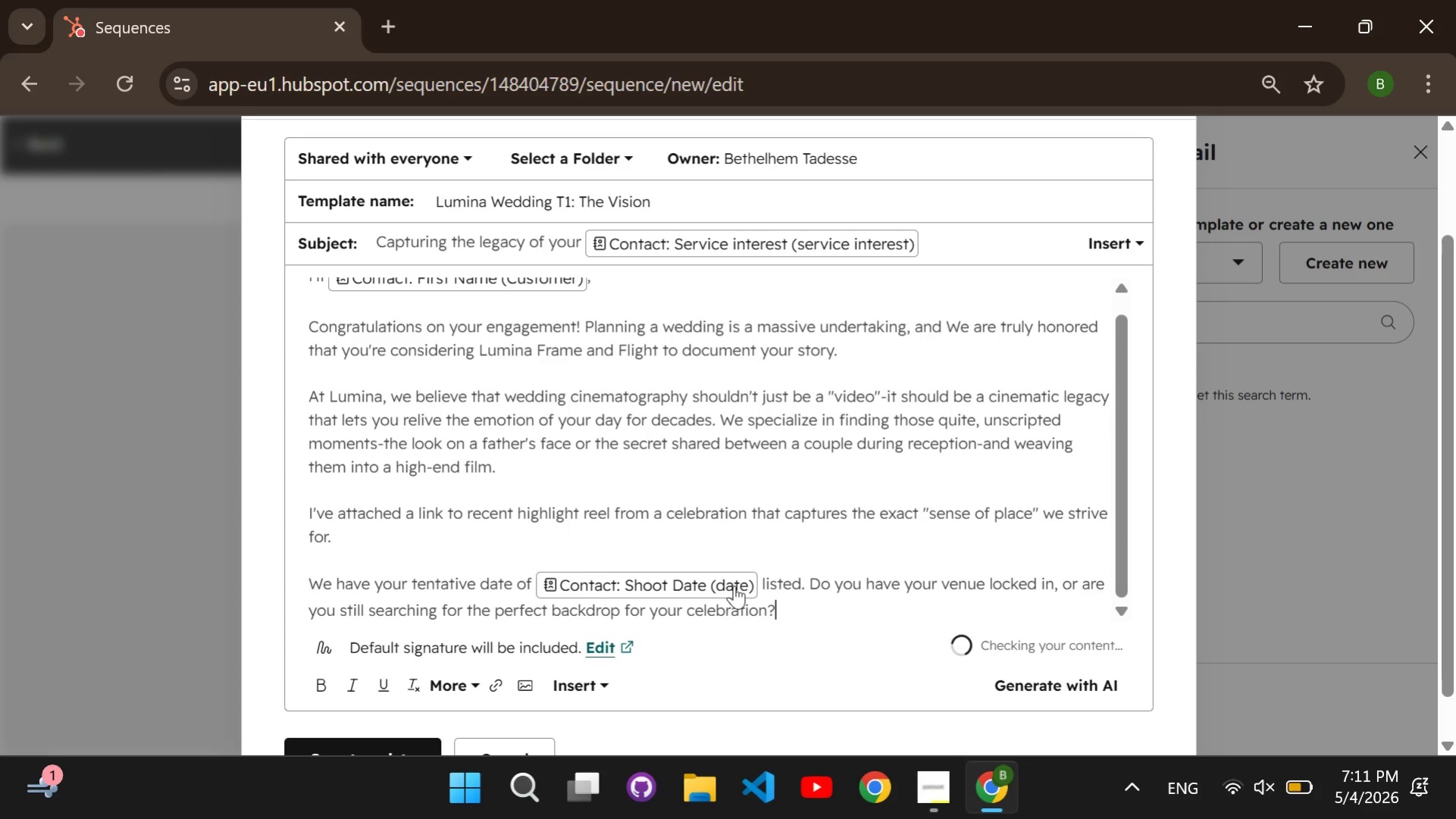 
key(Enter)
 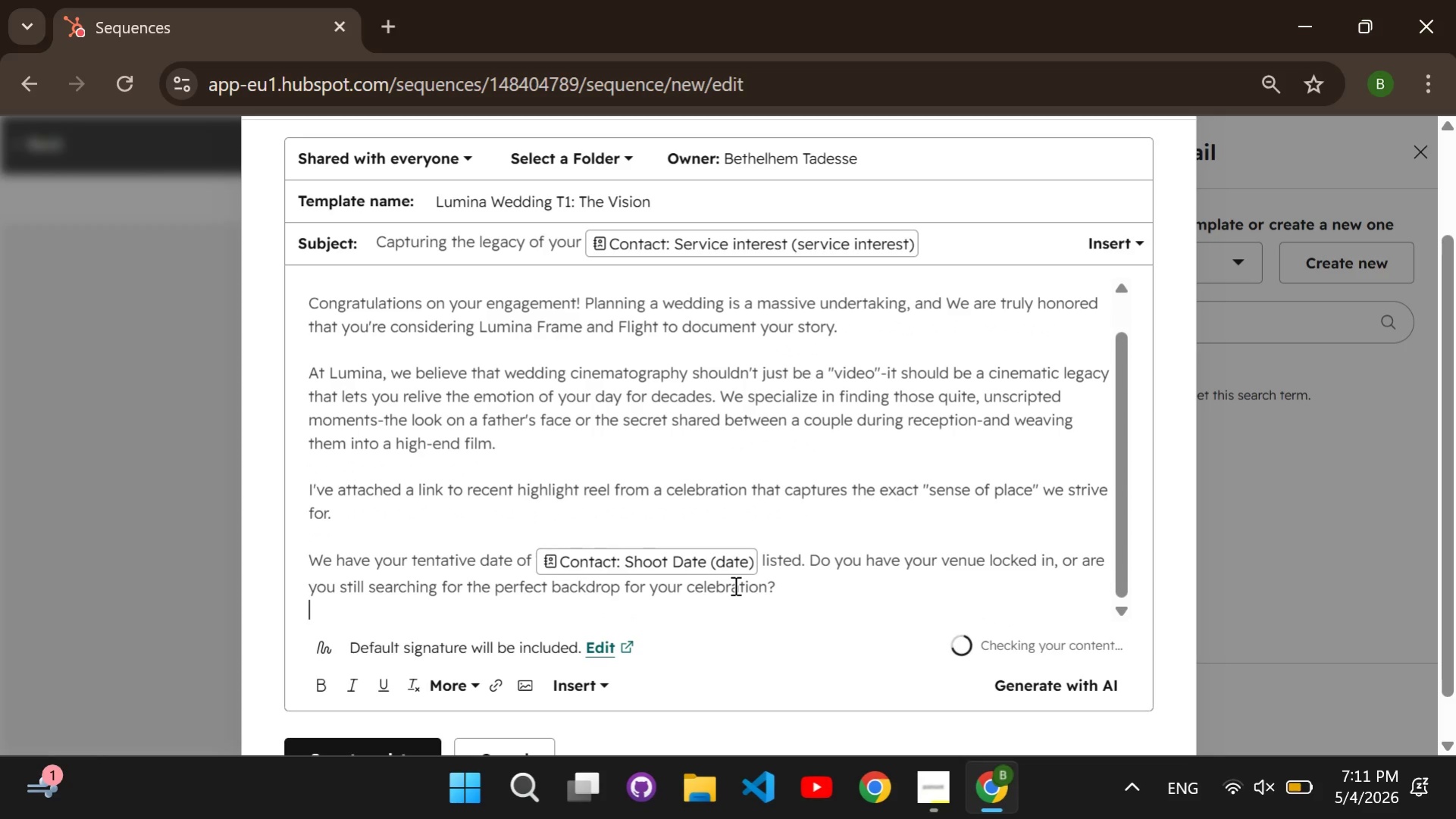 
key(Enter)
 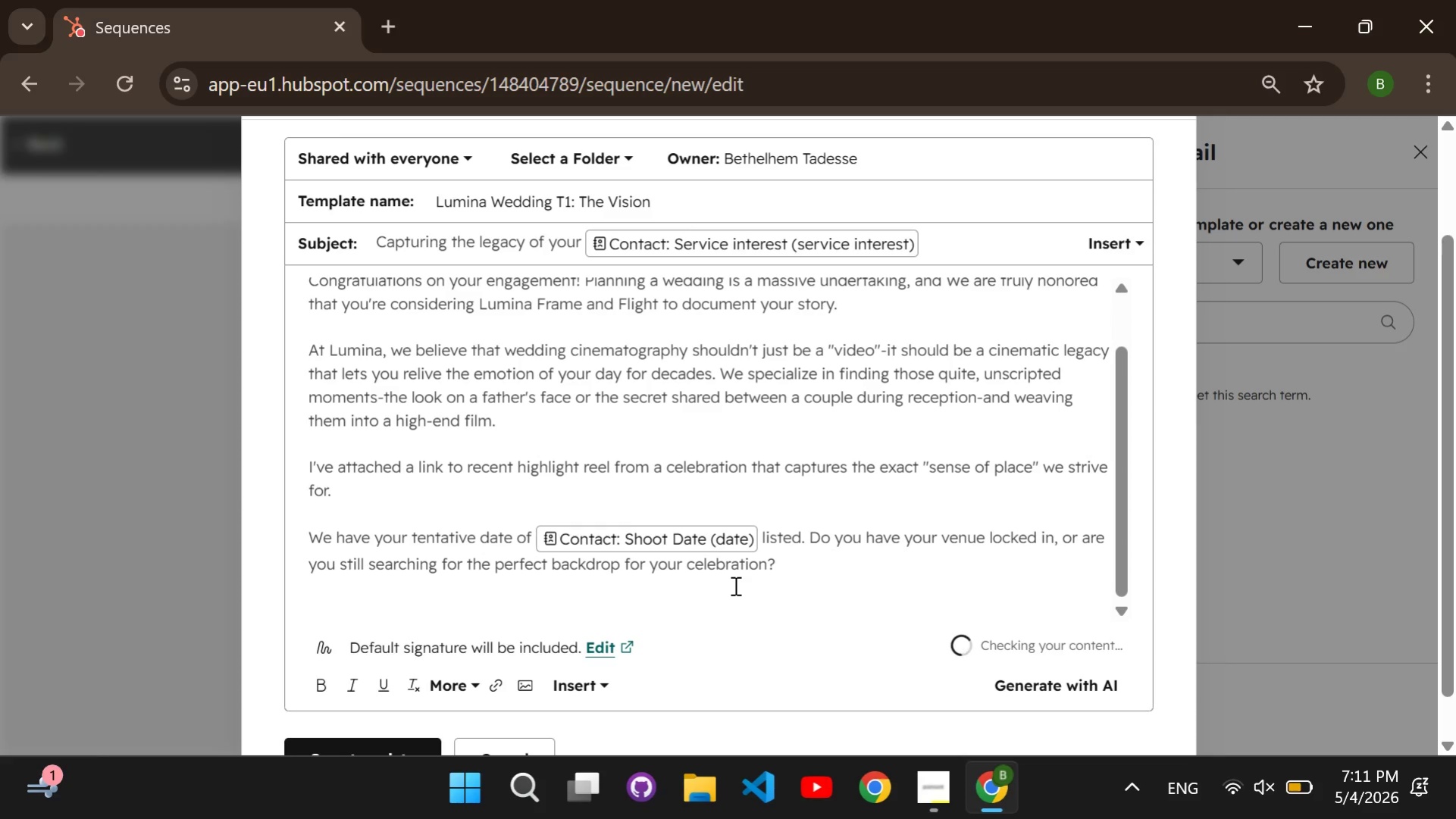 
type(Best, The Lumina Team)
 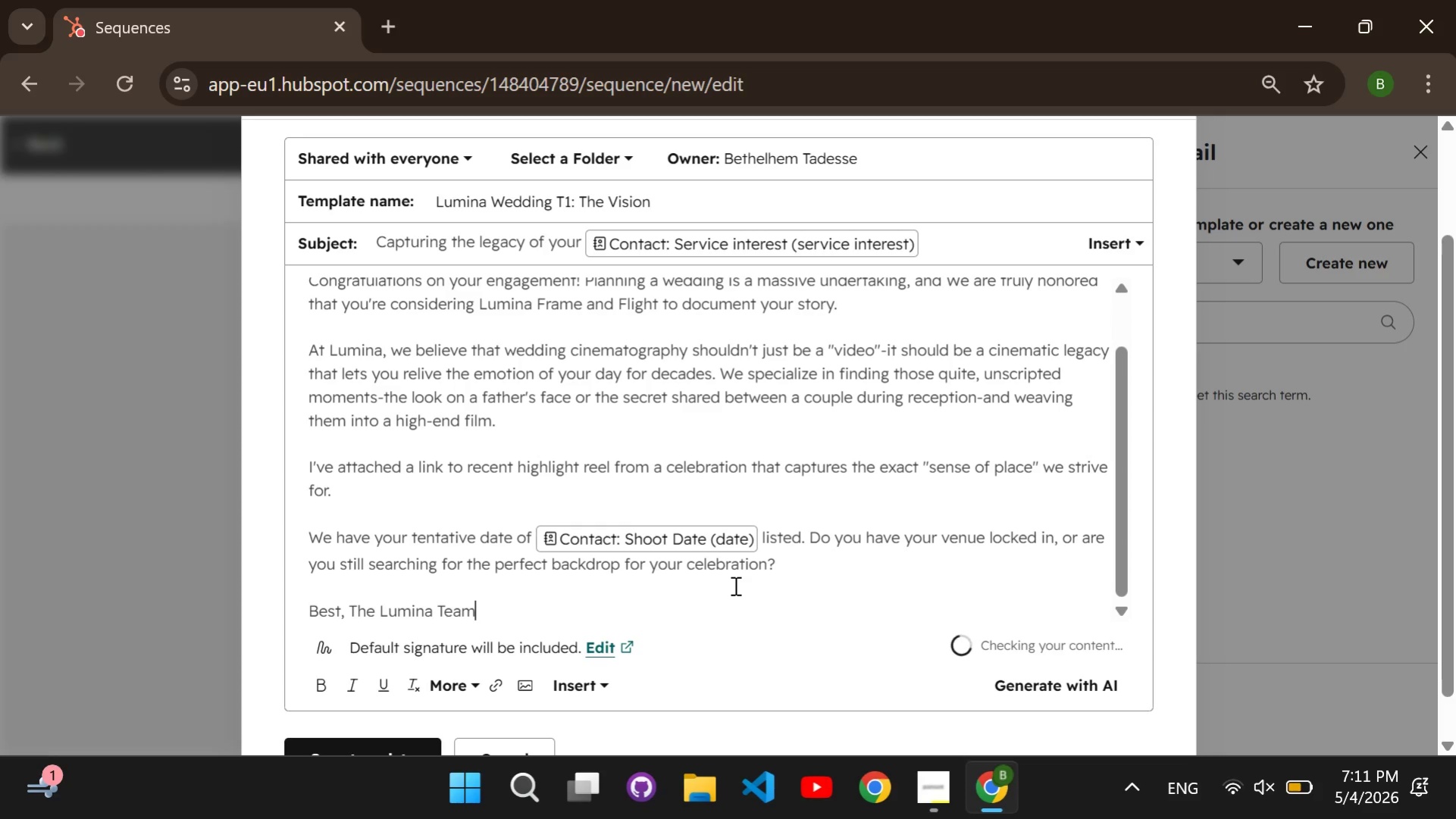 
scroll: coordinate [574, 436], scroll_direction: down, amount: 7.0
 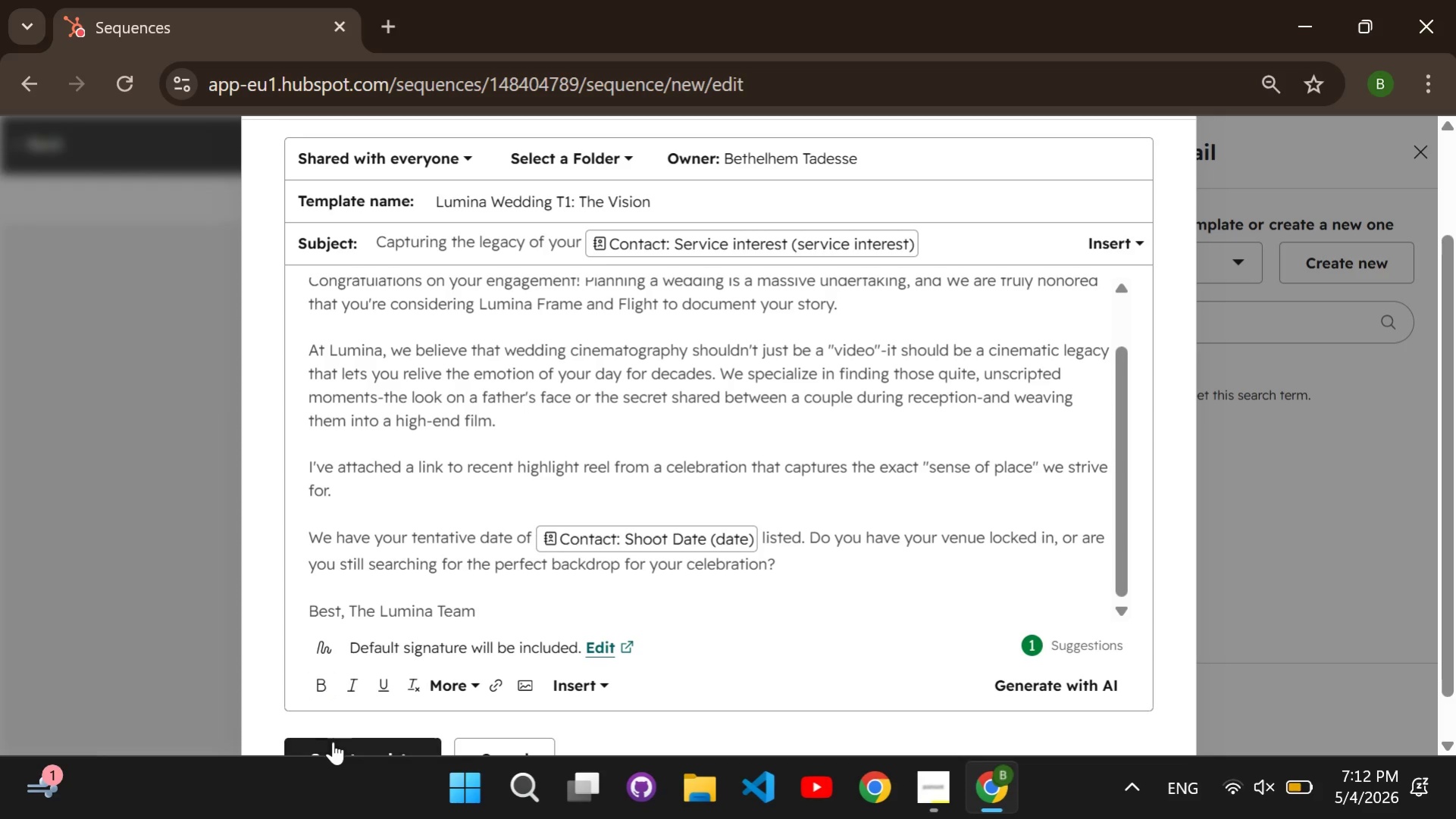 
left_click([336, 742])
 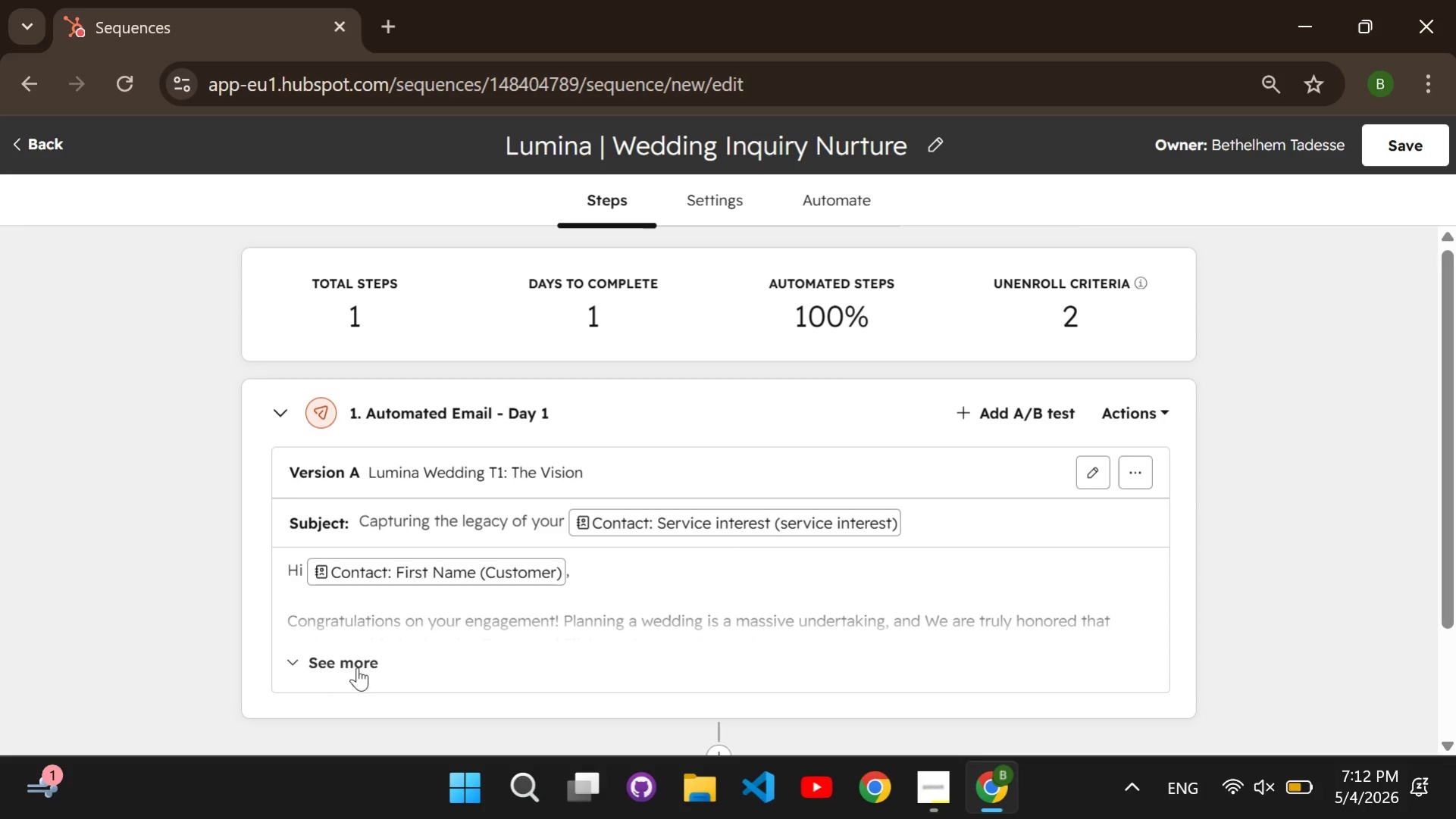 
scroll: coordinate [543, 553], scroll_direction: down, amount: 3.0
 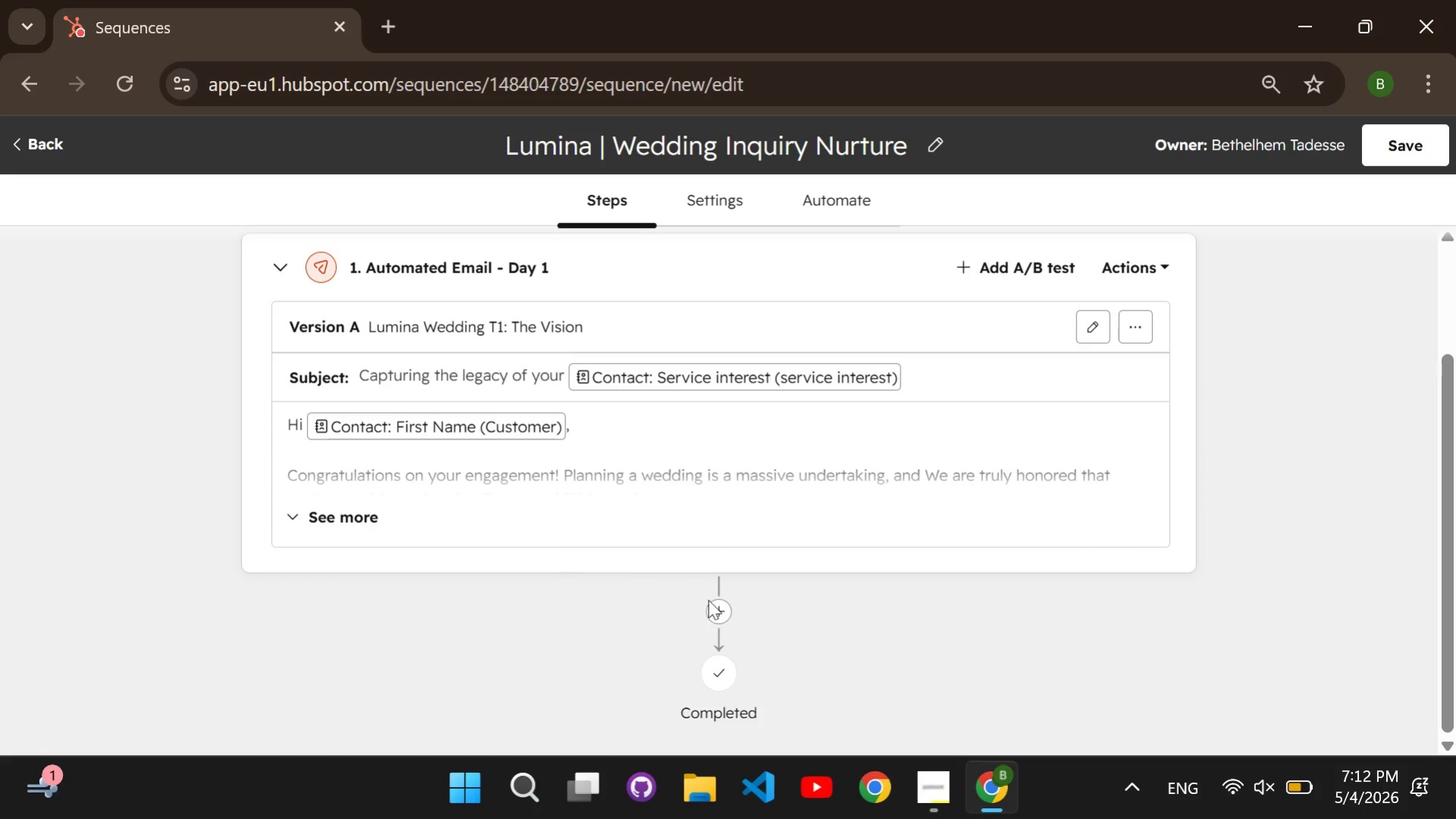 
left_click([711, 599])
 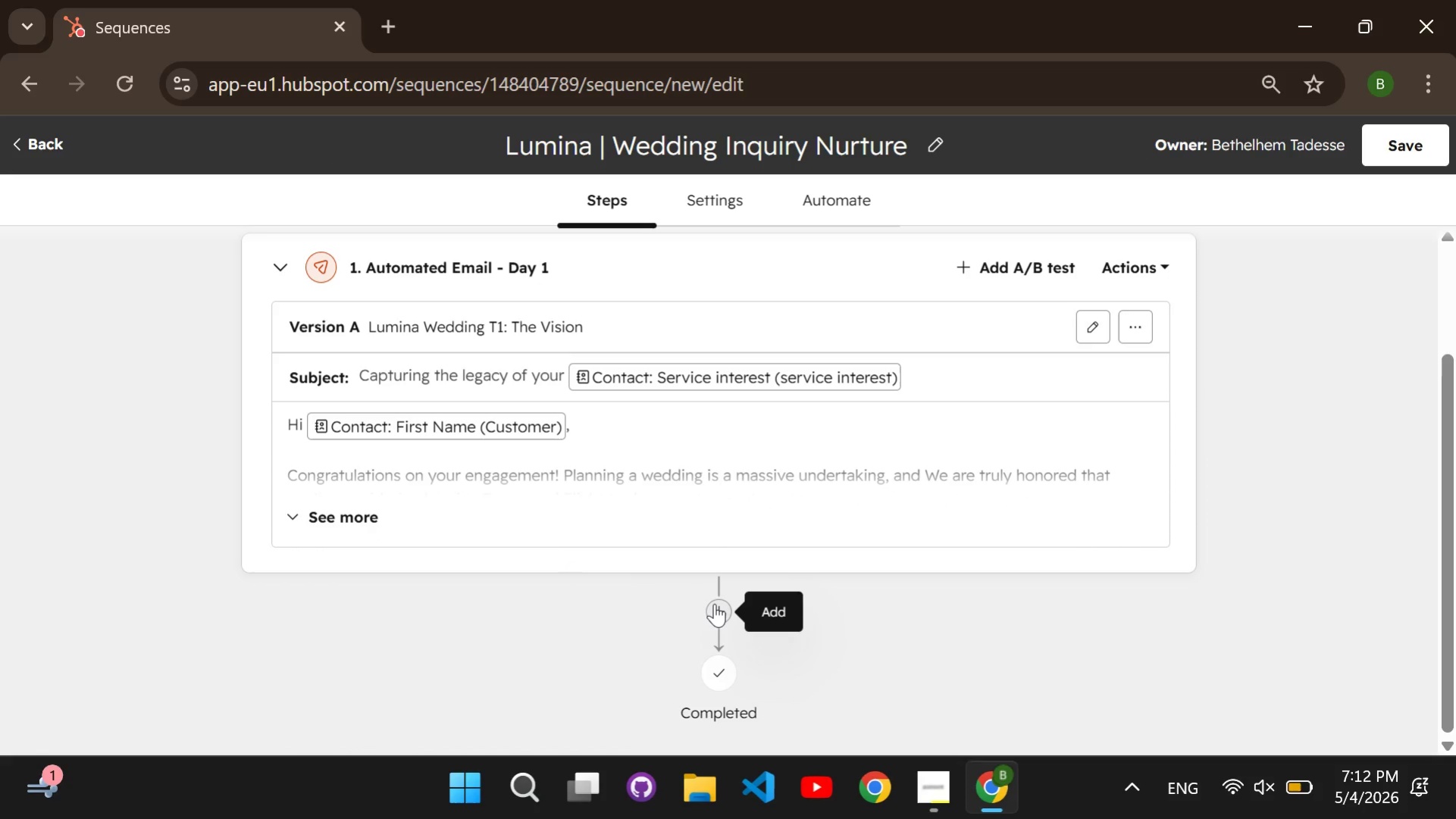 
left_click([714, 603])
 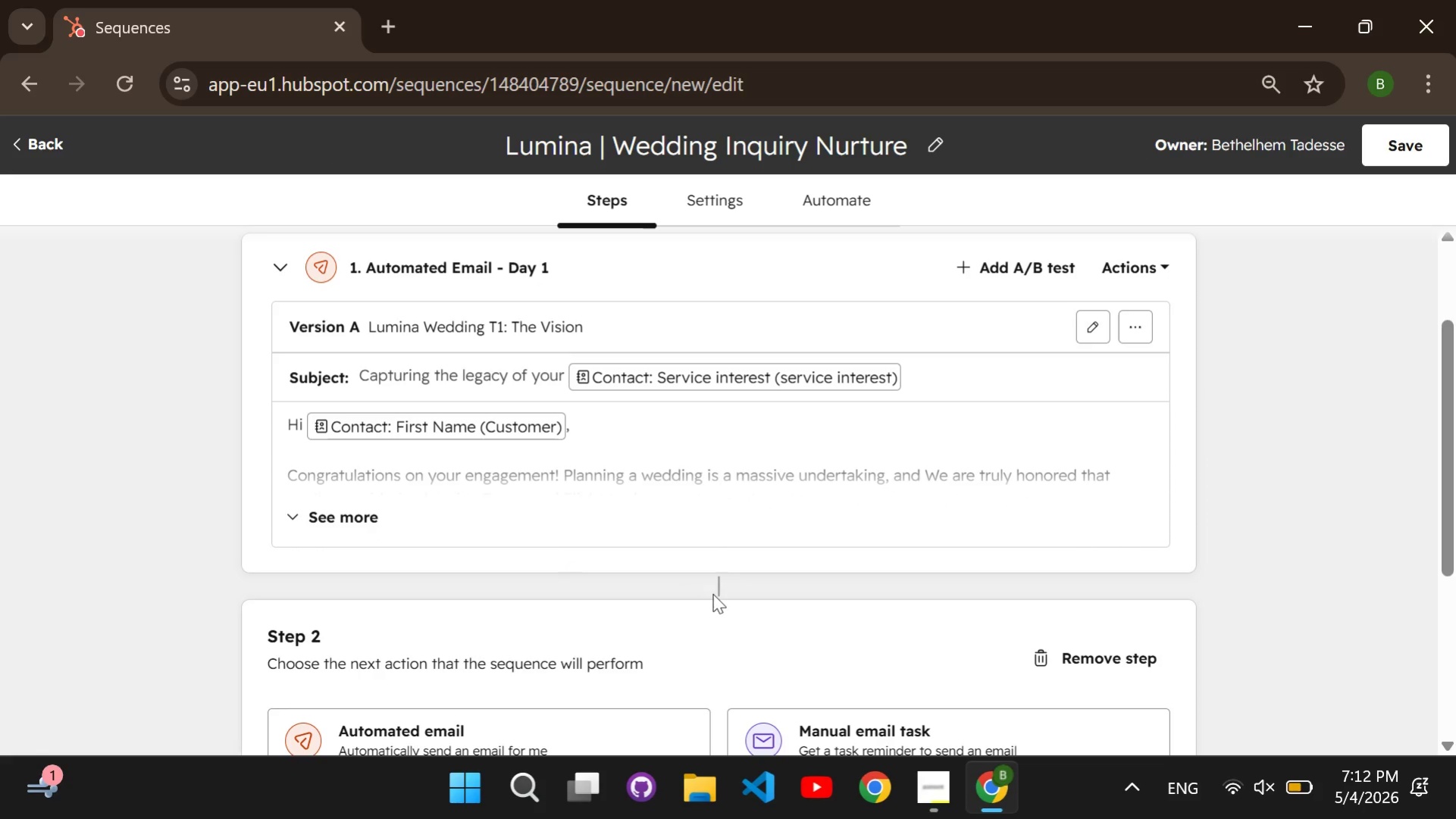 
scroll: coordinate [702, 558], scroll_direction: down, amount: 3.0
 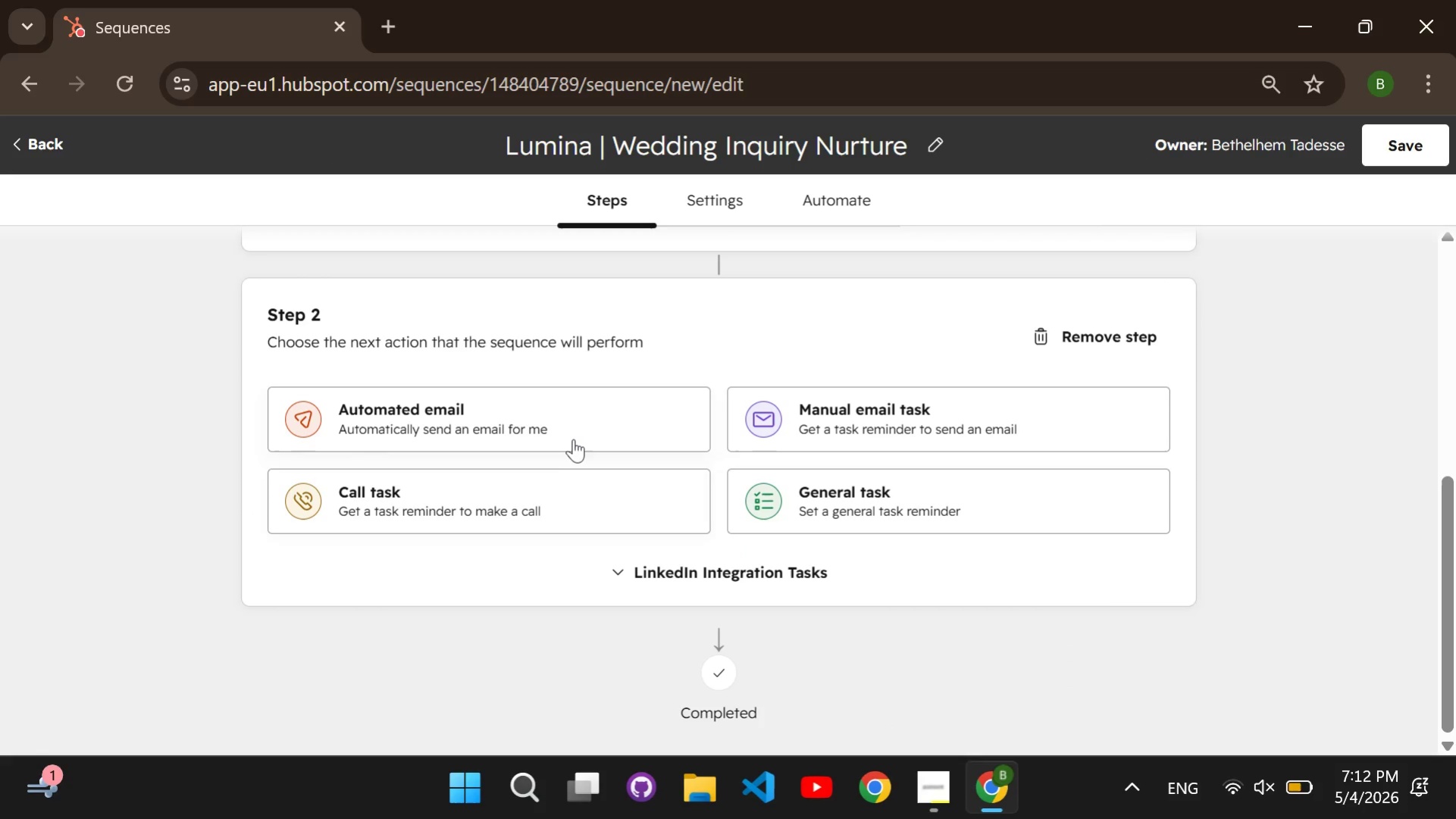 
left_click([572, 433])
 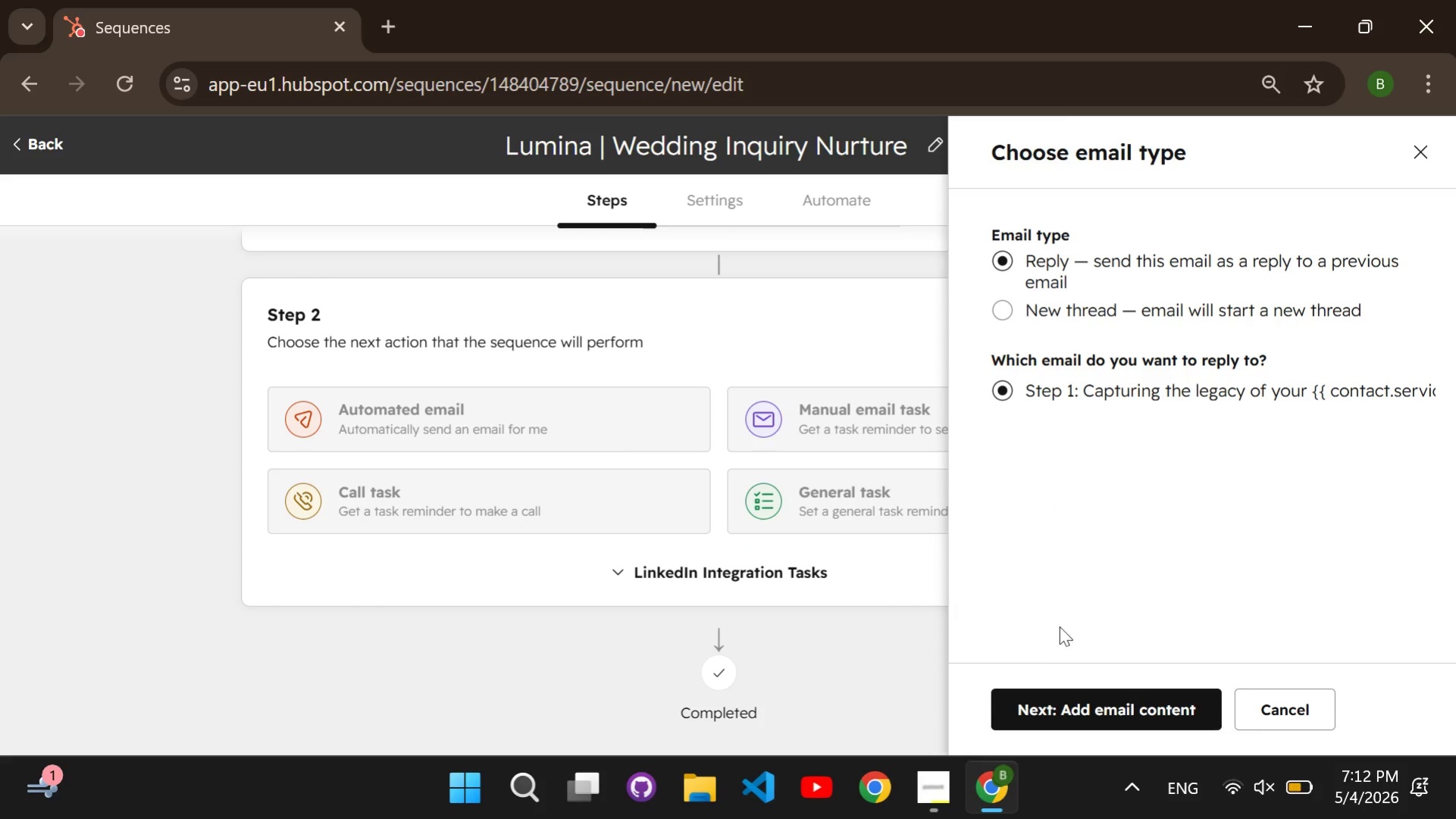 
left_click([1060, 709])
 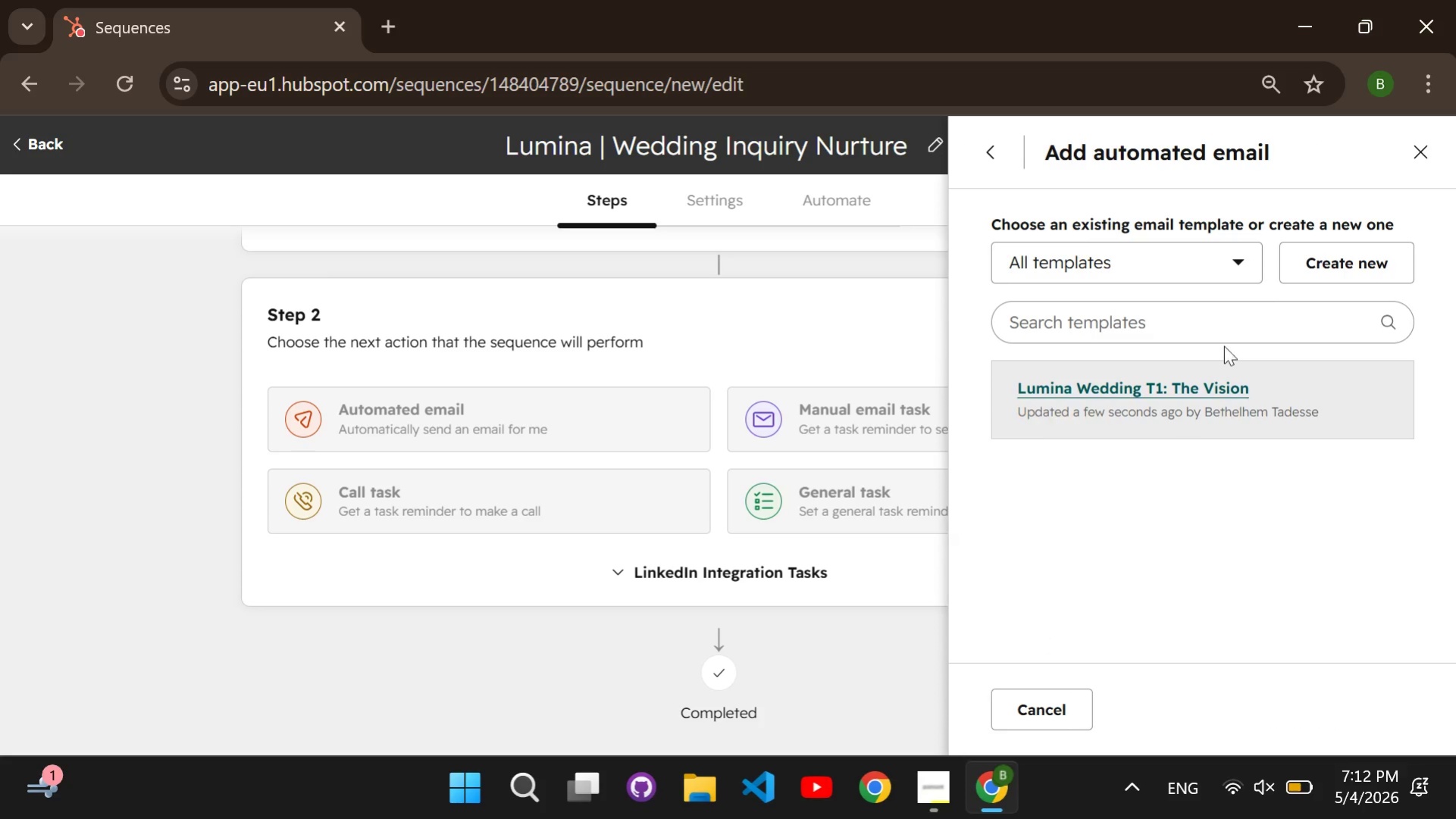 
left_click([1323, 266])
 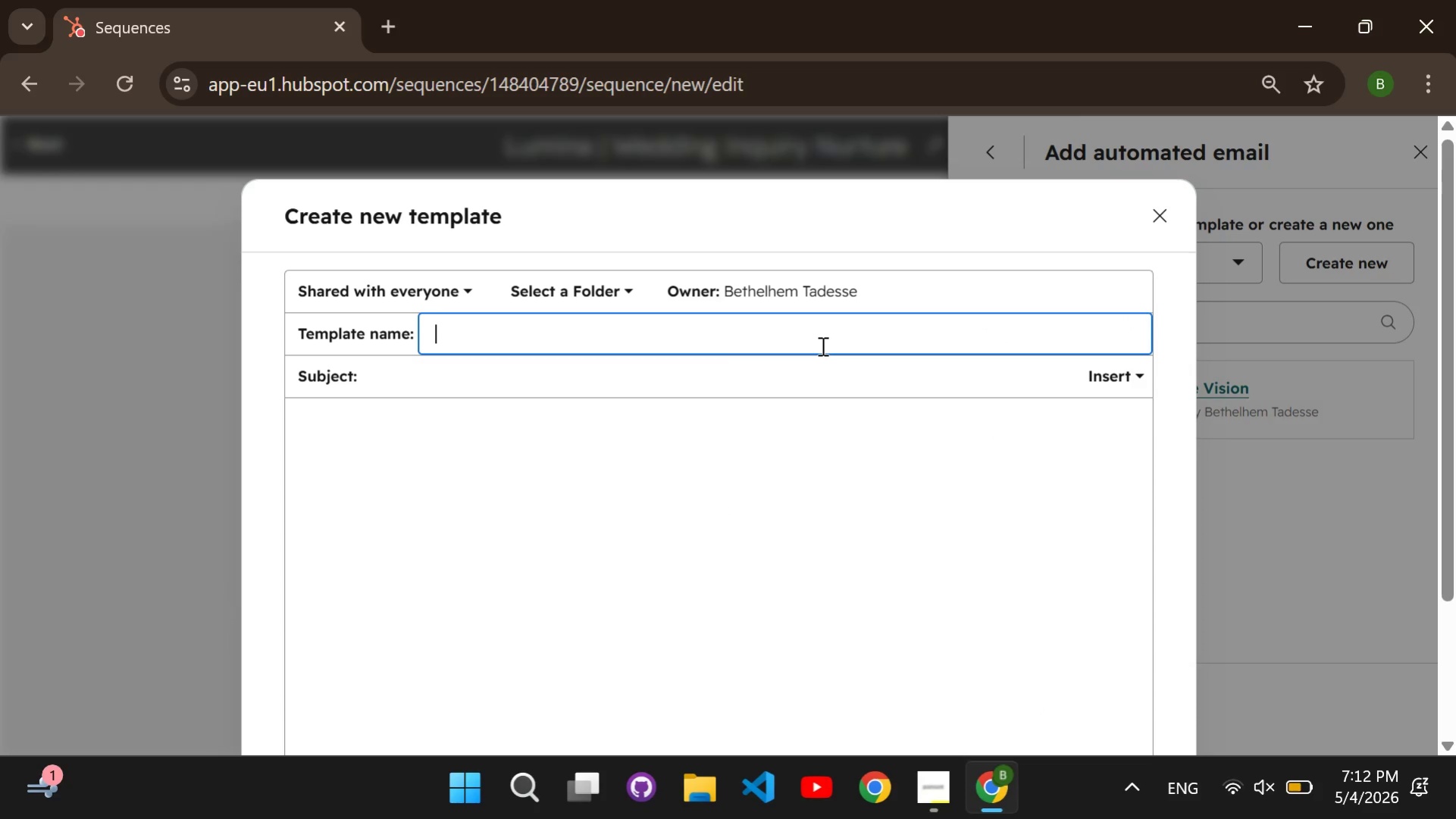 
wait(5.7)
 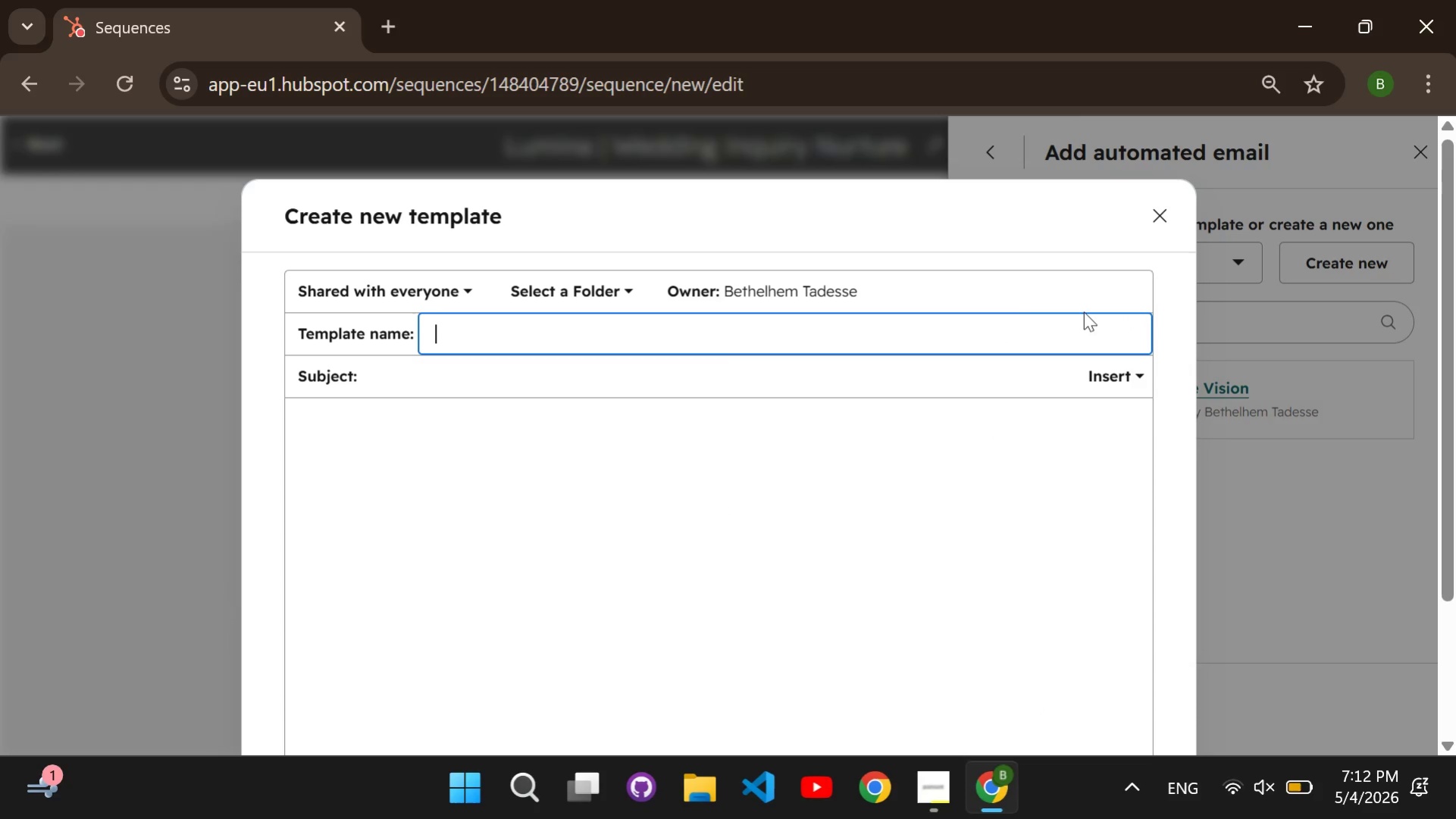 
type(Lumina Wedding T2: Crafts and Sound)
 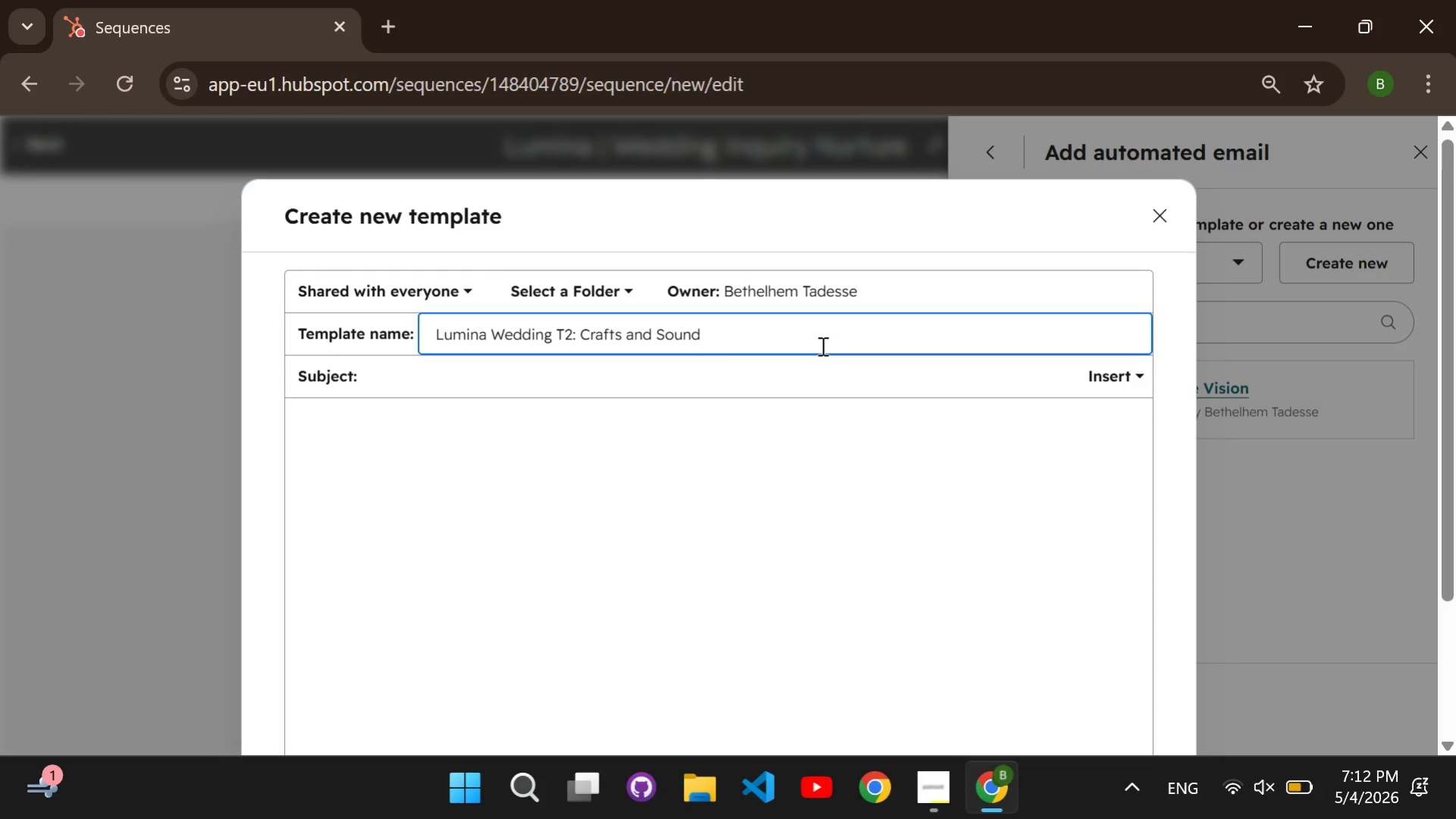 
left_click([769, 377])
 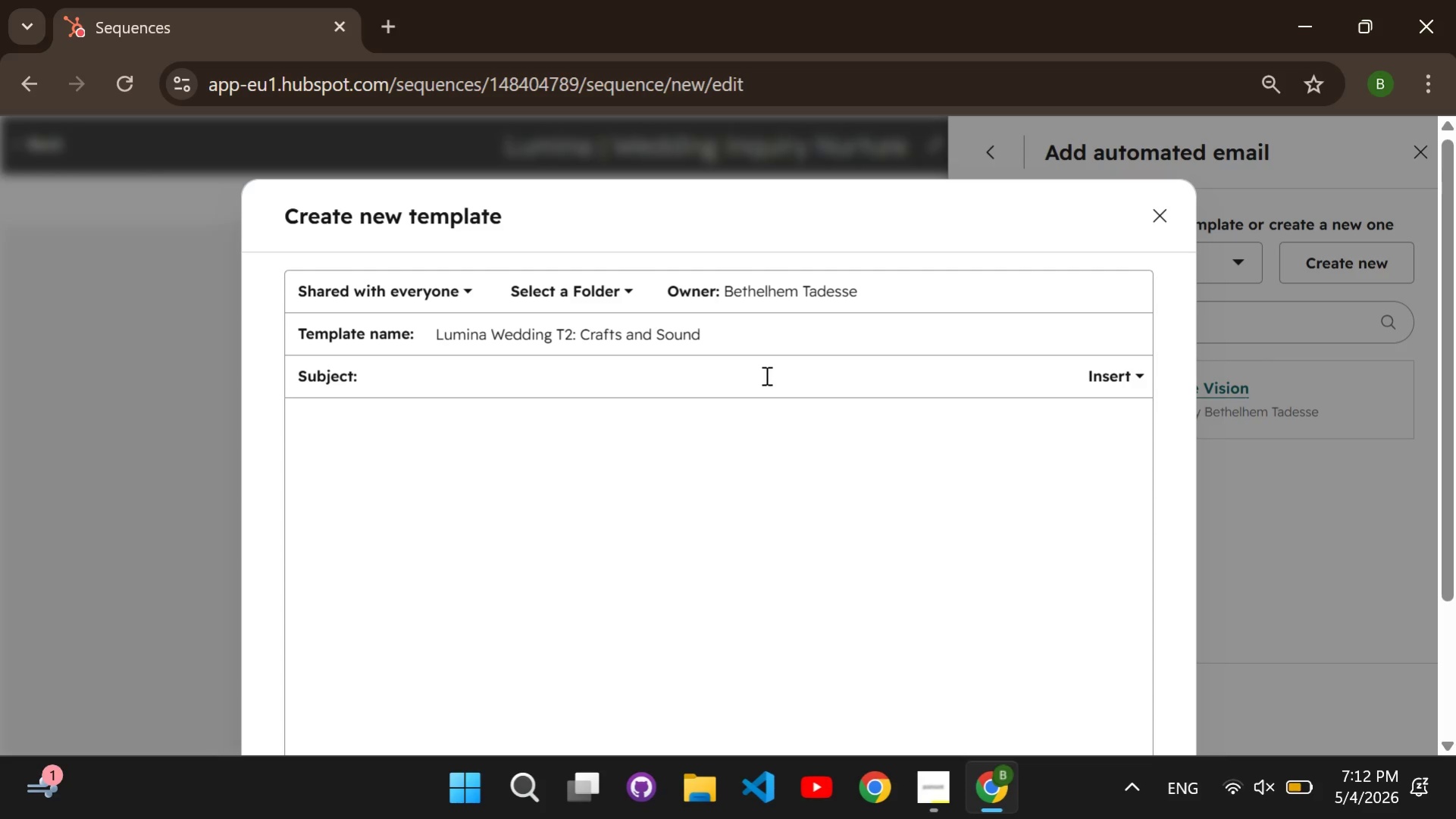 
type(What goes into a Lumina ilm)
 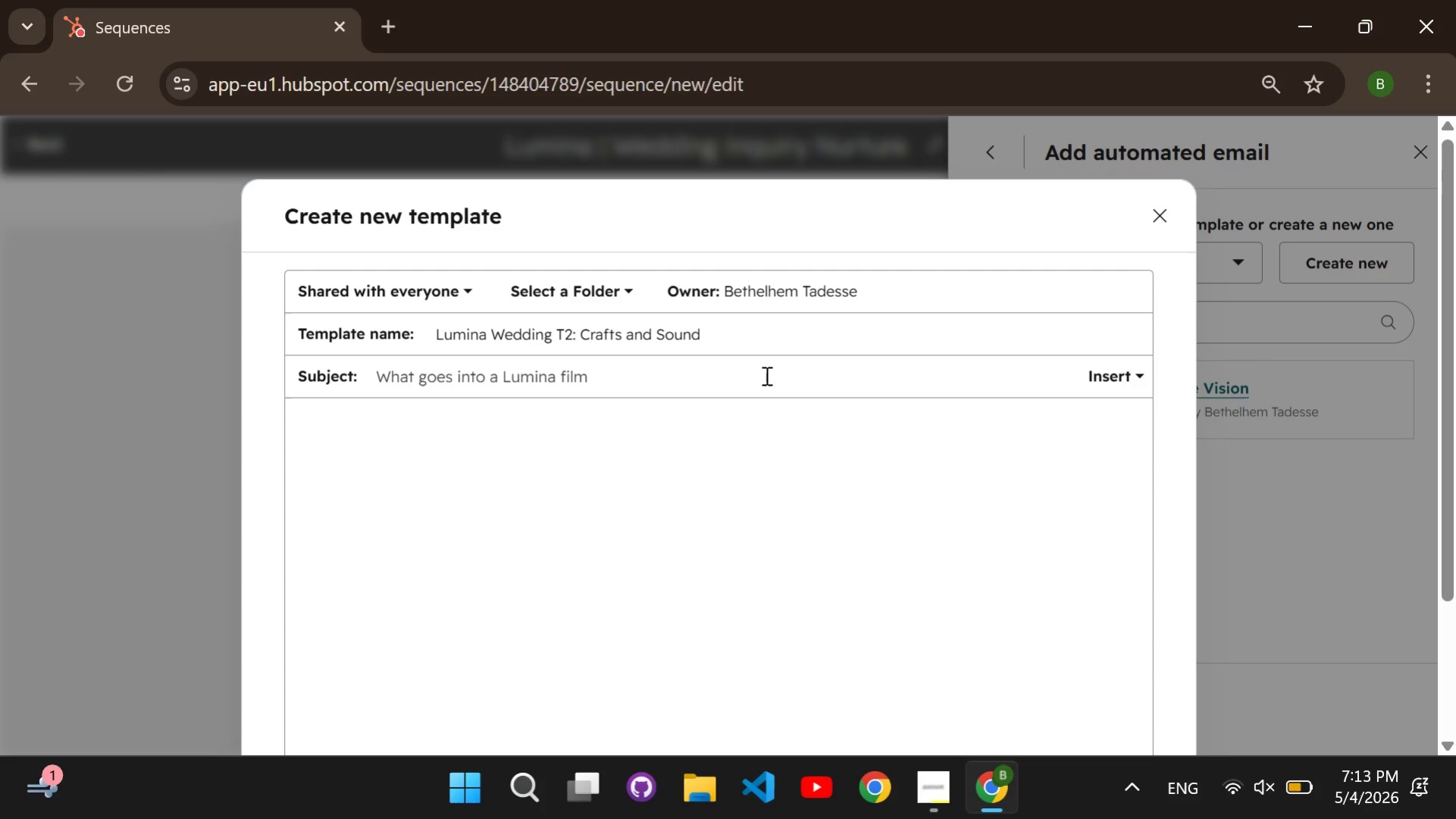 
hold_key(key=F, duration=0.41)
 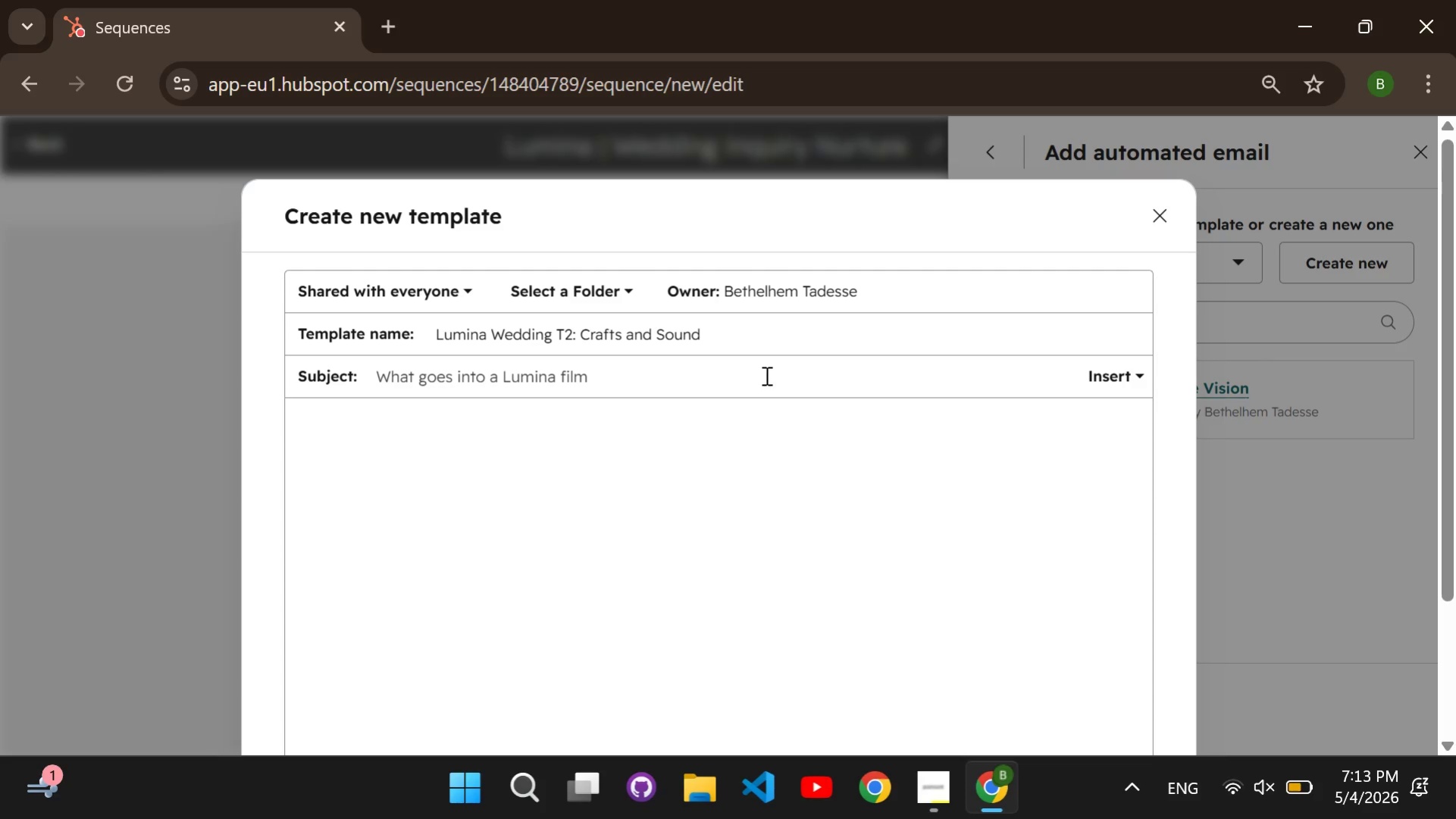 
left_click([732, 457])
 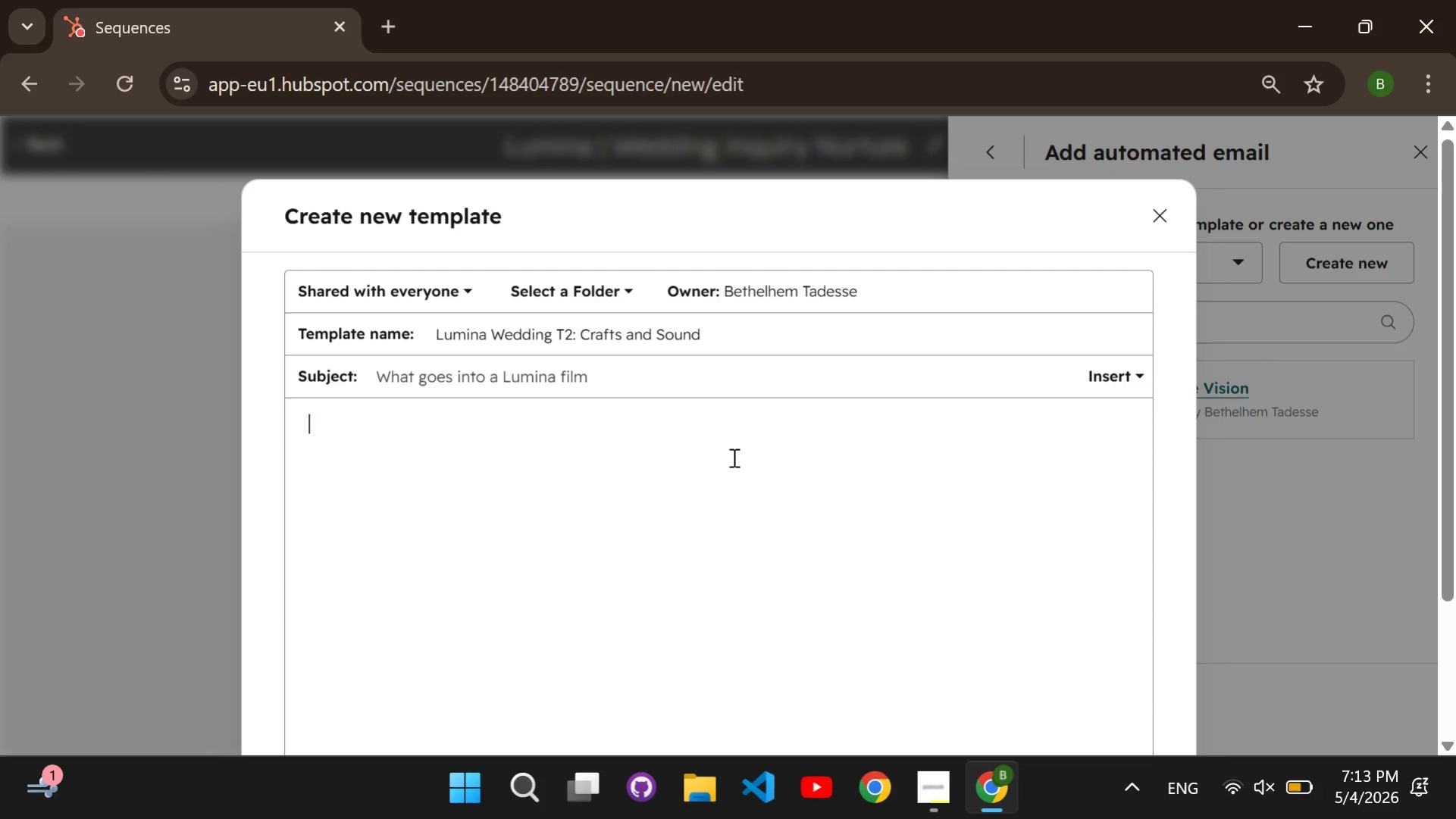 
key(CapsLock)
 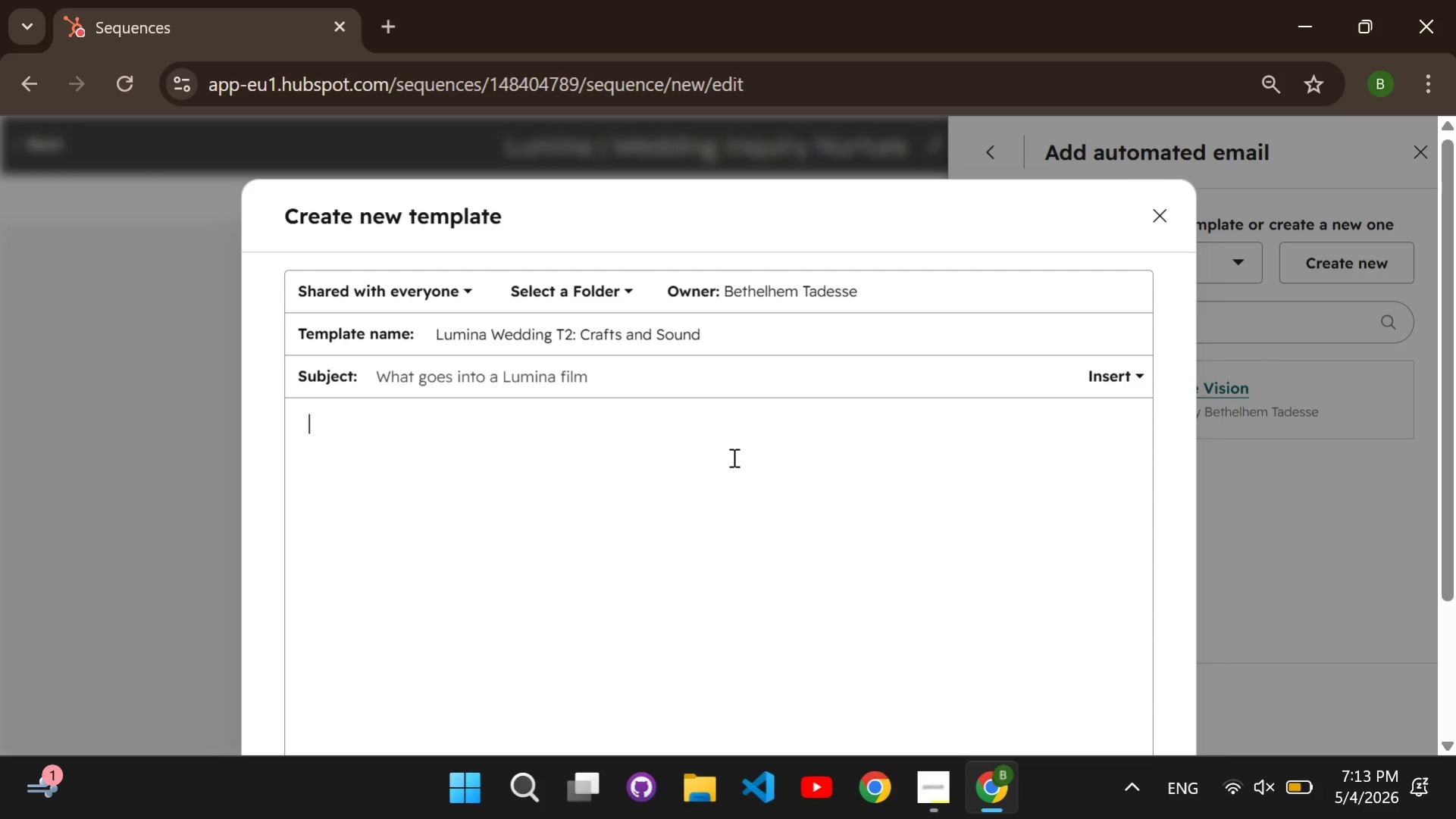 
key(H)
 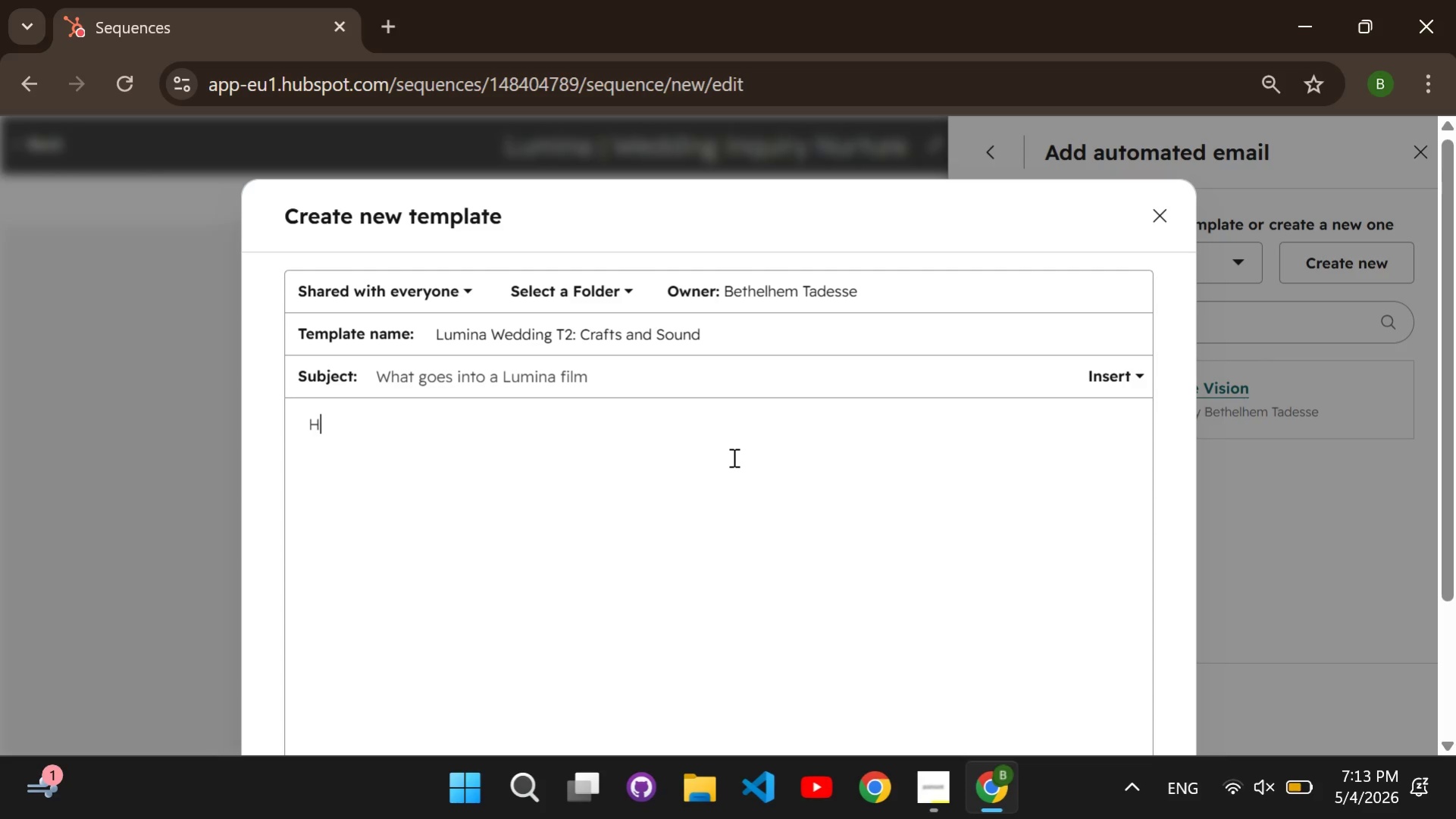 
key(CapsLock)
 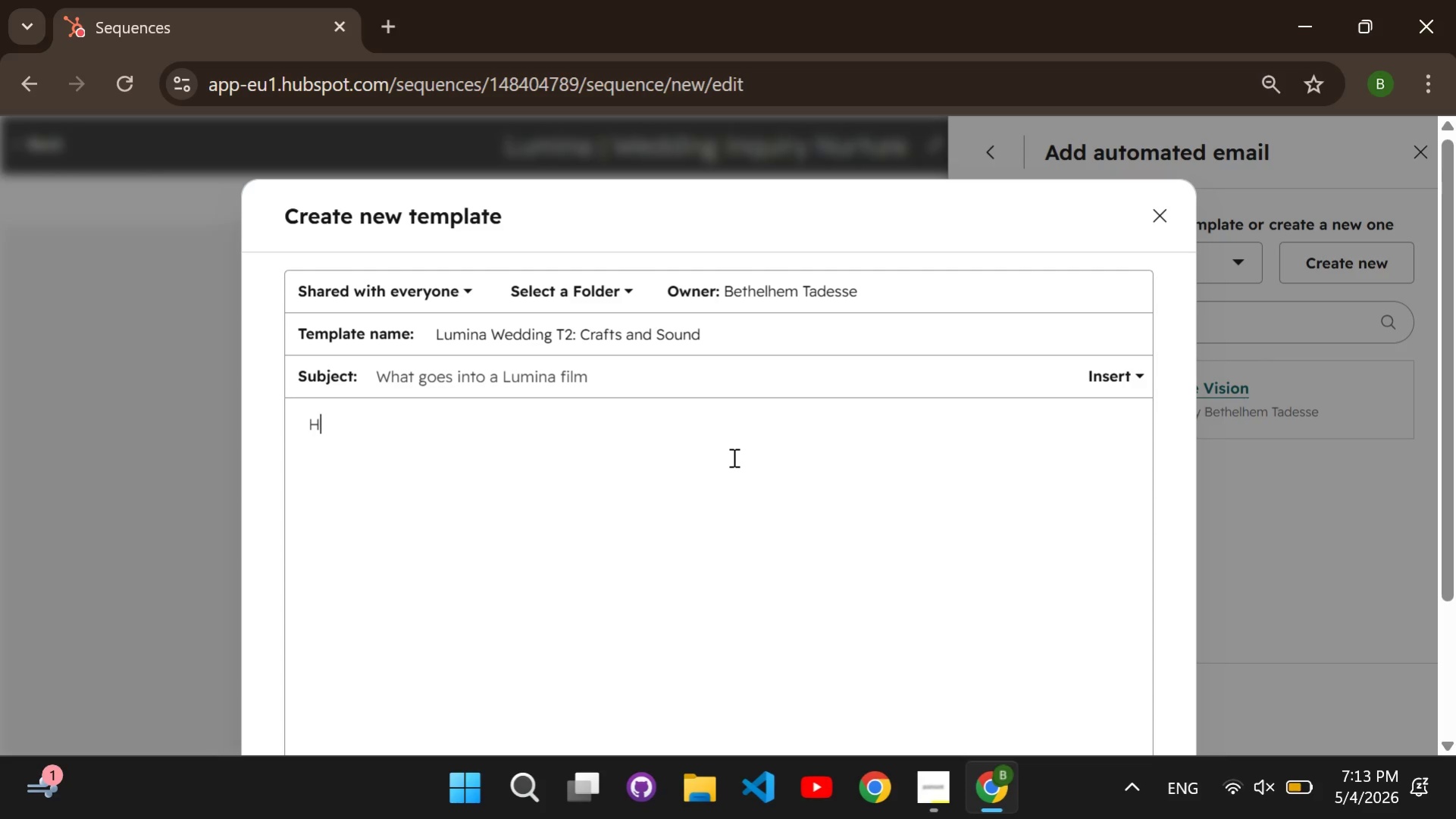 
key(I)
 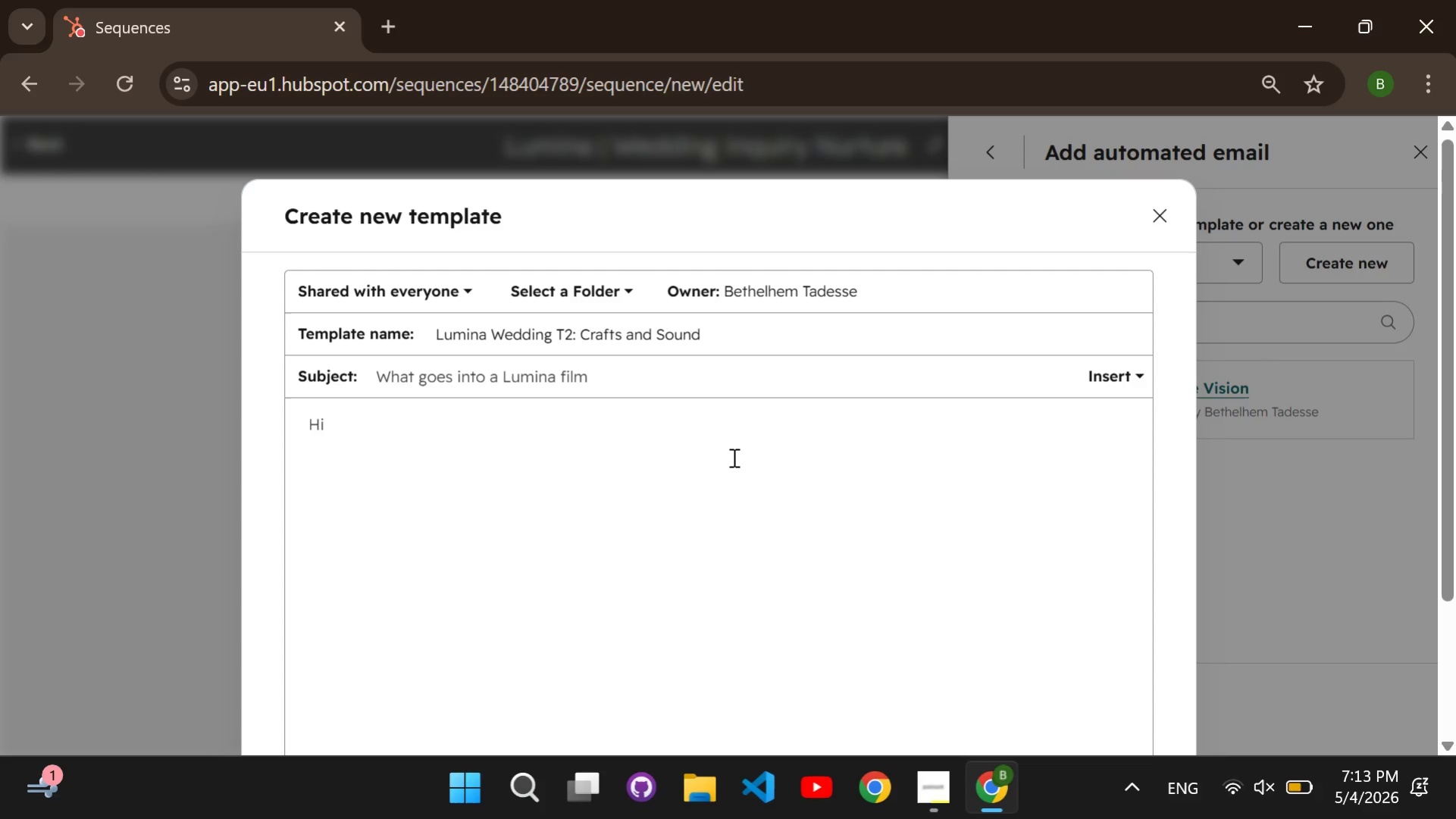 
key(Space)
 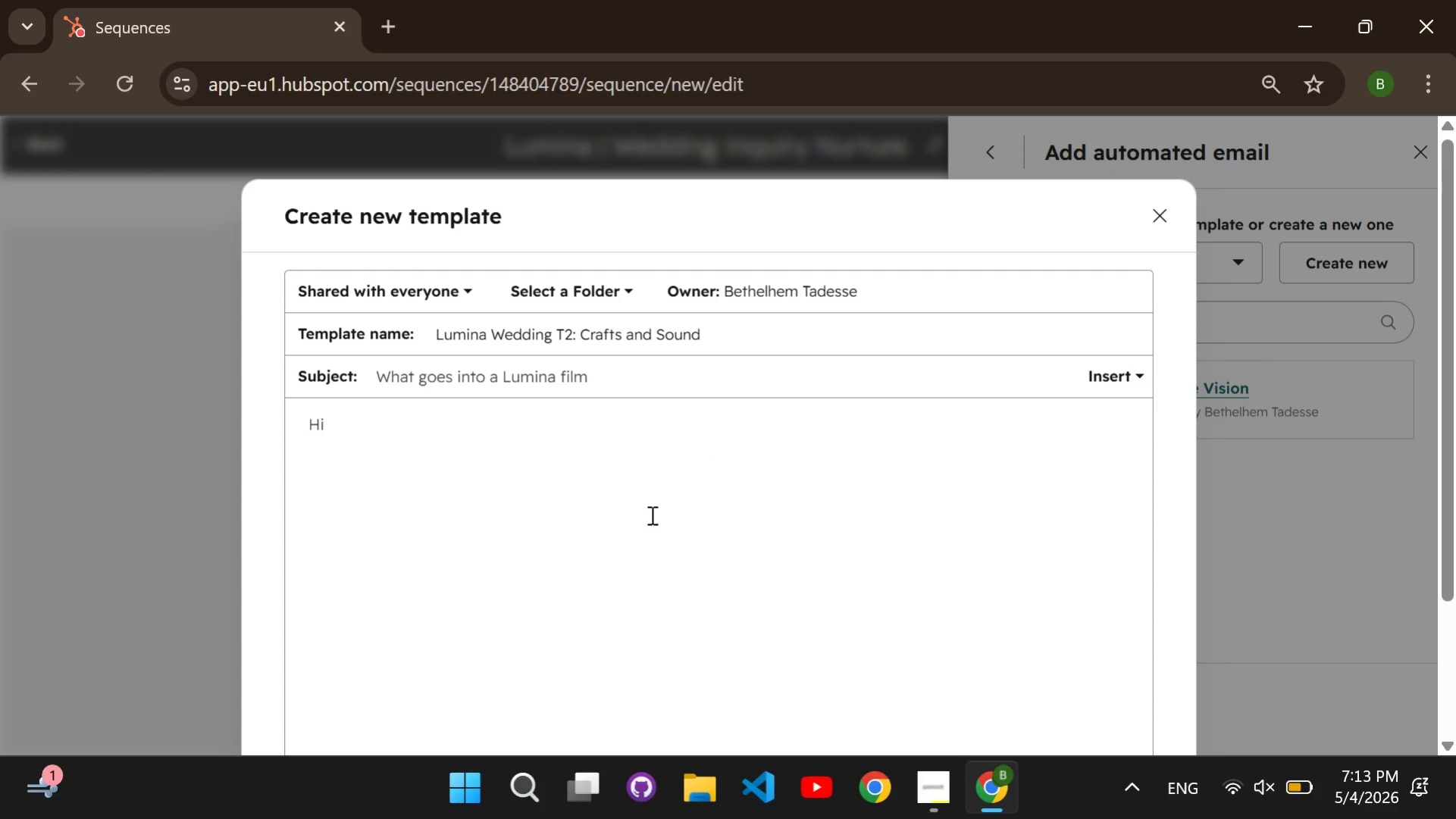 
scroll: coordinate [641, 531], scroll_direction: down, amount: 4.0
 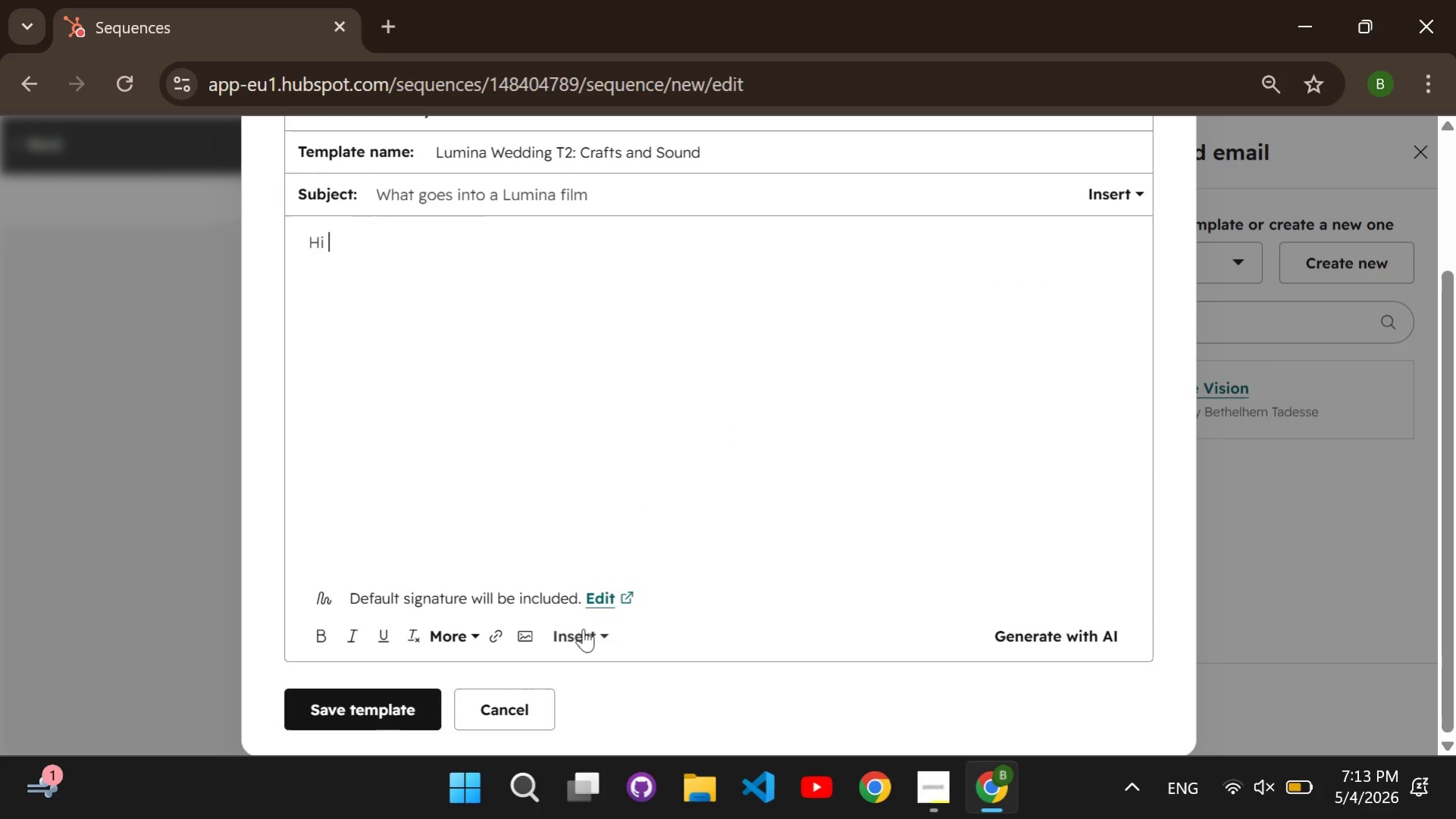 
left_click([583, 628])
 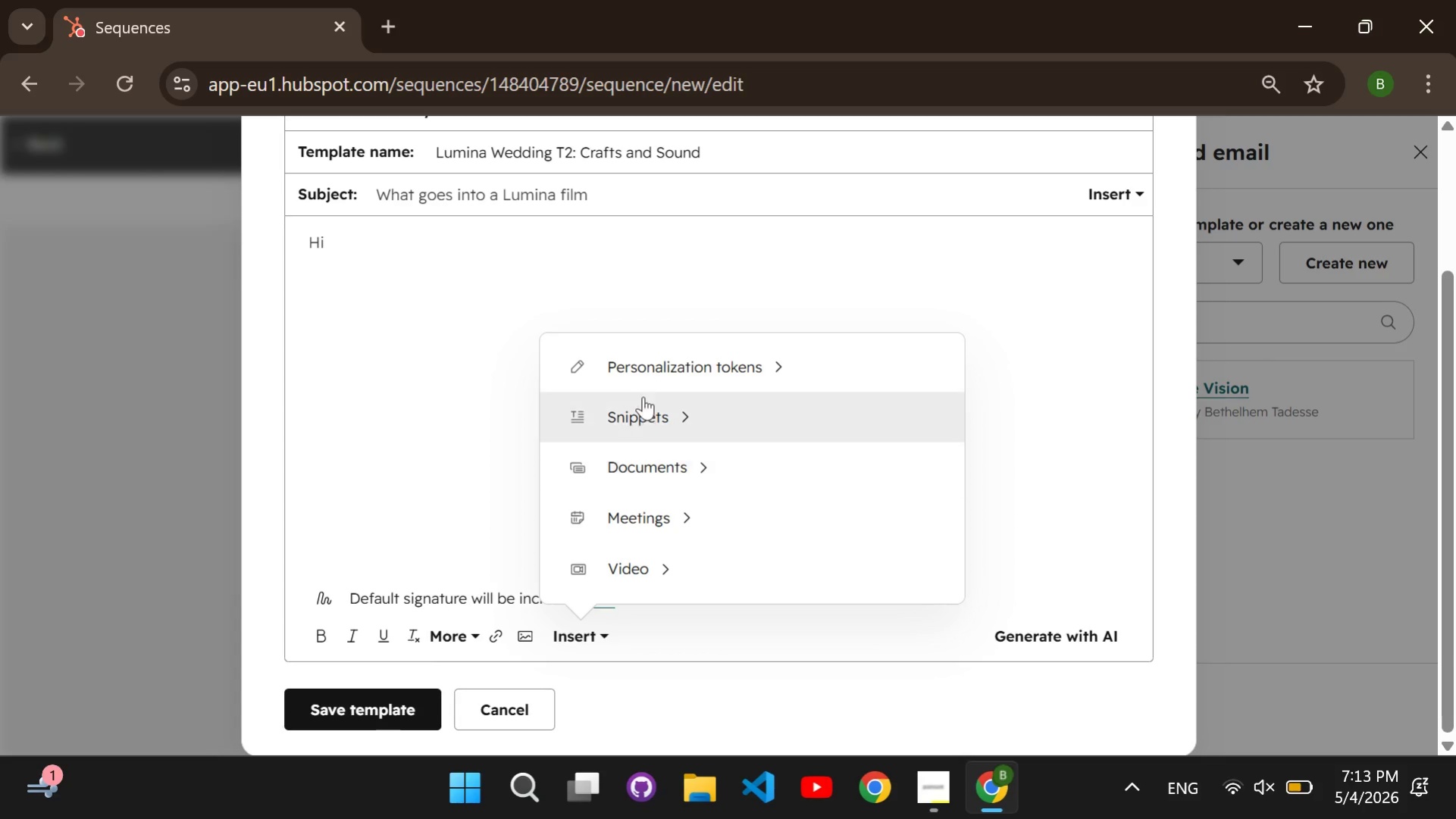 
left_click([638, 376])
 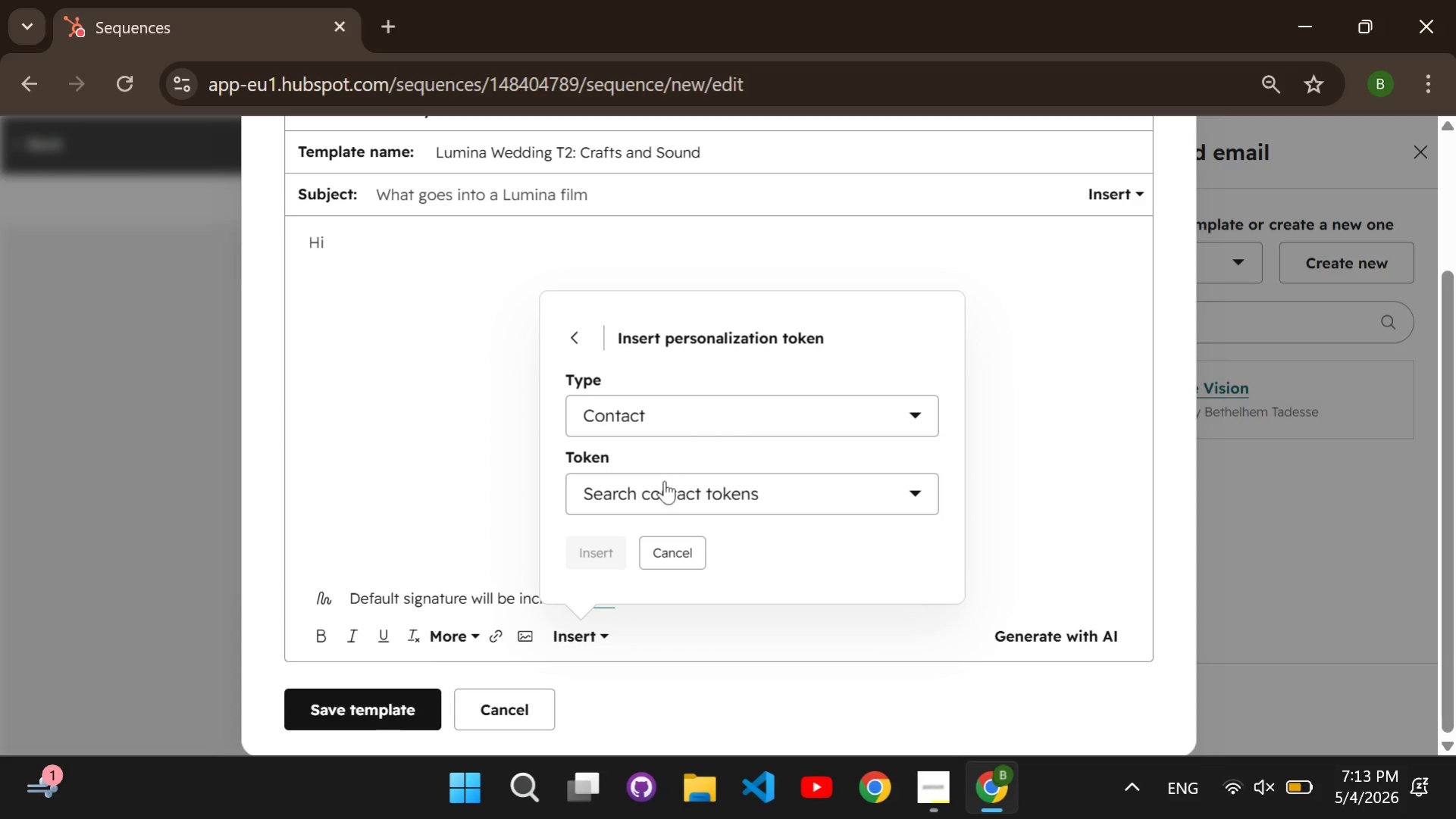 
left_click([669, 490])
 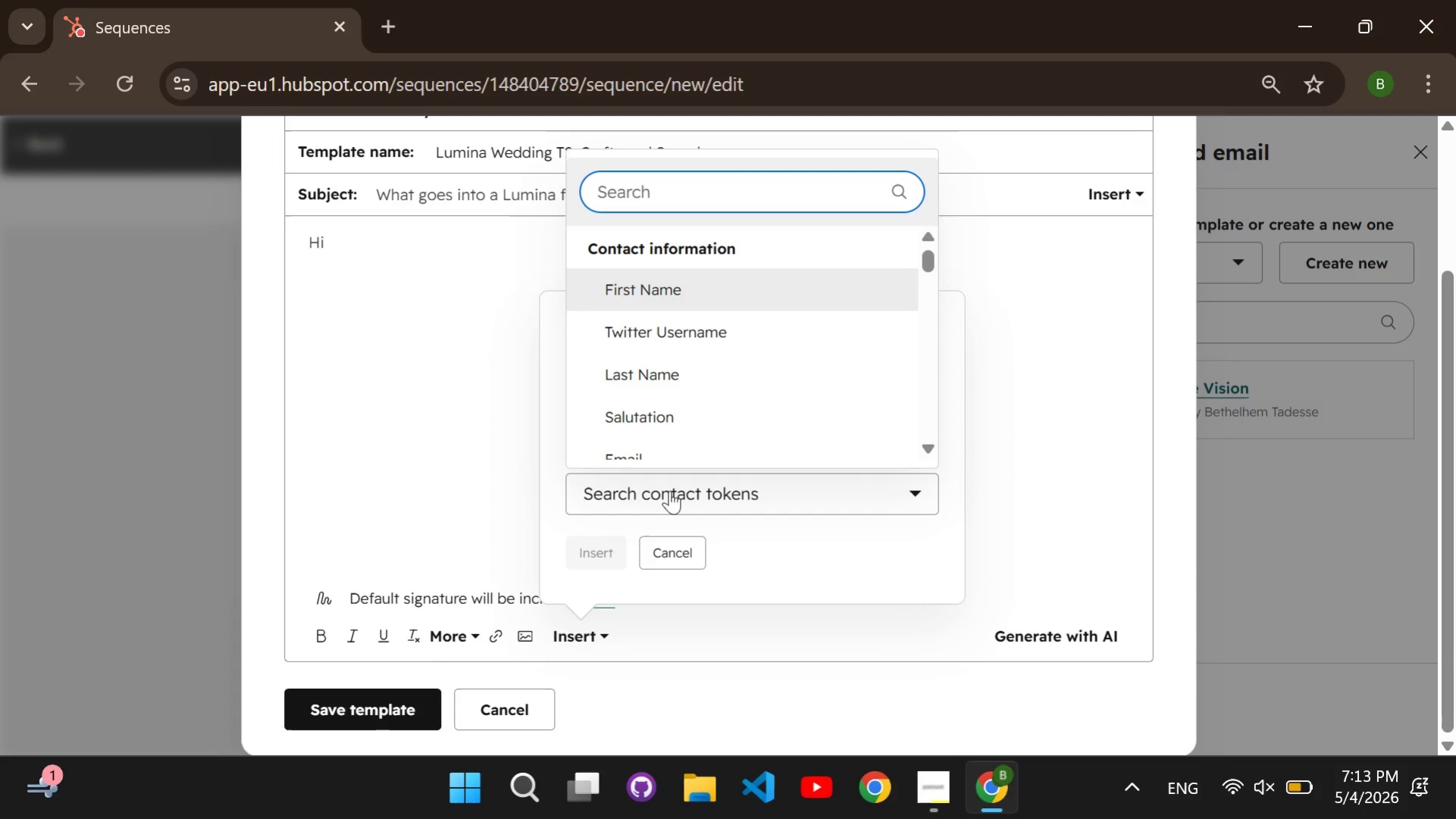 
type(first name)
 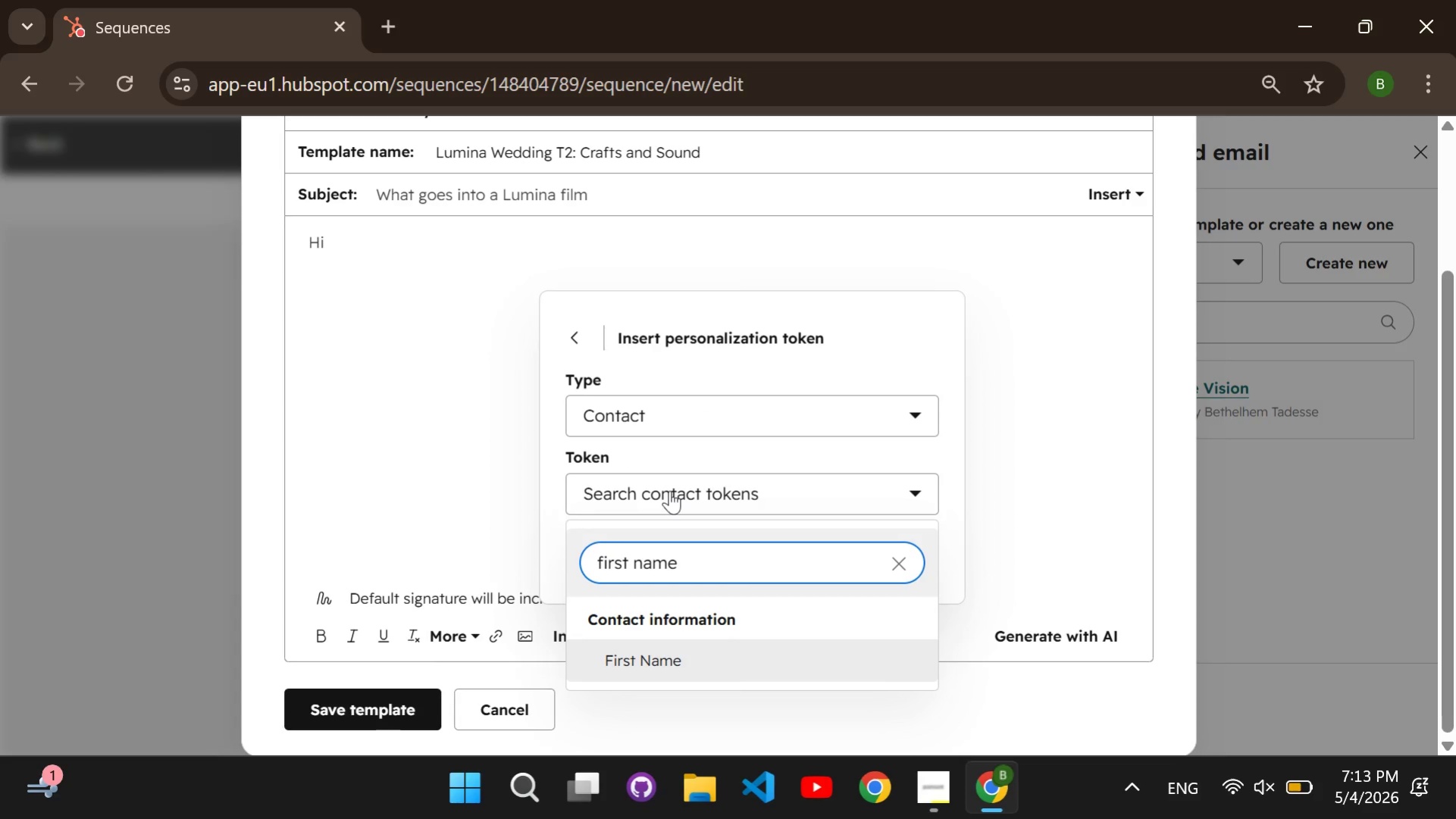 
key(Enter)
 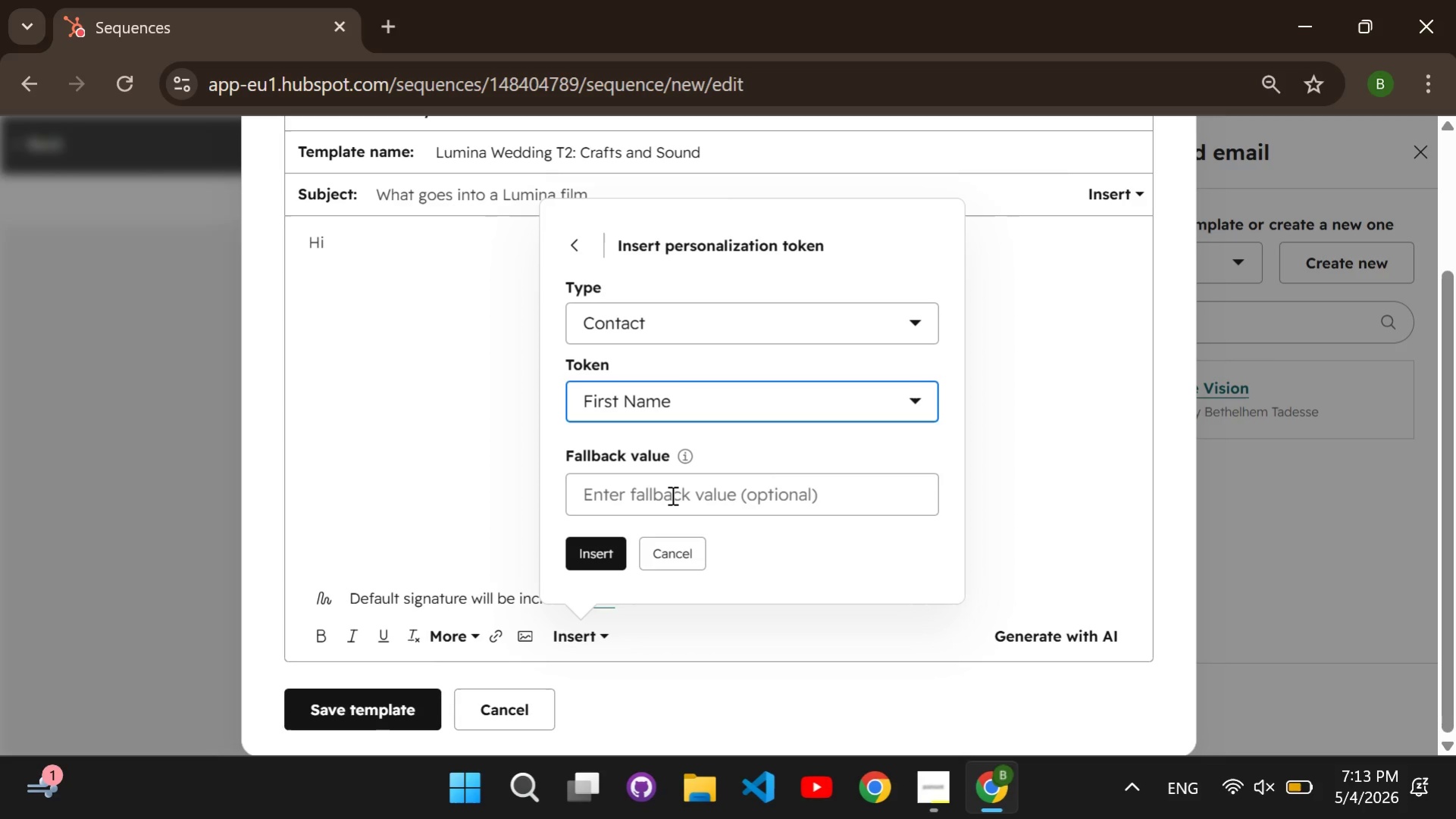 
left_click([671, 493])
 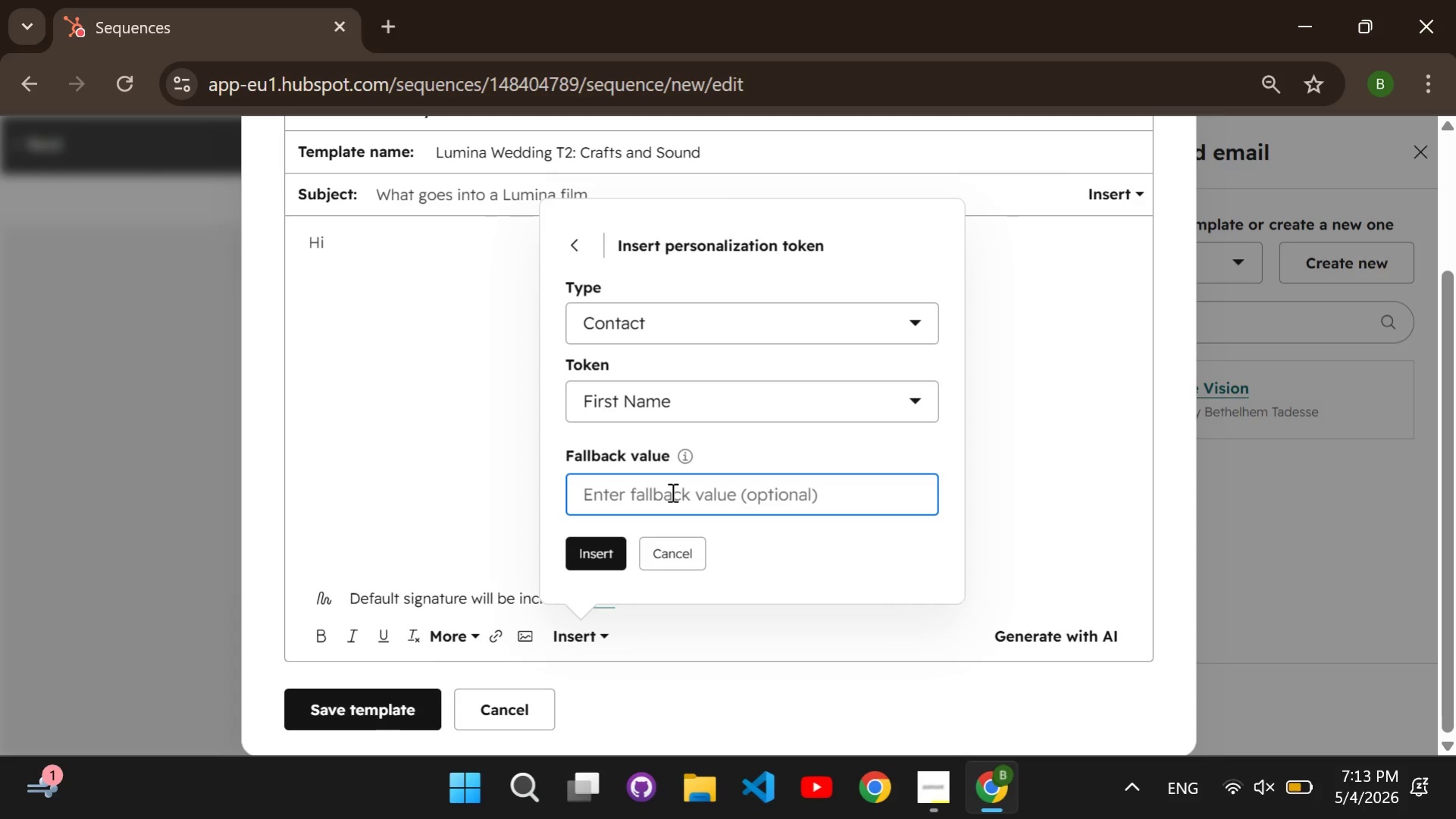 
type(Customer)
 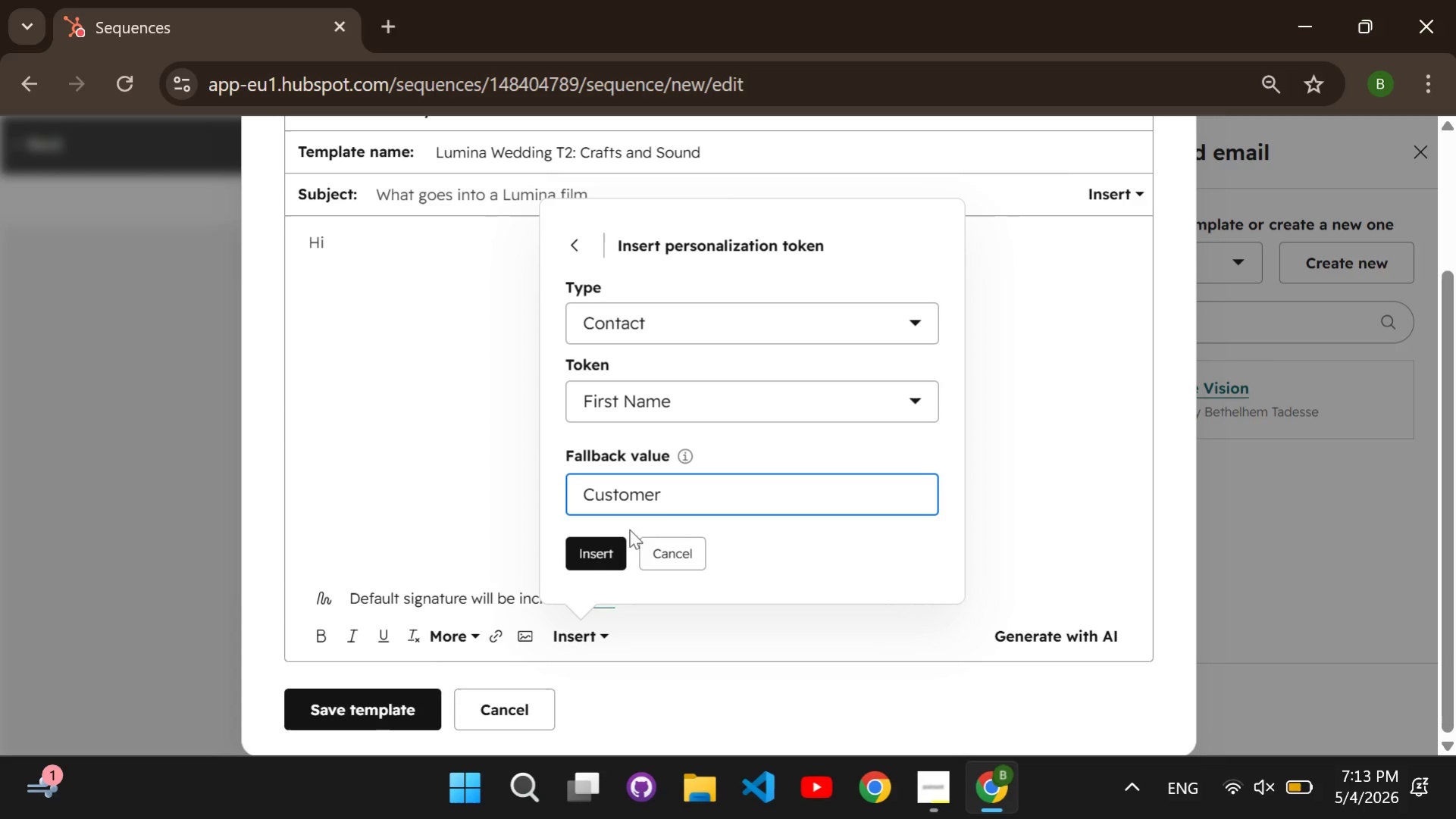 
left_click([606, 550])
 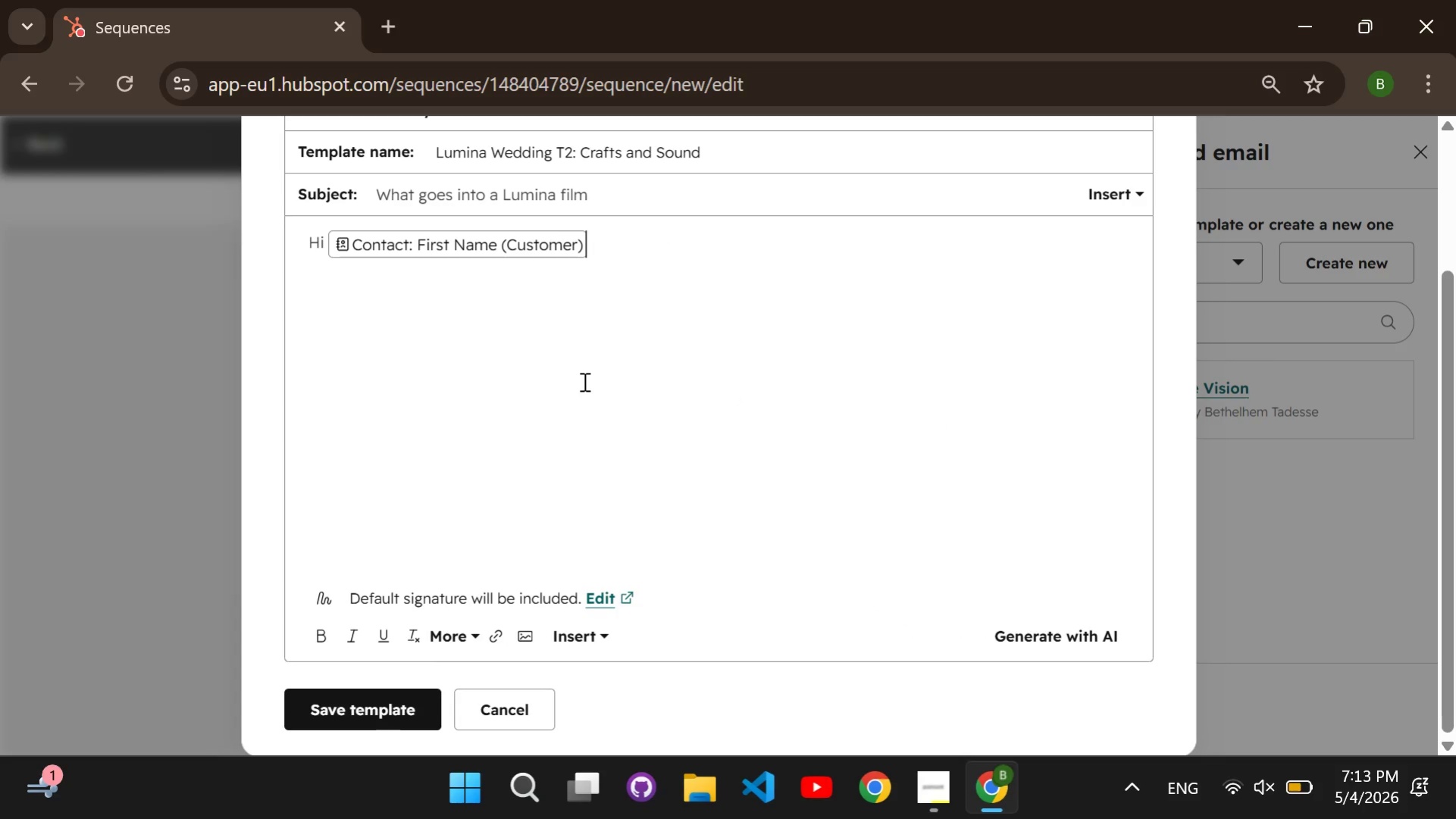 
key(Comma)
 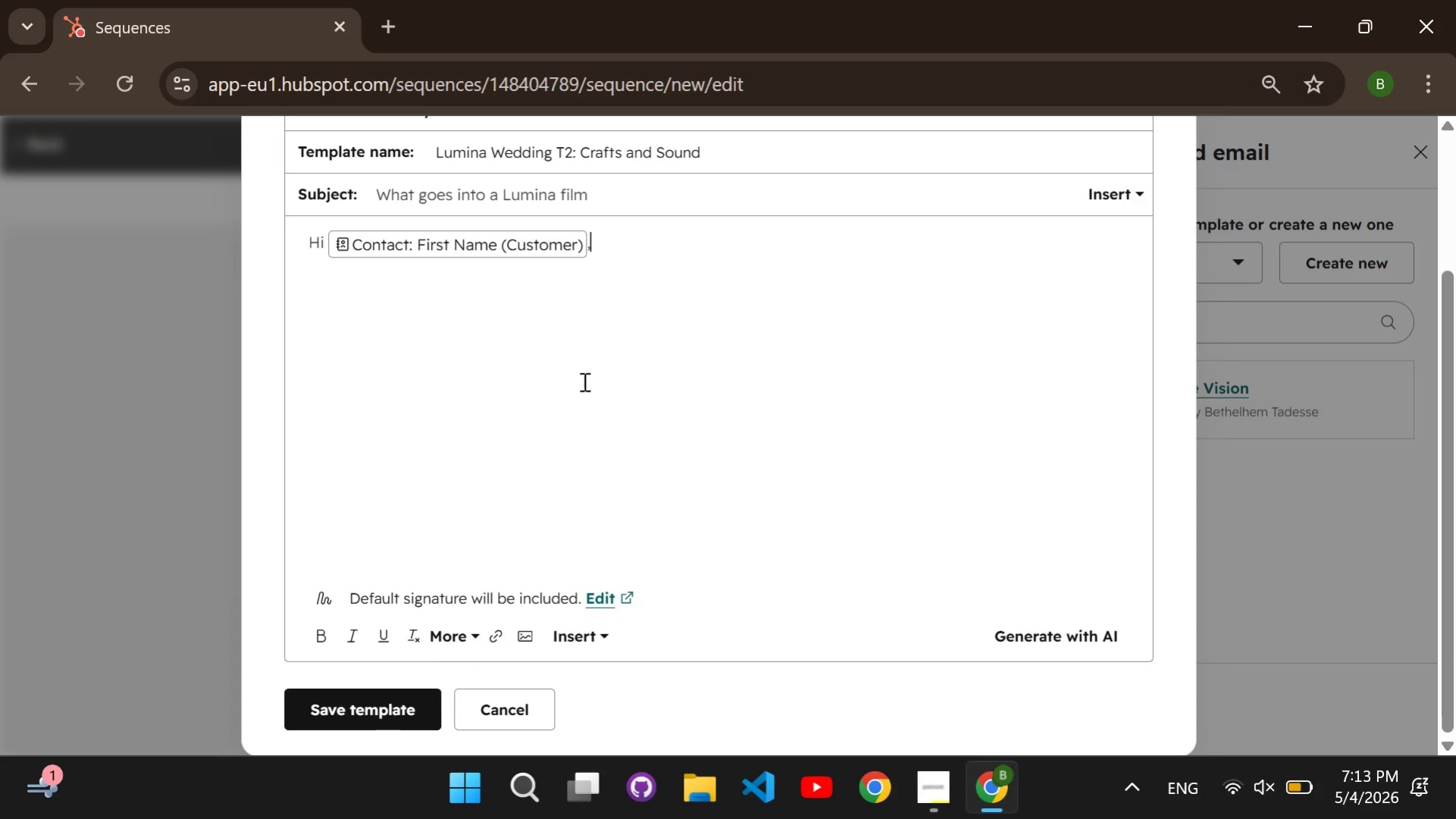 
key(Enter)
 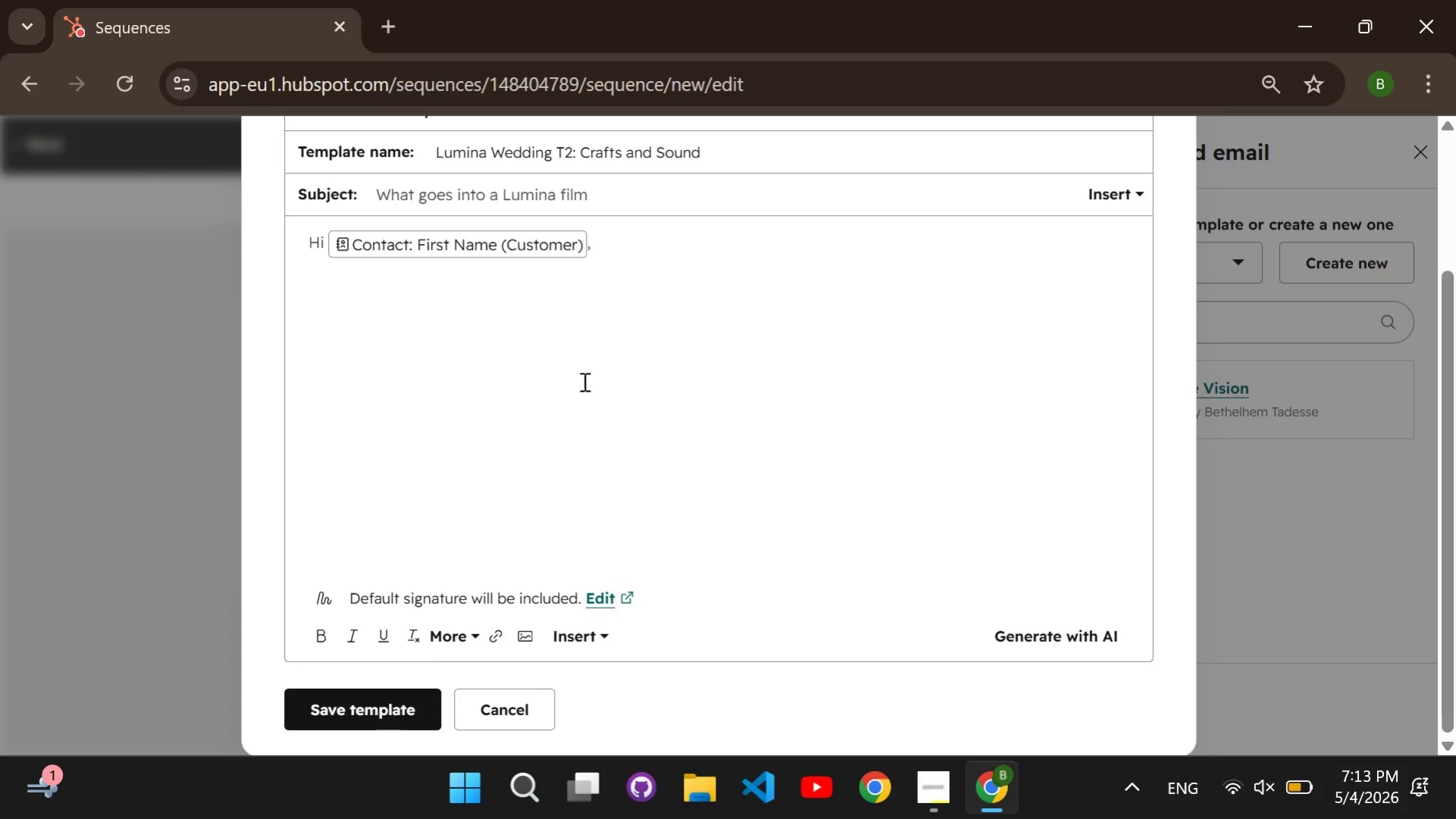 
key(Enter)
 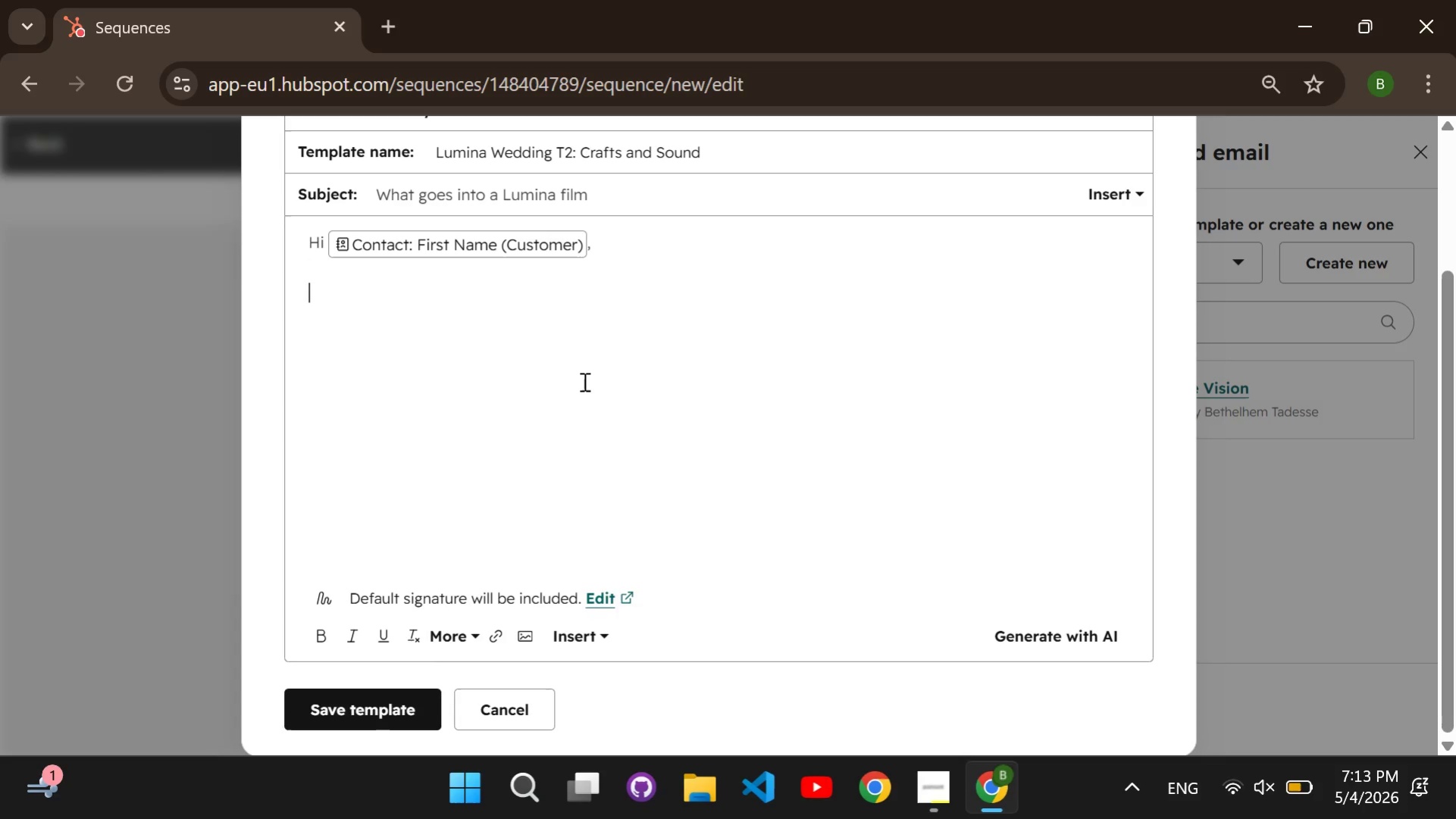 
type(I wanted to follow up and share a bit about what happens behind the se)
key(Backspace)
type(cenes. One question We get often is: "")
 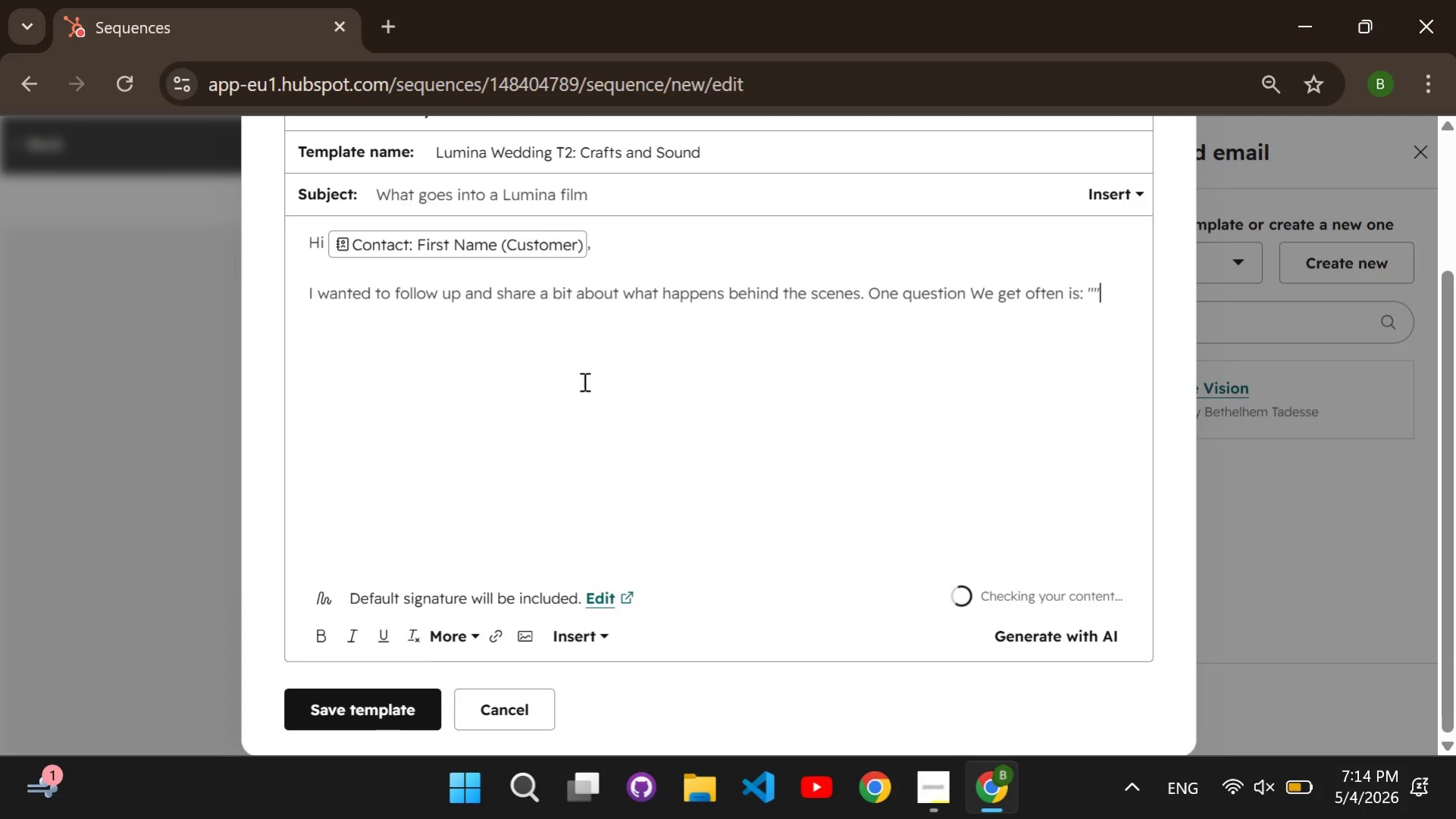 
 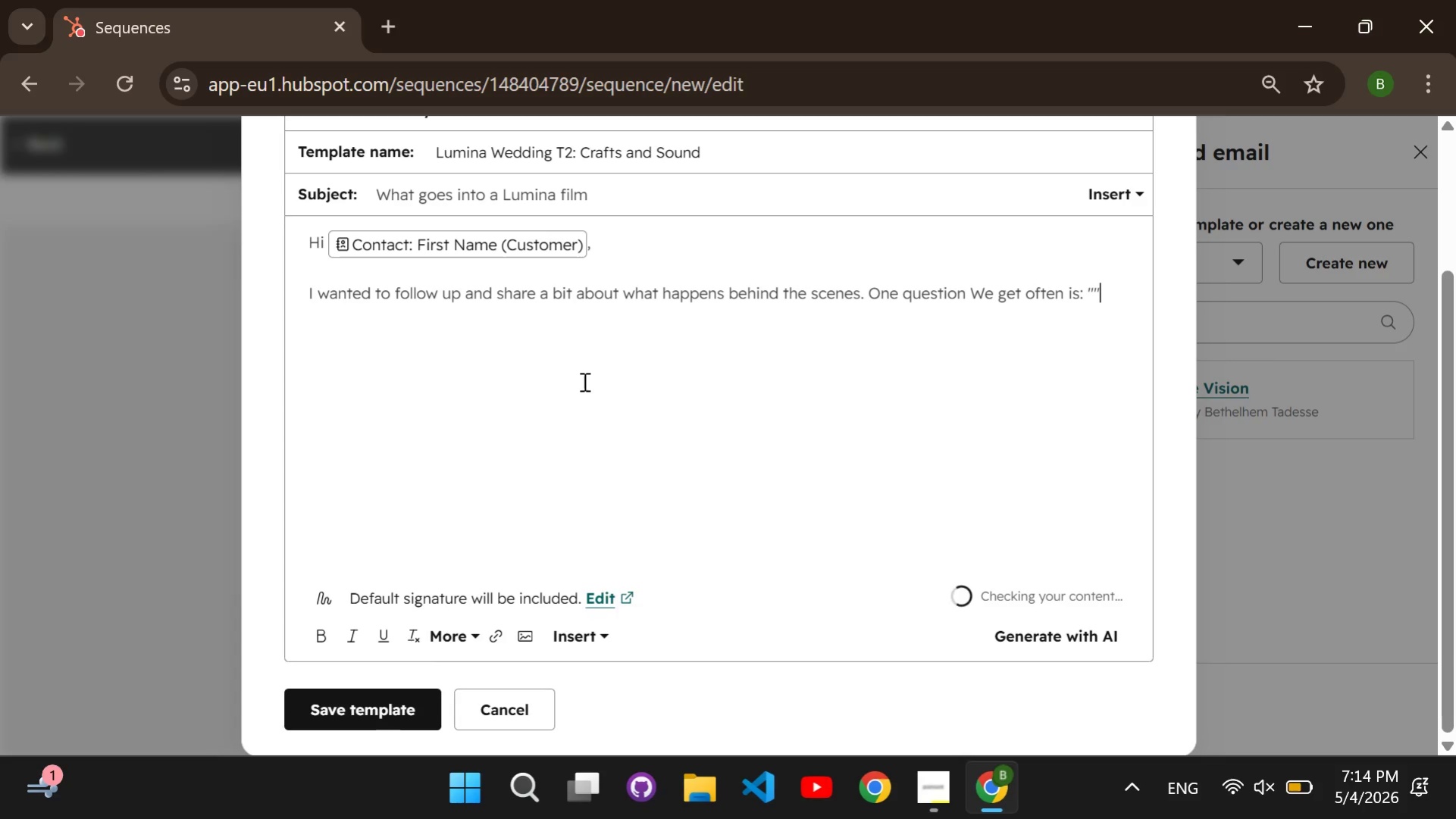 
key(ArrowLeft)
 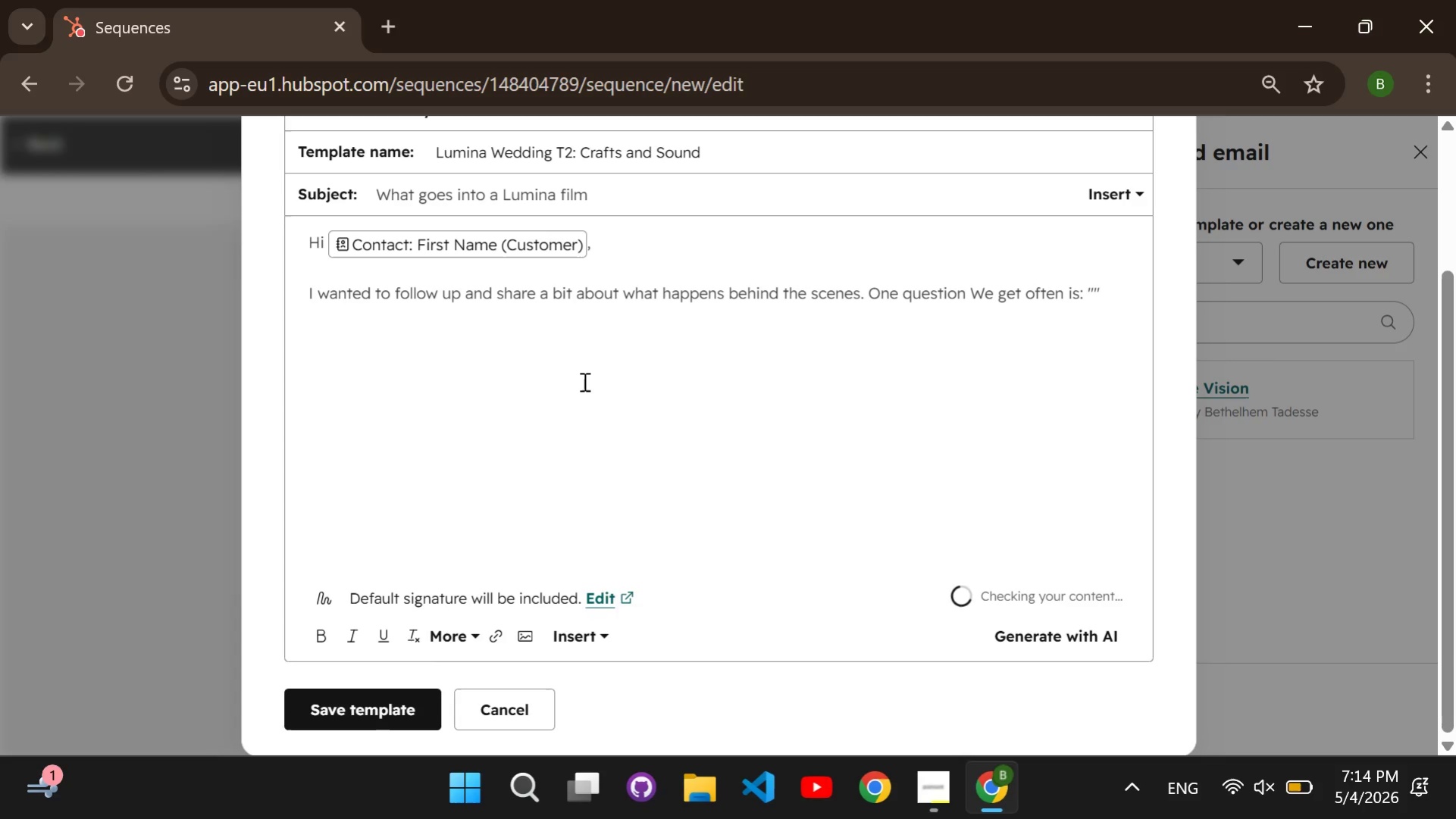 
type(w)
key(Backspace)
type(What makes luxury cinematography actually look different?)
 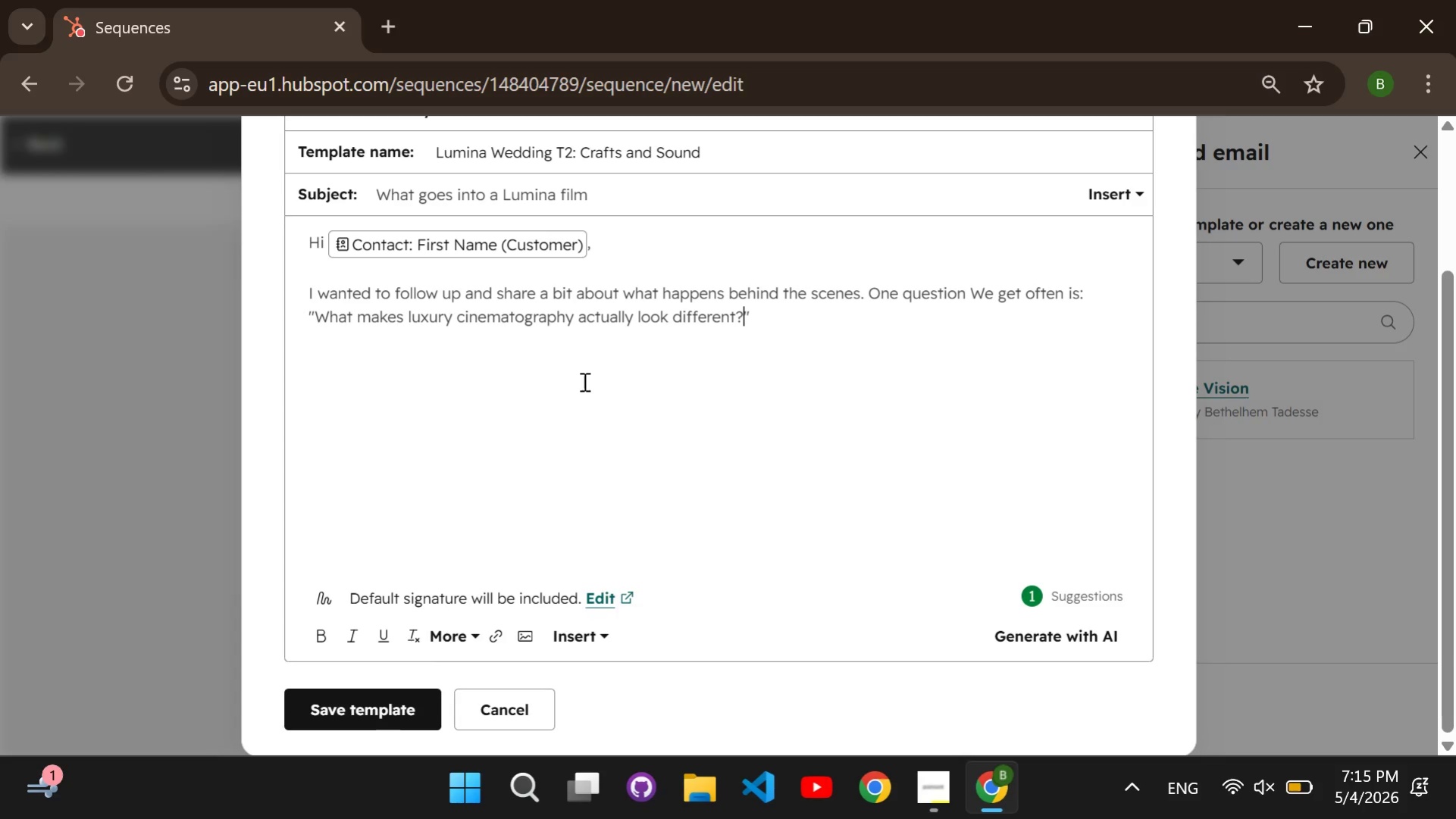 
key(ArrowRight)
 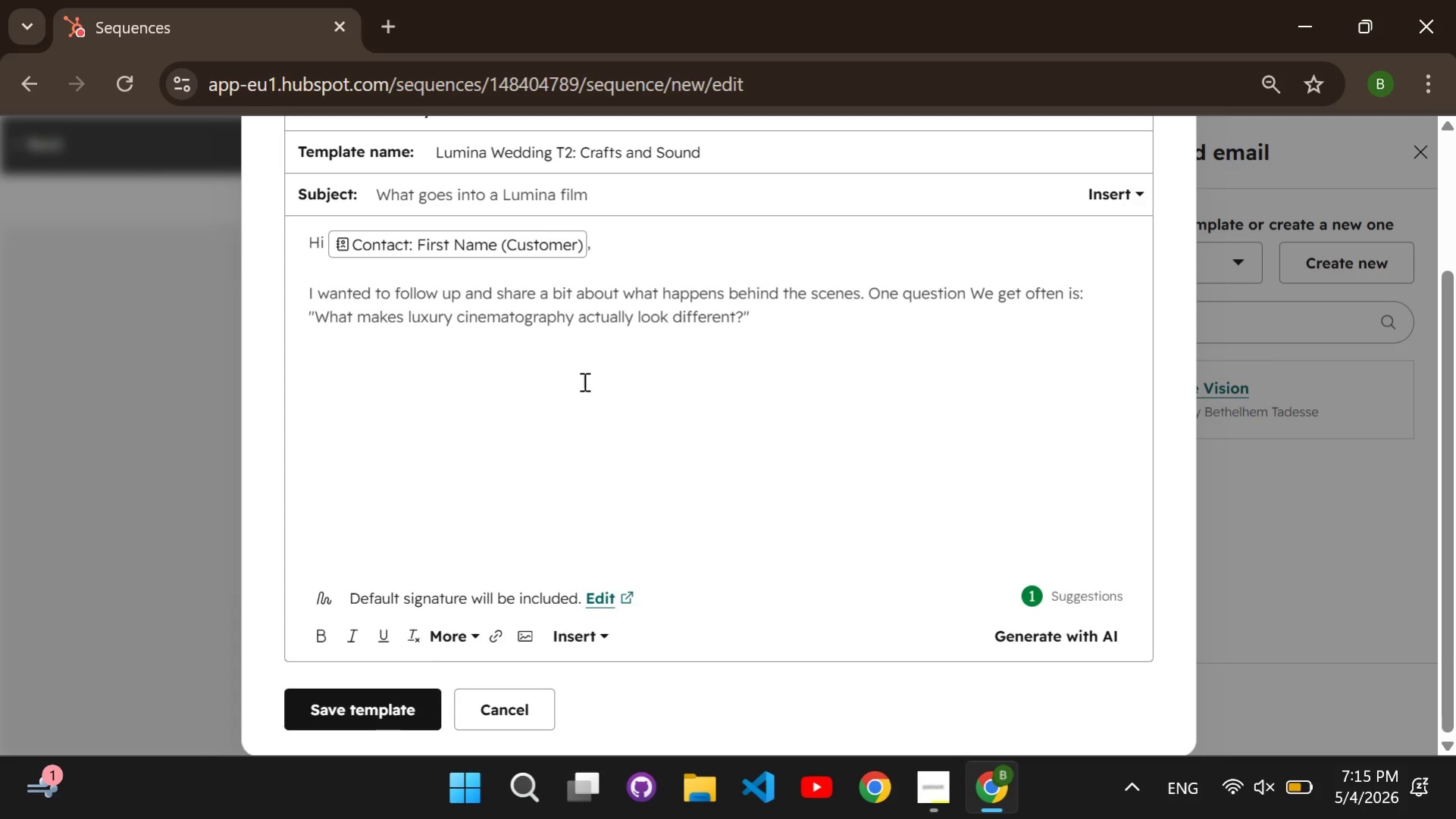 
key(Enter)
 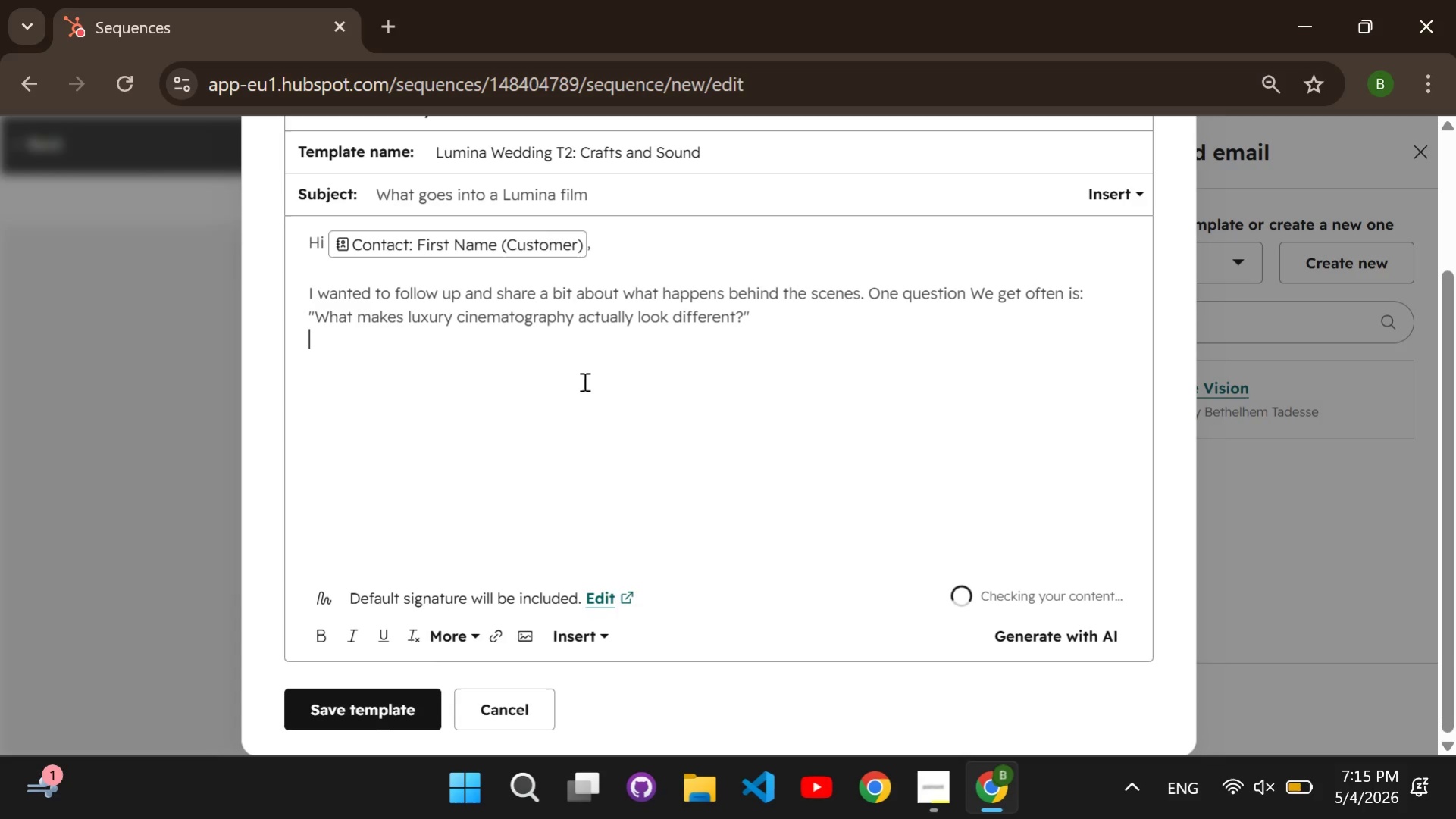 
key(Enter)
 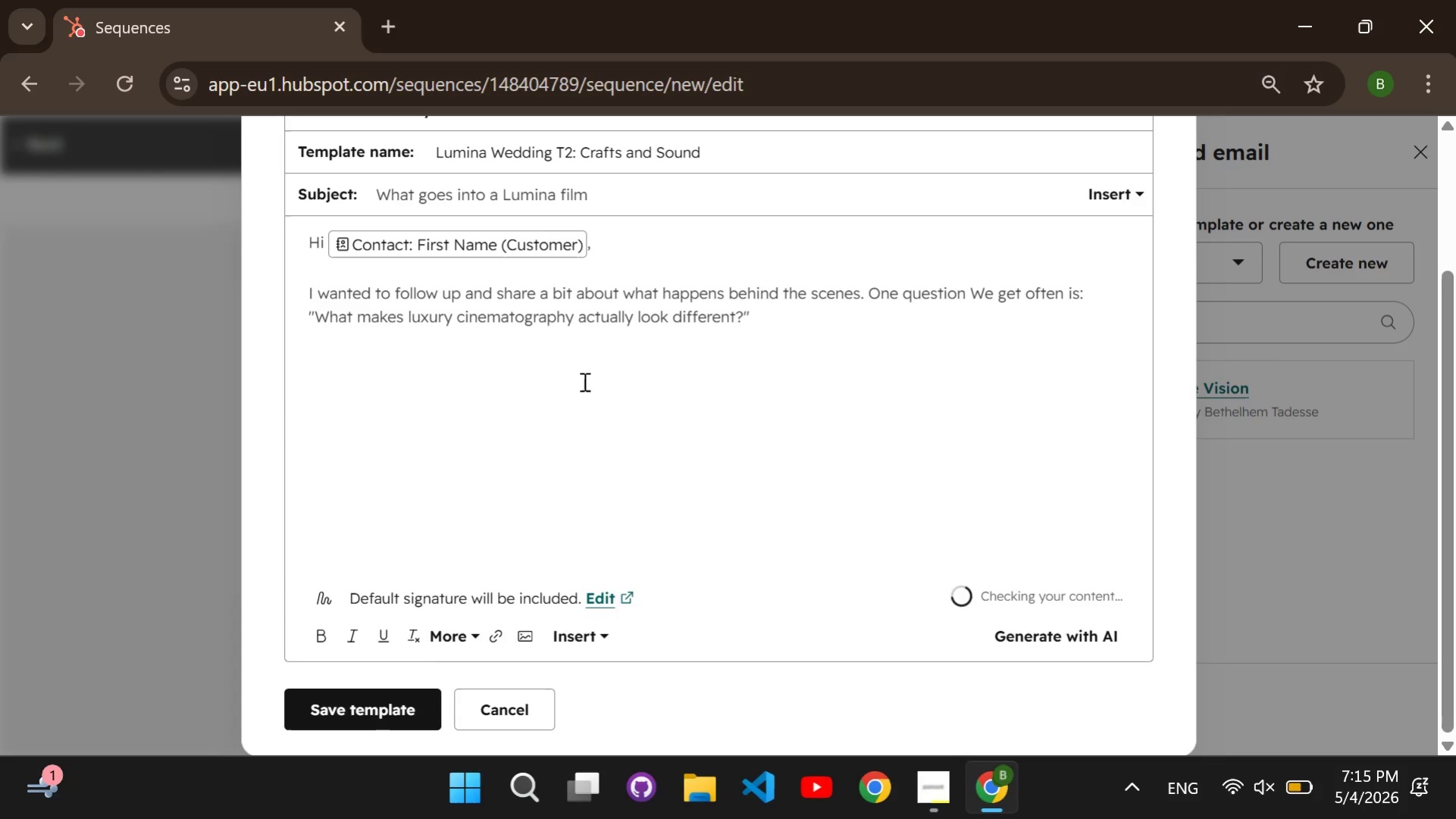 
type(The )
 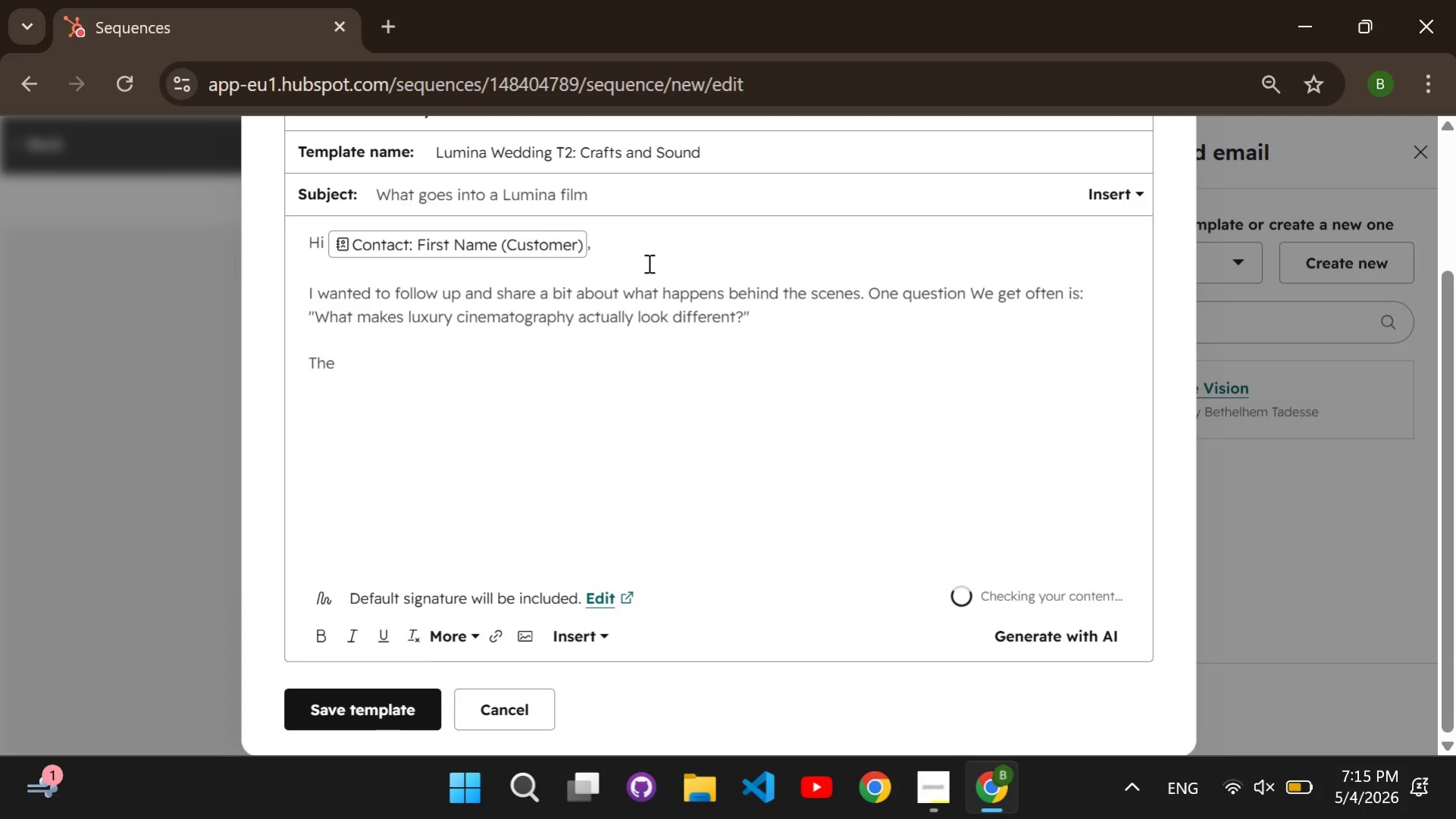 
type(secret is in our dual-stream)
 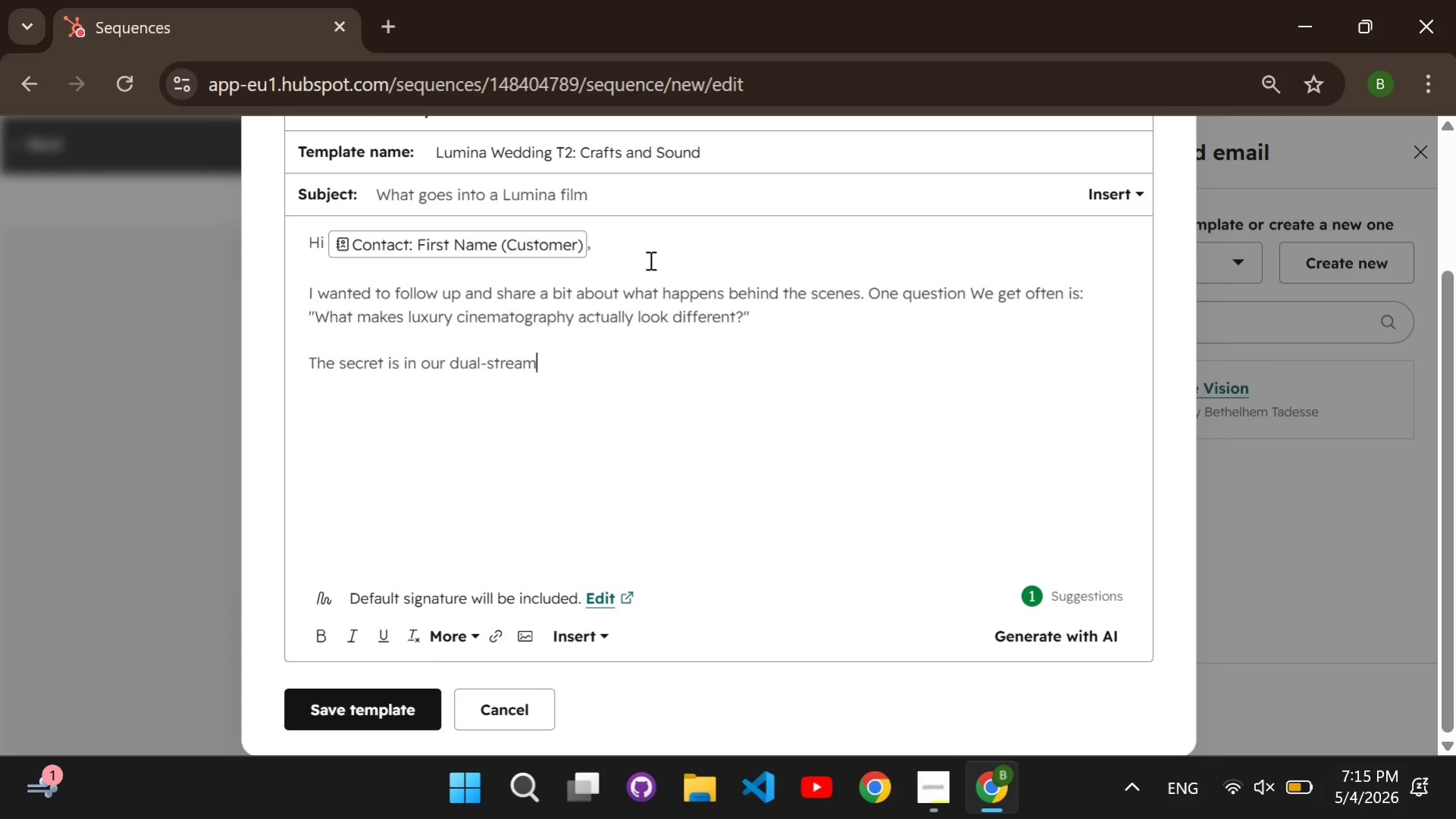 
type( approch )
key(Backspace)
type(. While our ground team captures the intimacy )
 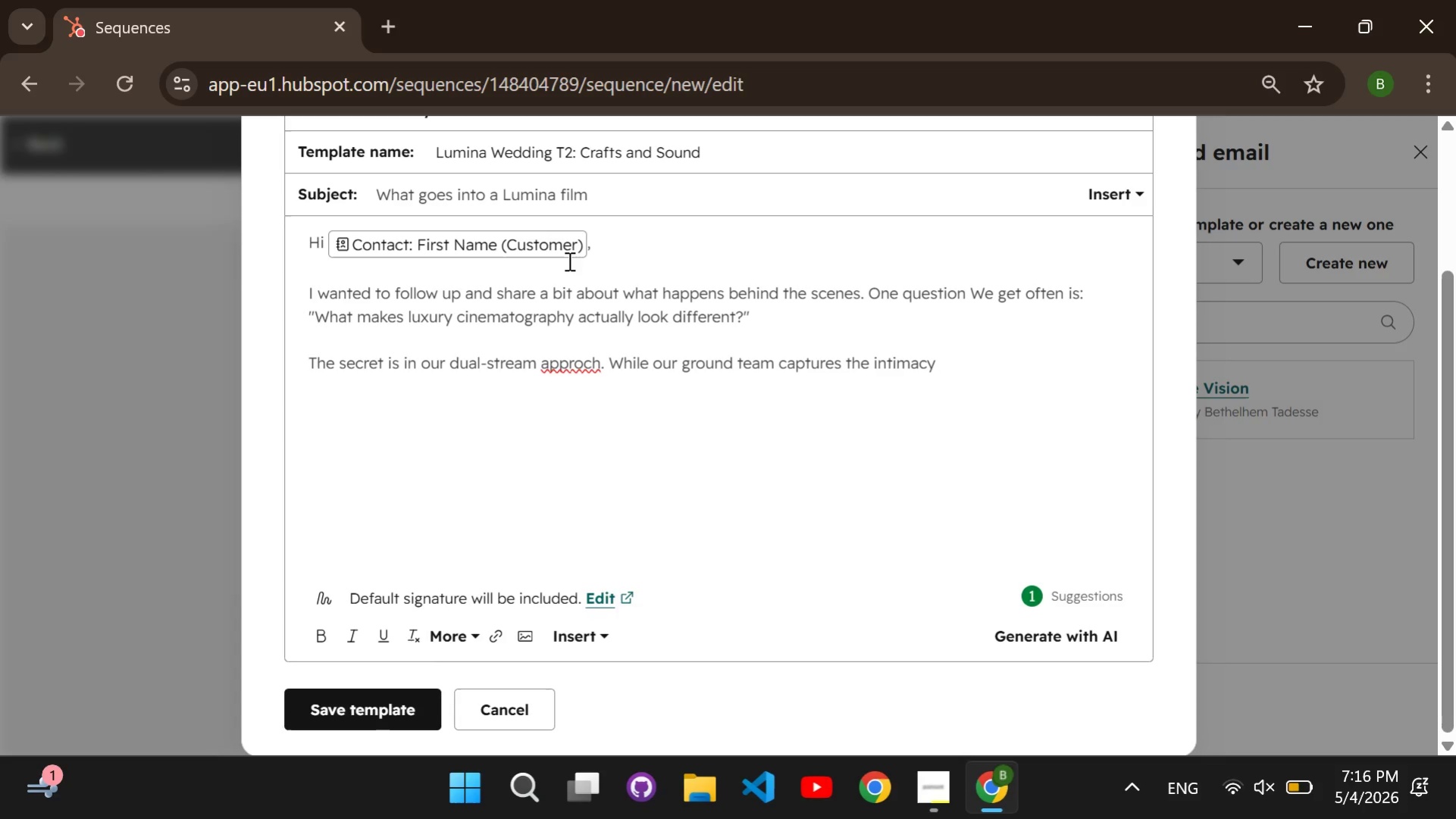 
wait(10.16)
 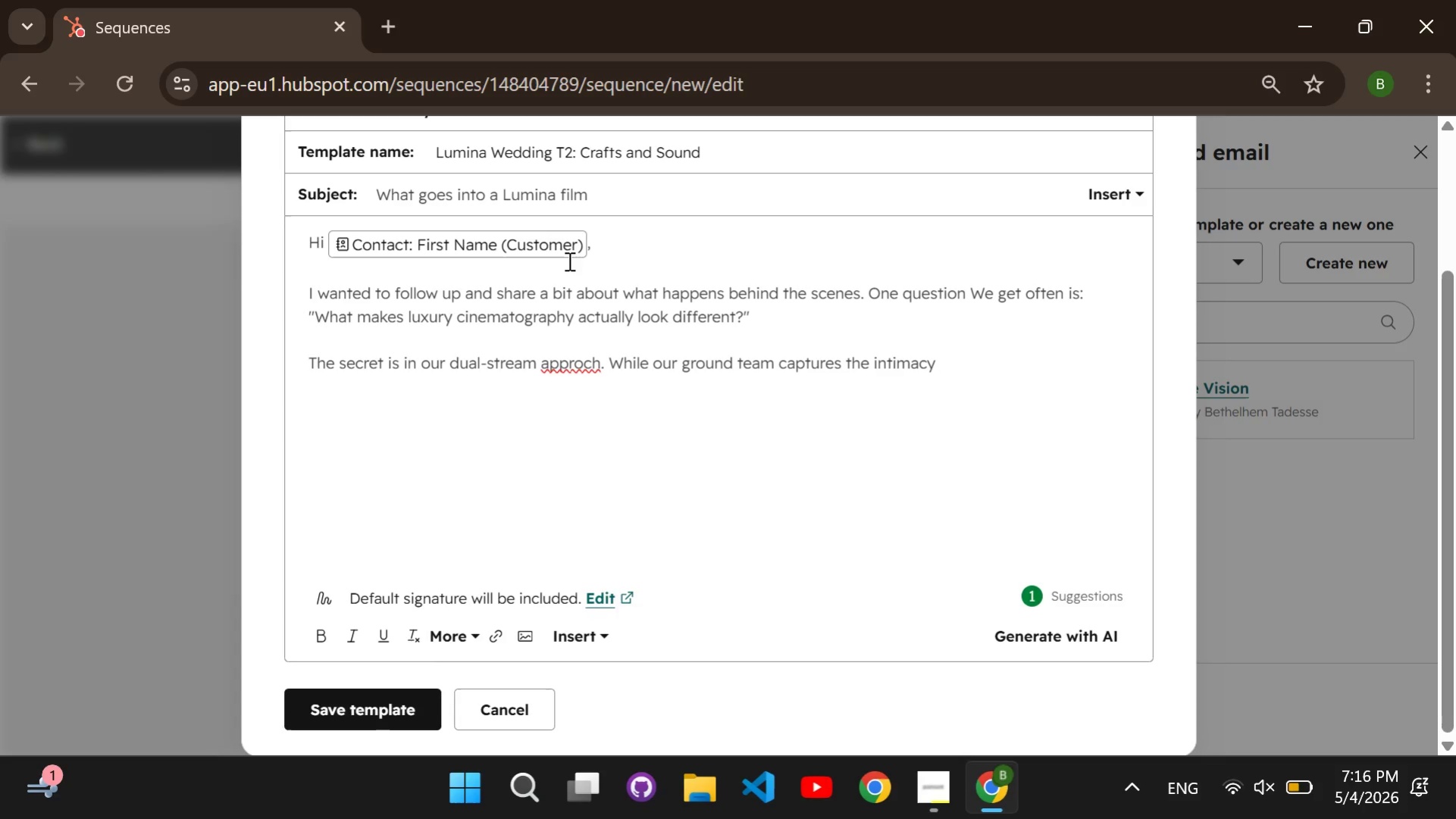 
left_click([586, 359])
 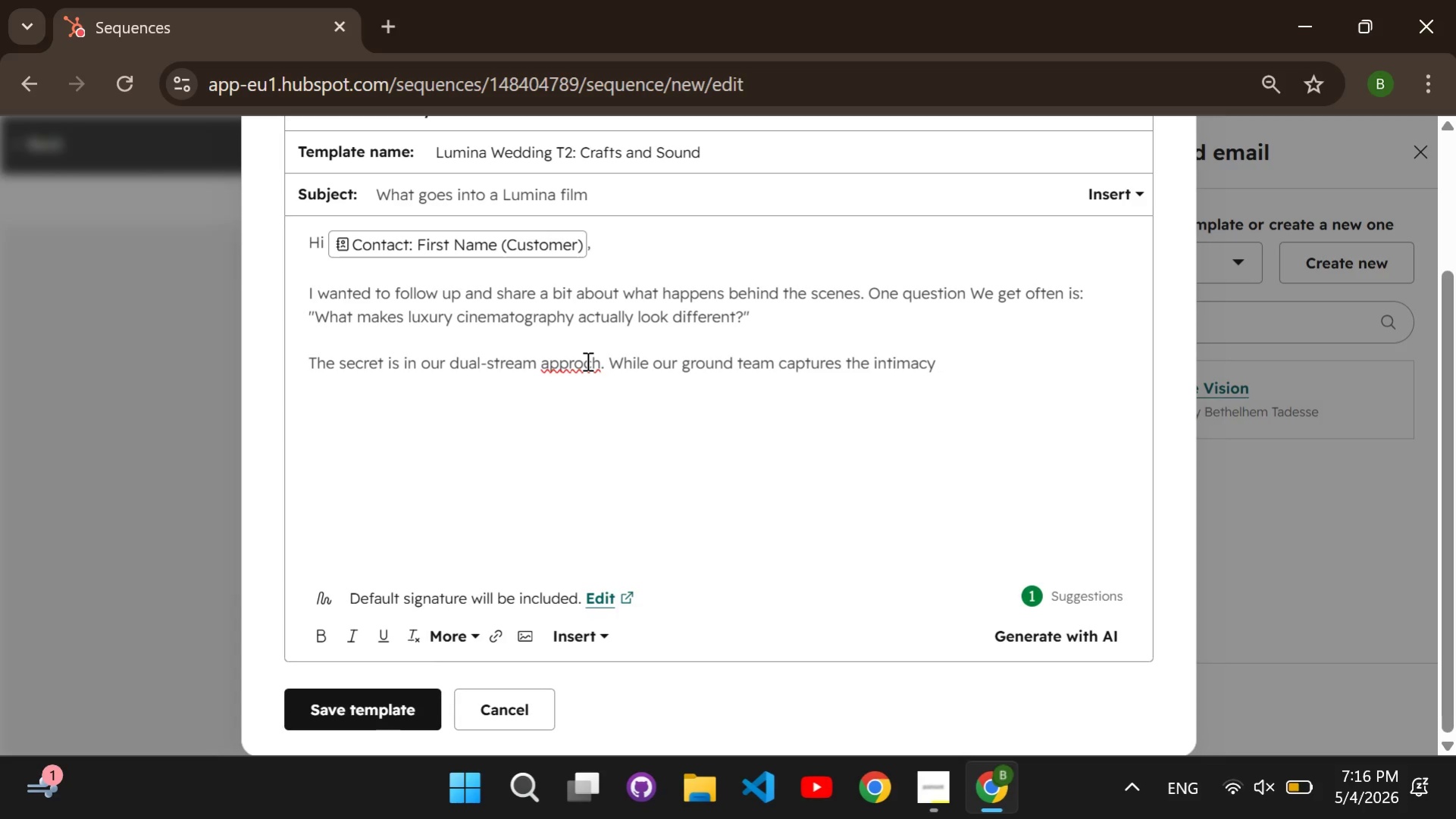 
key(A)
 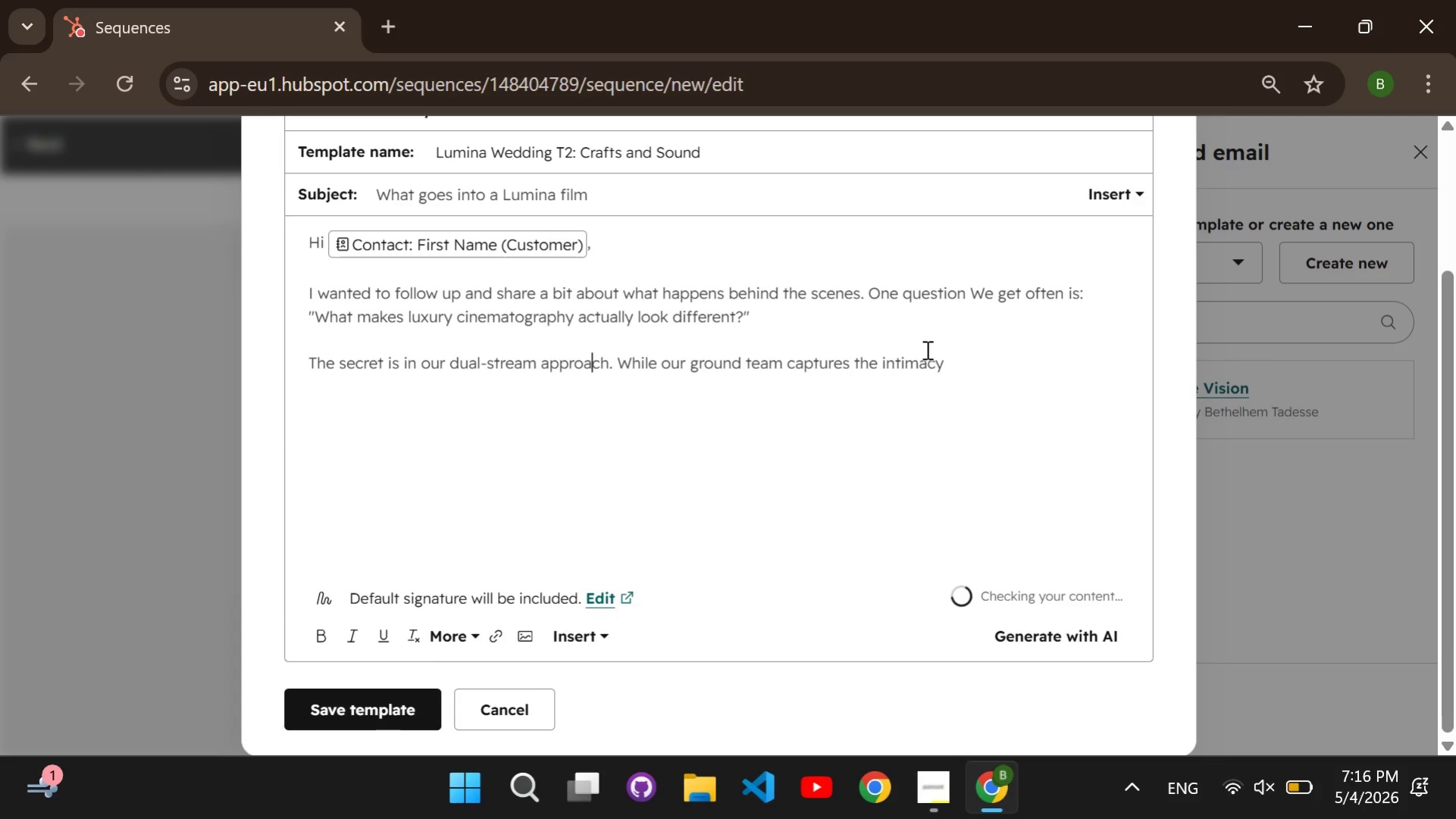 
left_click([953, 366])
 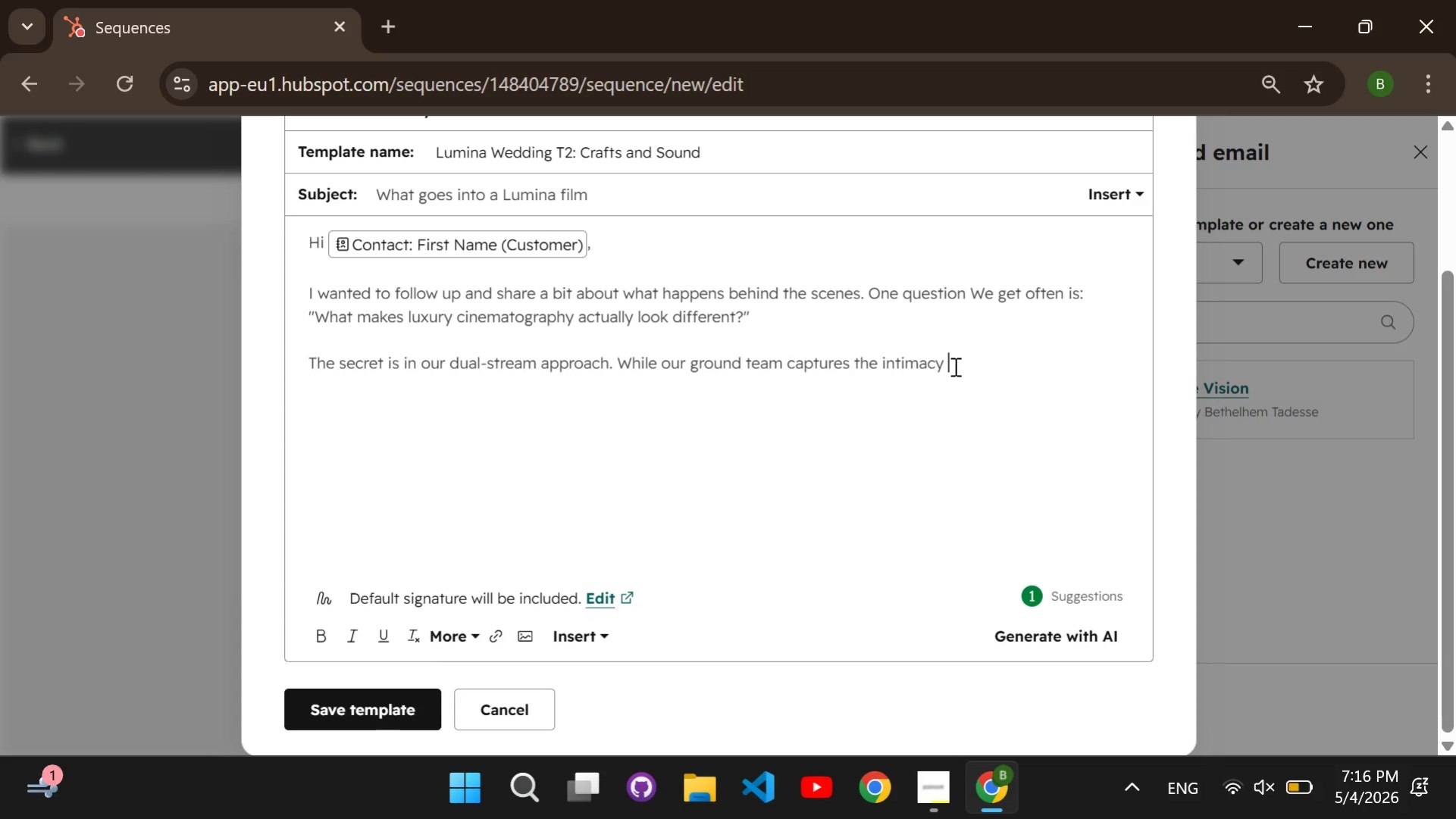 
type(of your vows, our licensed drone pilots provide breathtaking aerial scale, showing the grandeur of your venue and the landscape of your day. We then move u)
key(Backspace)
type(into an intensive post=)
key(Backspace)
type(-production phase where we handle sound design, v)
key(Backspace)
type(color )
 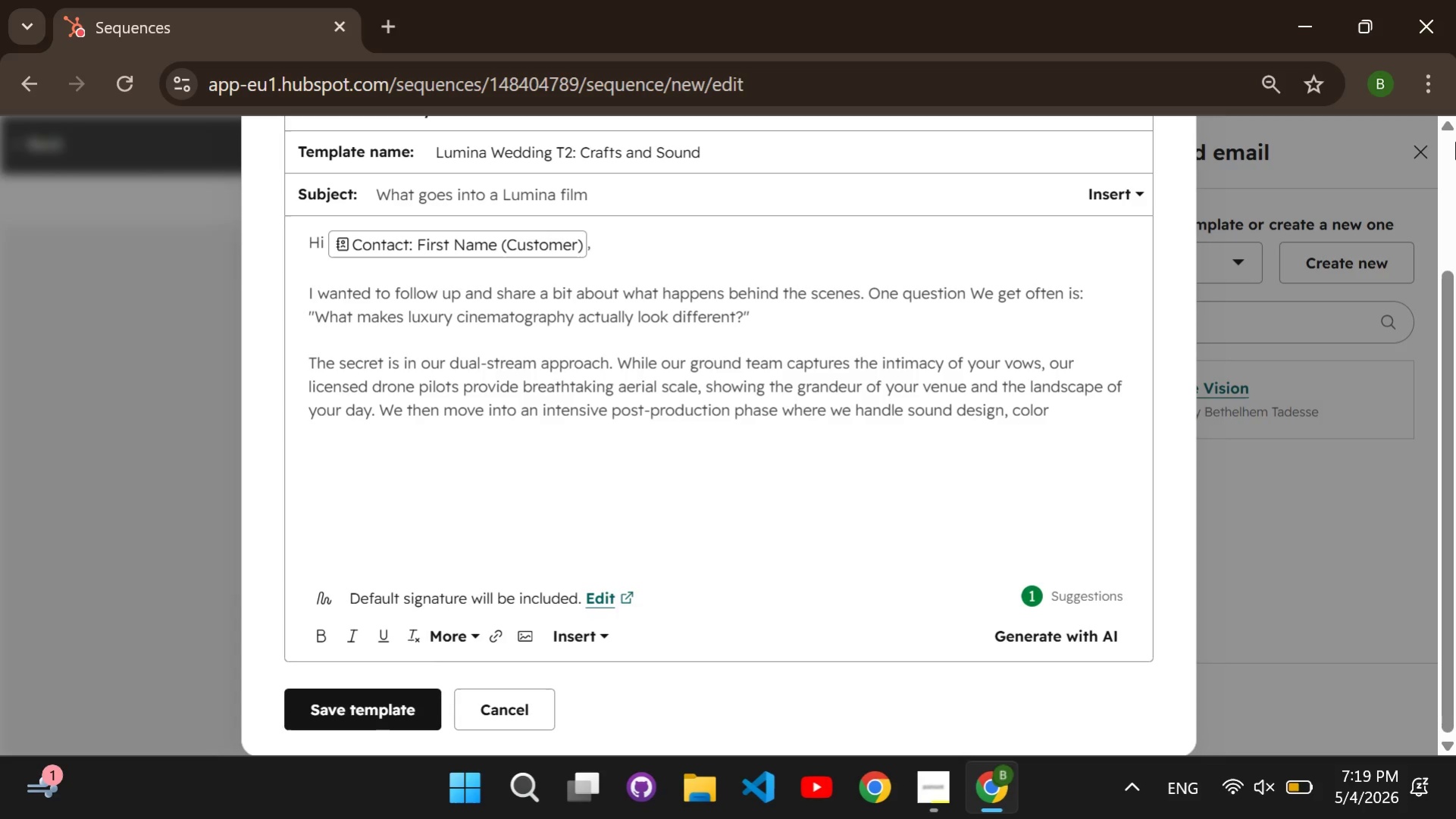 
wait(18.34)
 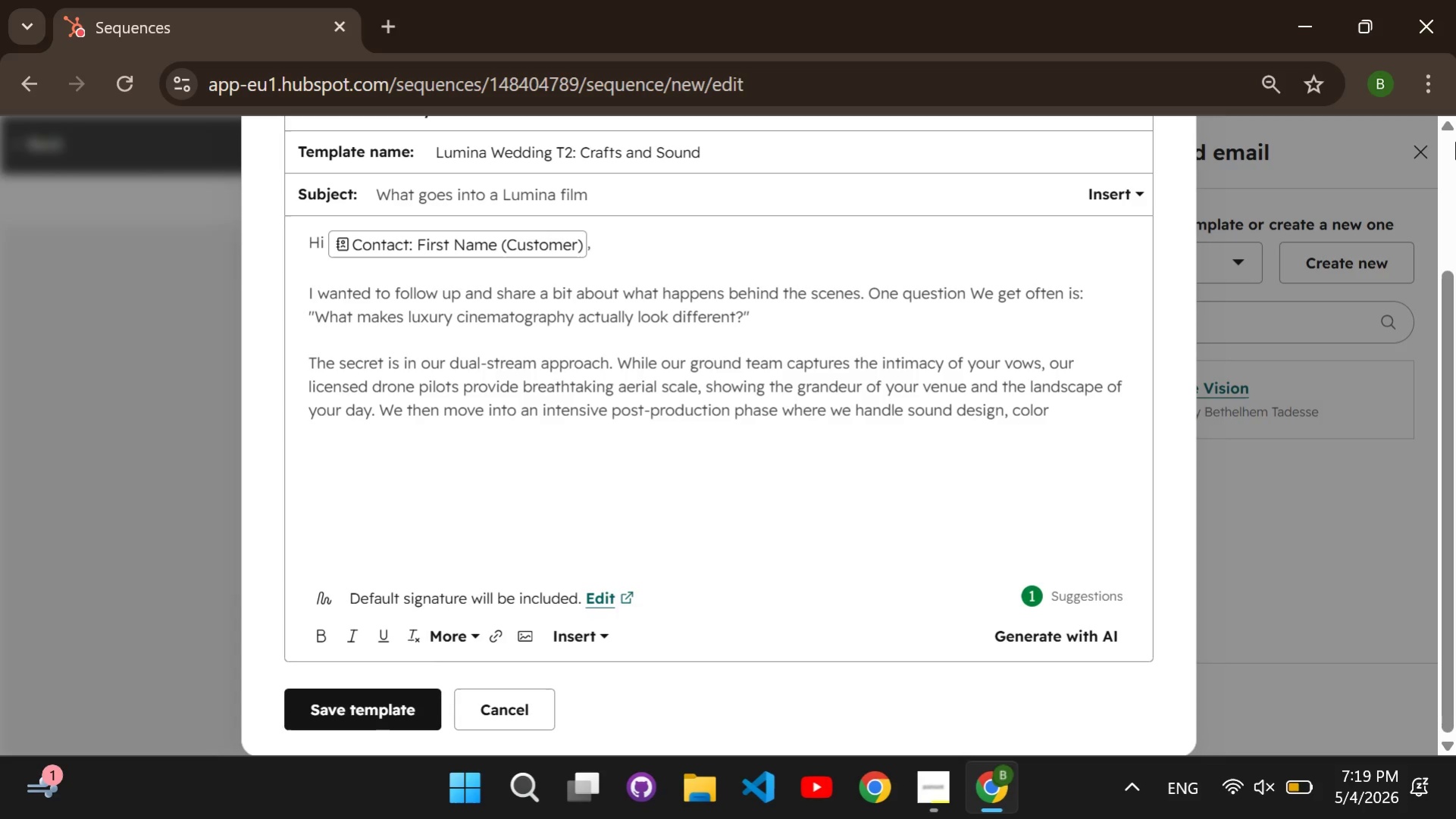 
type(grad)
 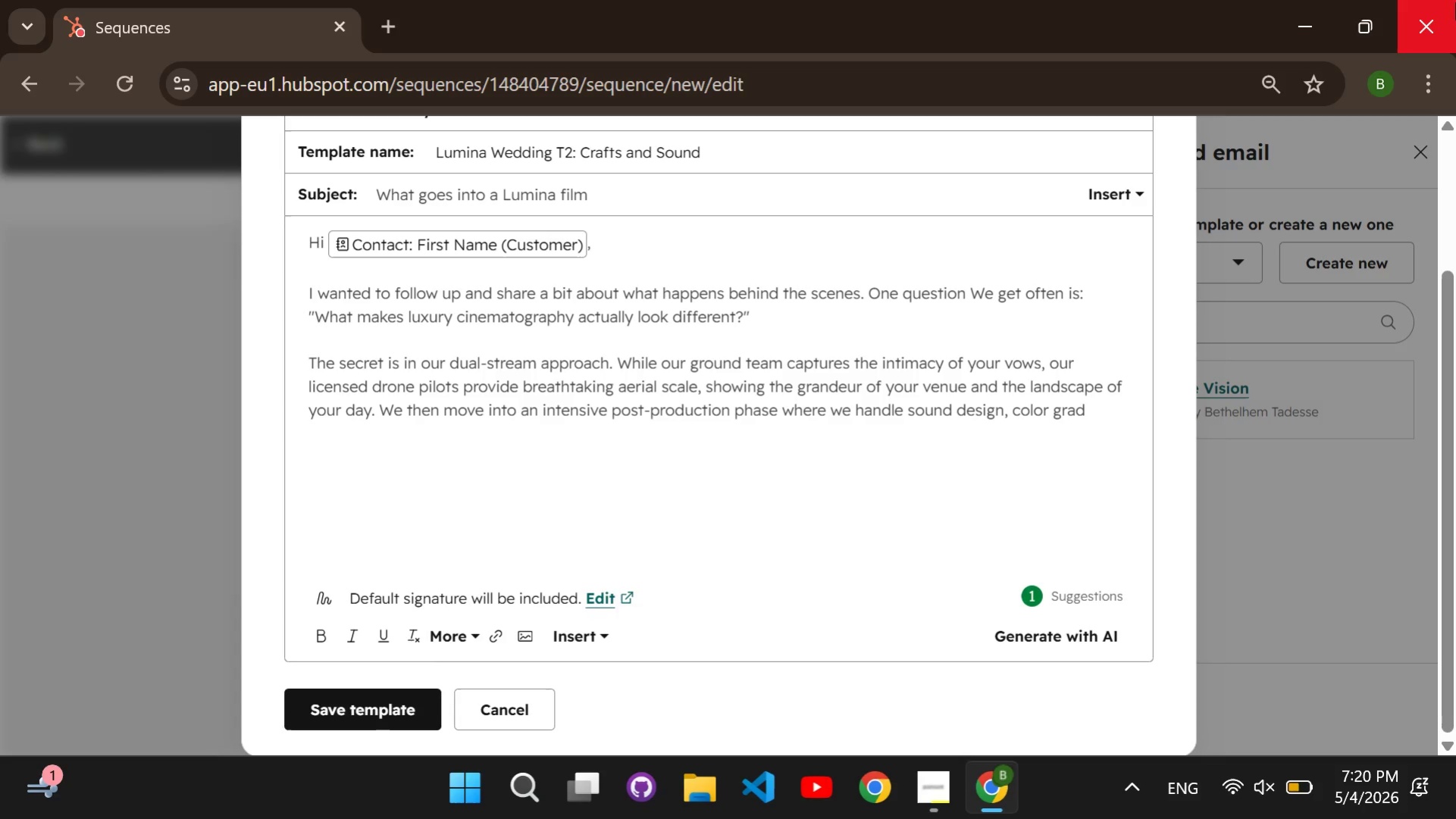 
wait(29.19)
 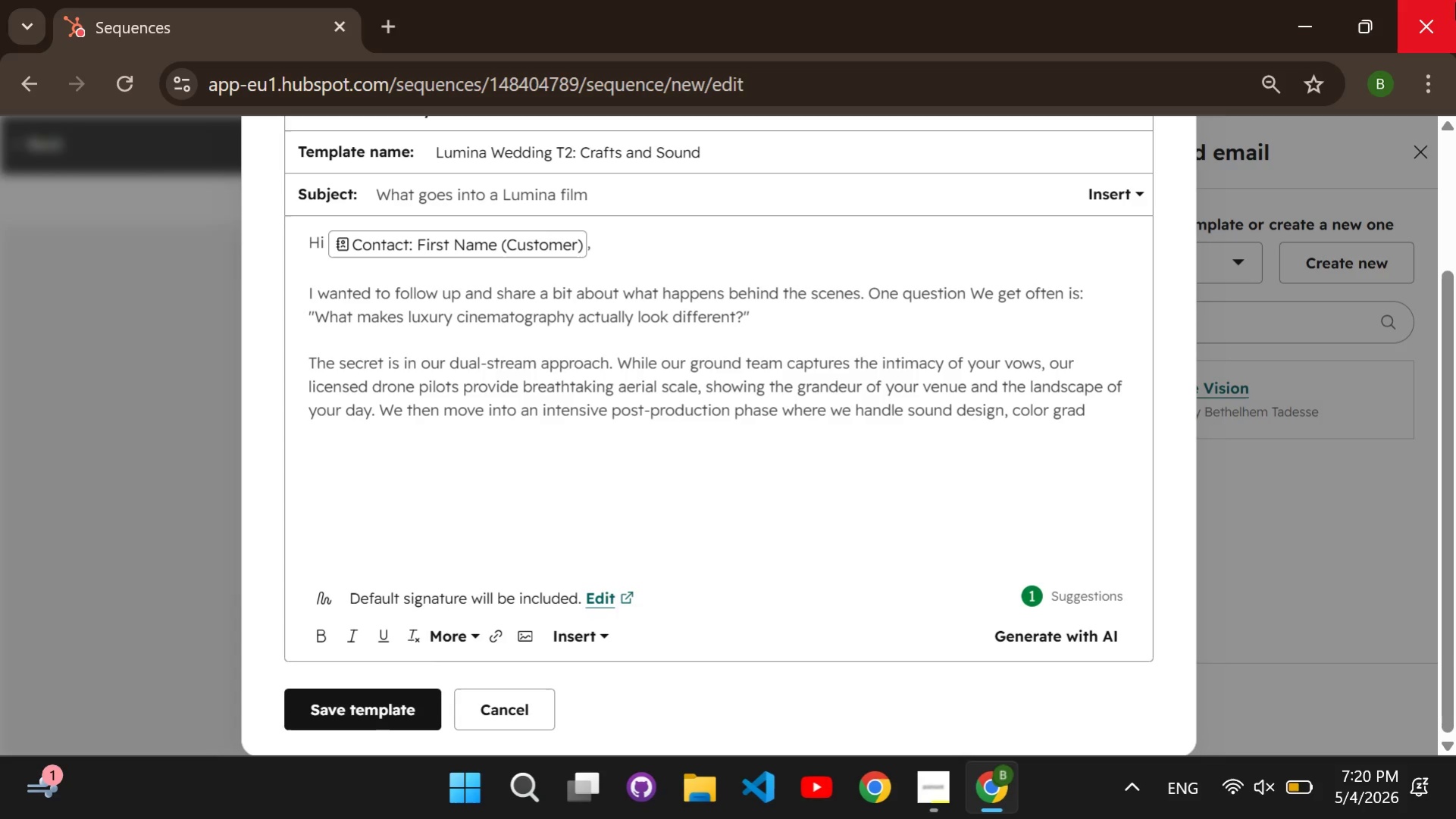 
key(I)
 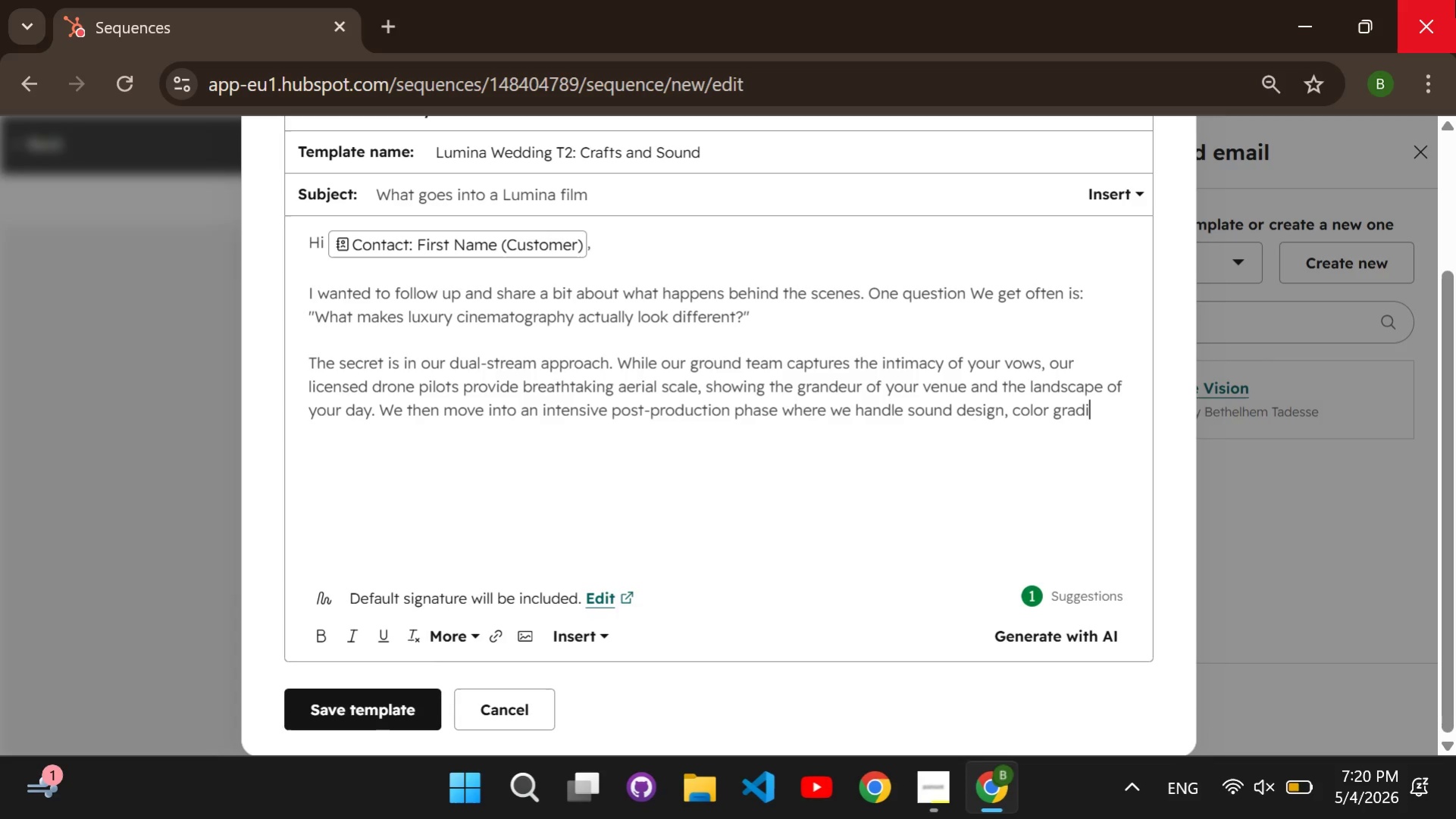 
type(ng, and music licensing in-house to ensure the final product is a piece of art.)
 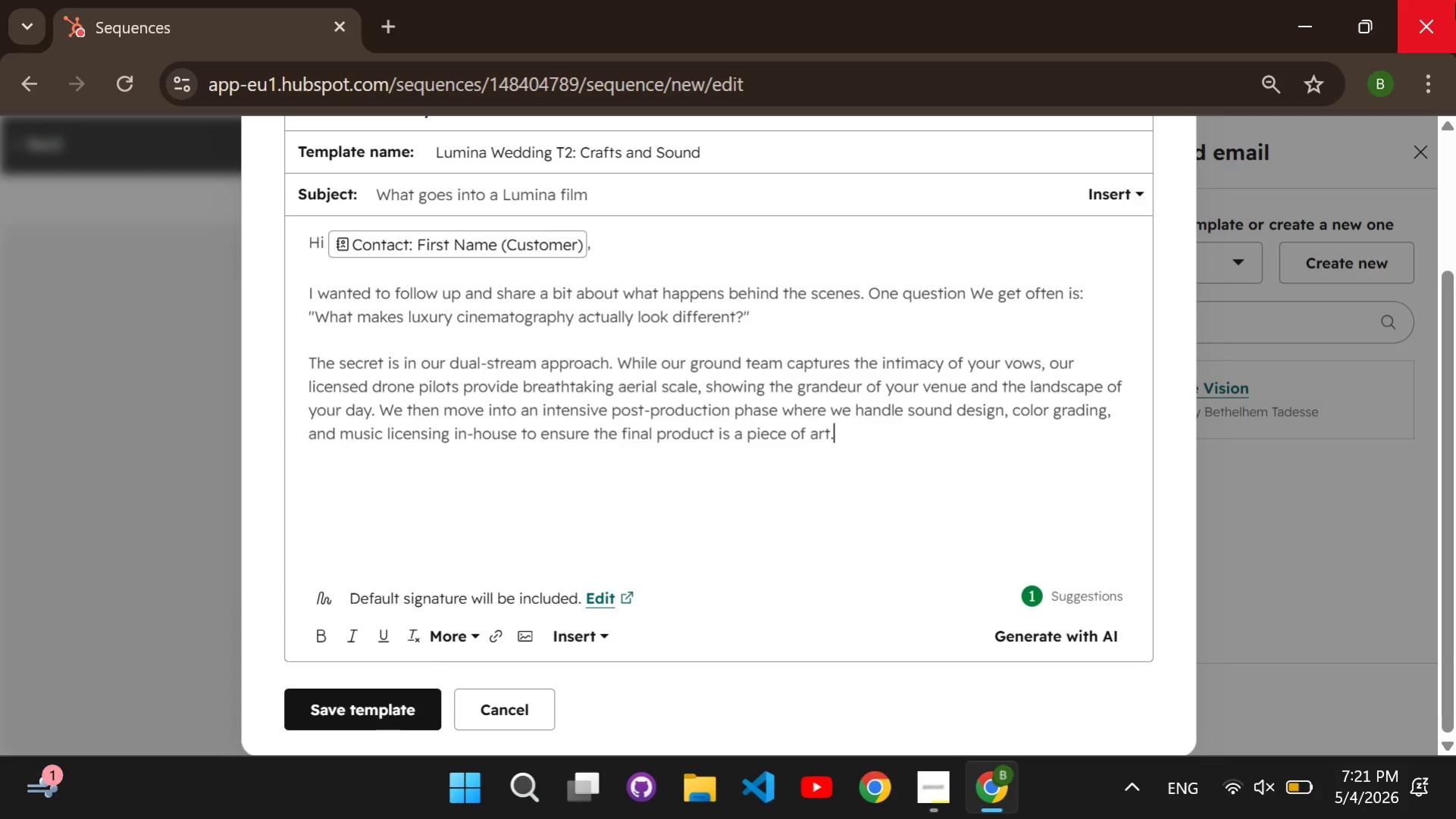 
key(Enter)
 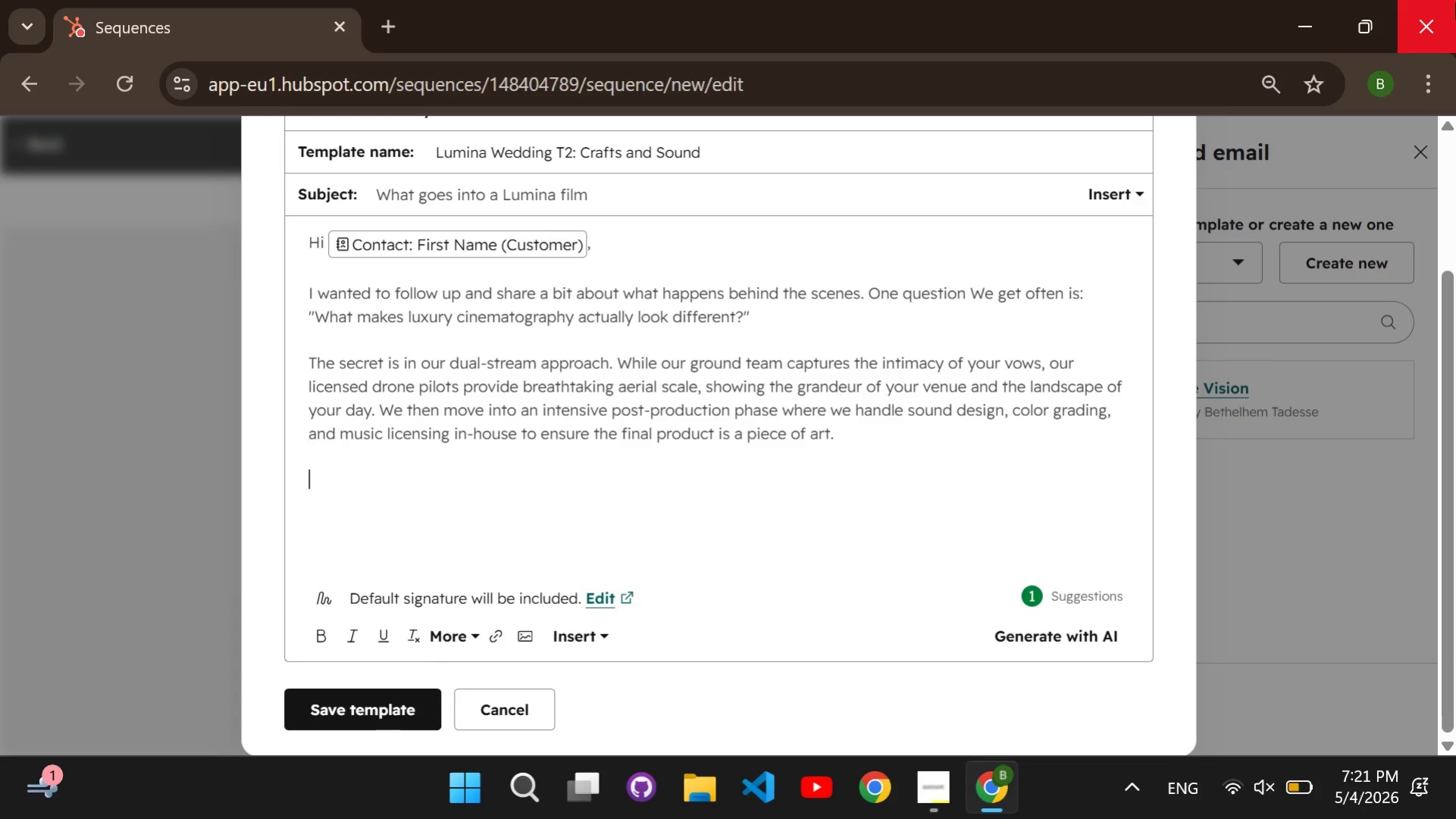 
key(Enter)
 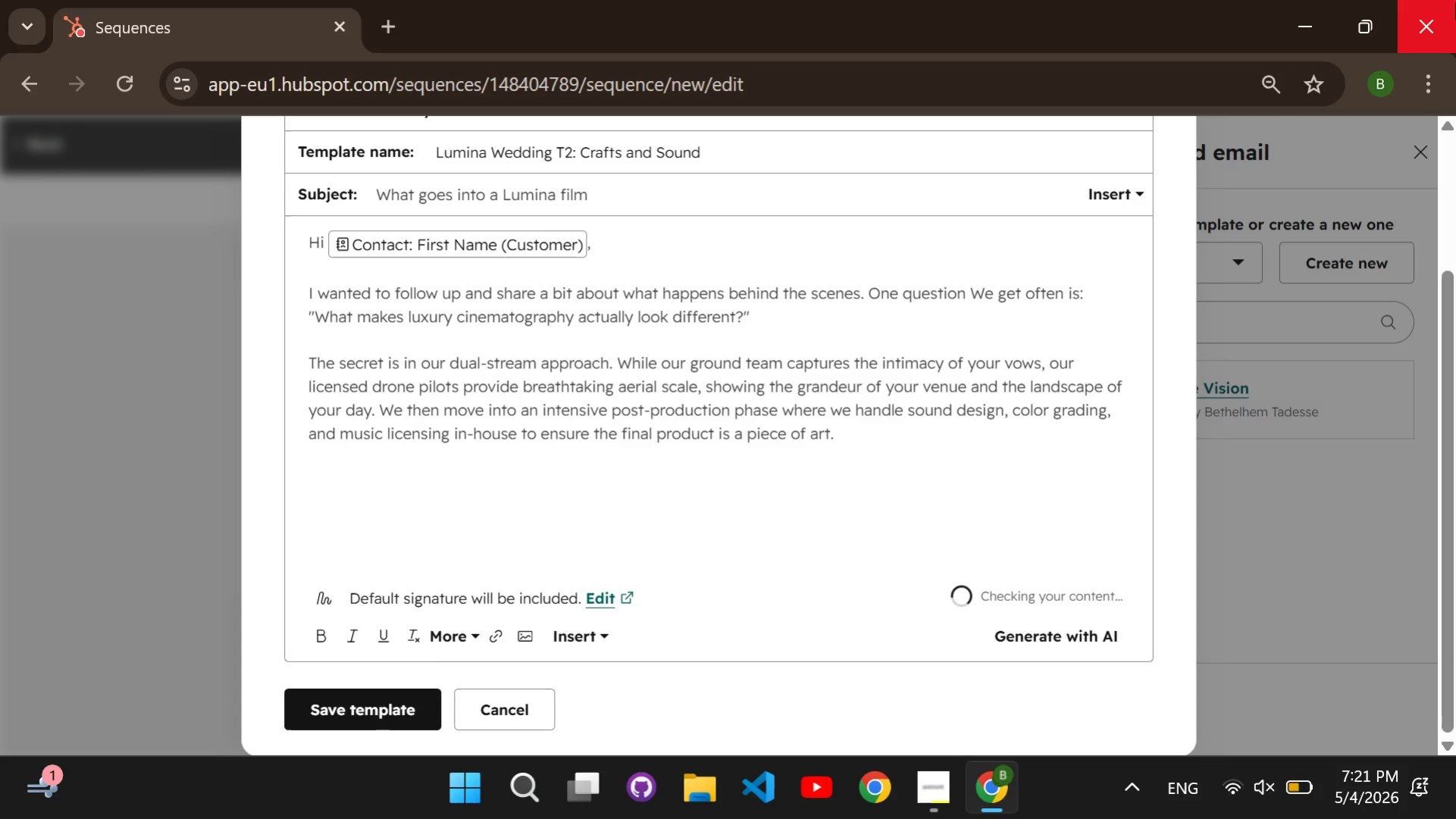 
type(We'd love  th)
key(Backspace)
type(o hear more about your specific vision. Are there any "")
 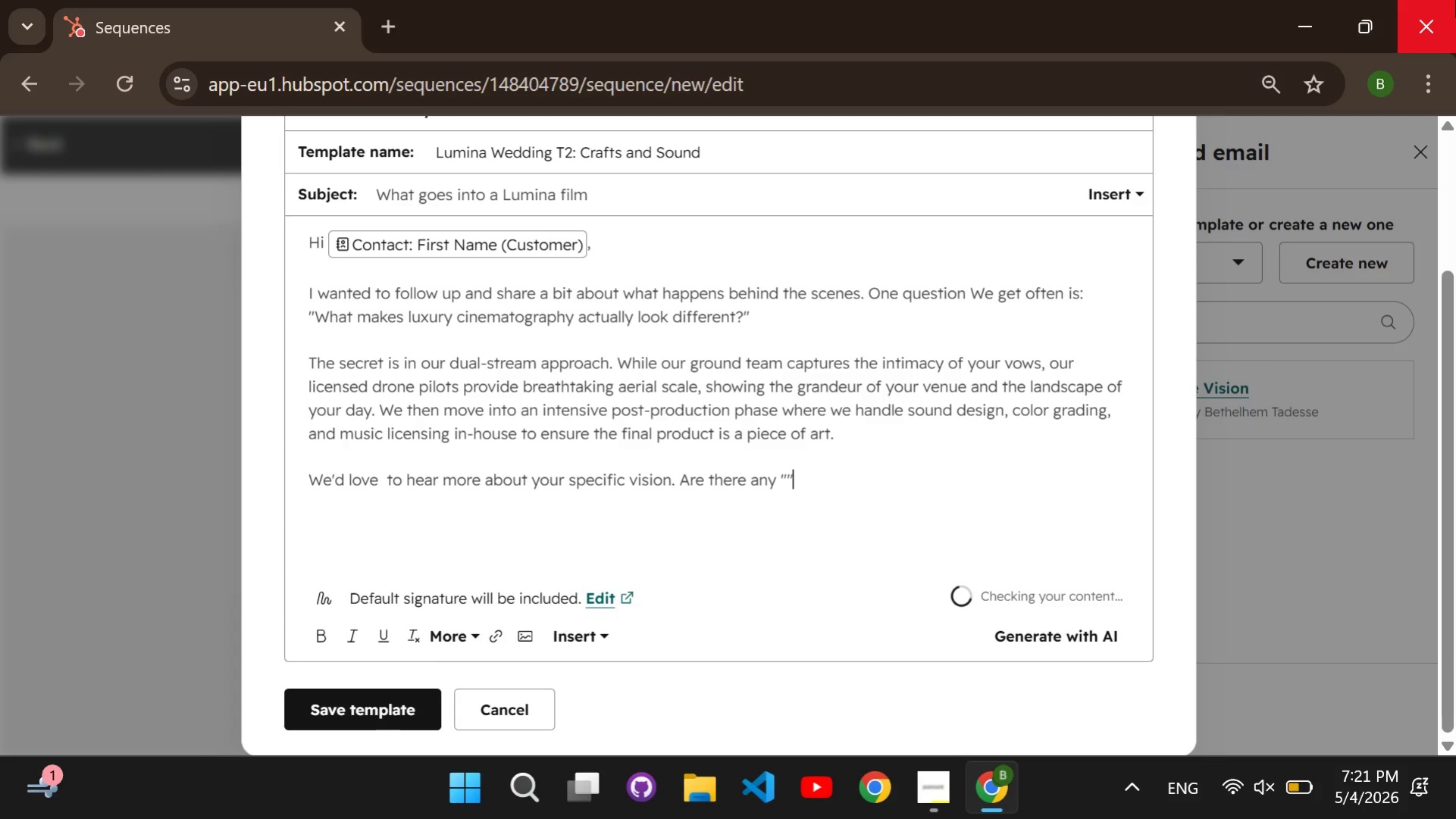 
 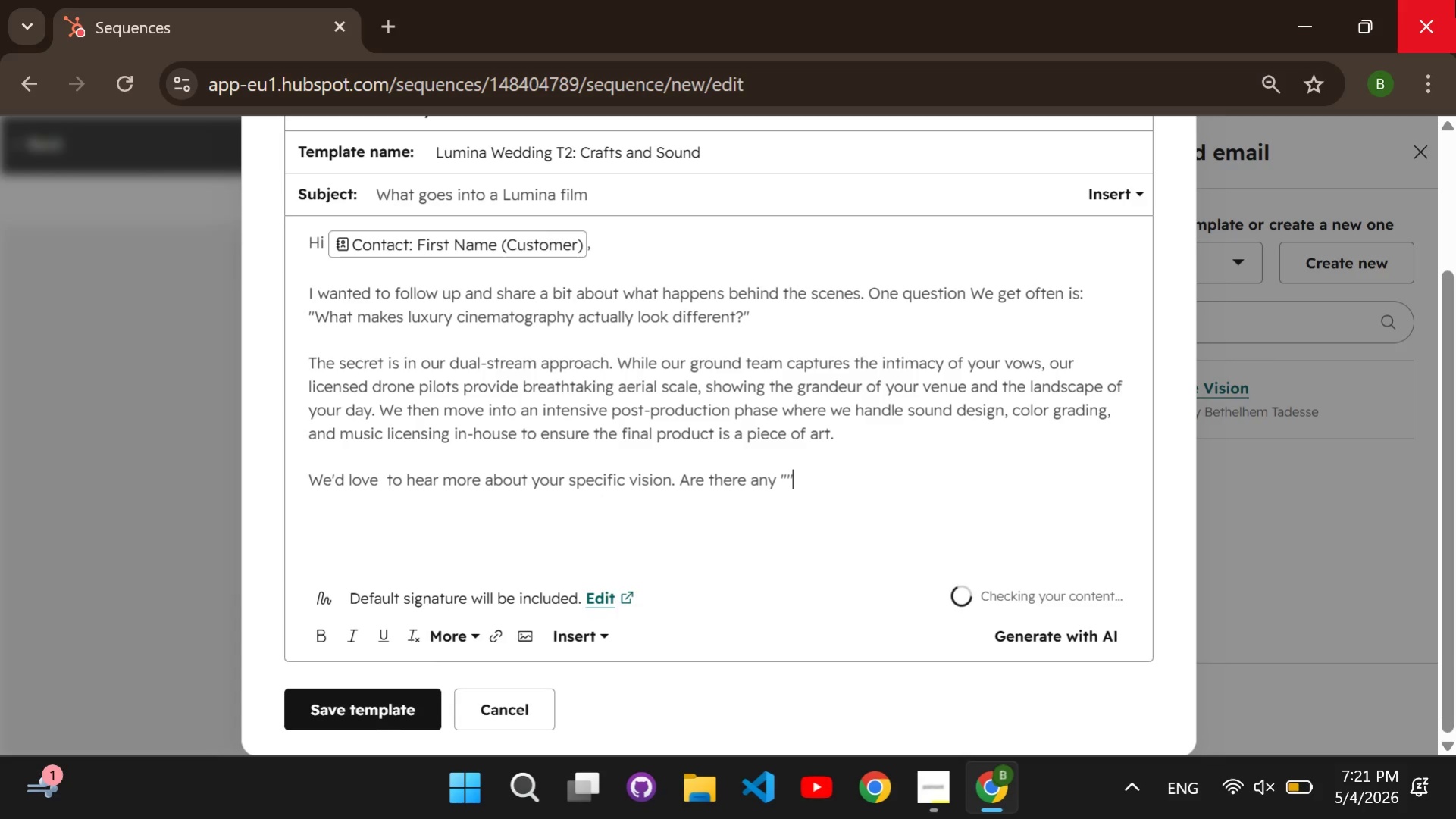 
key(ArrowLeft)
 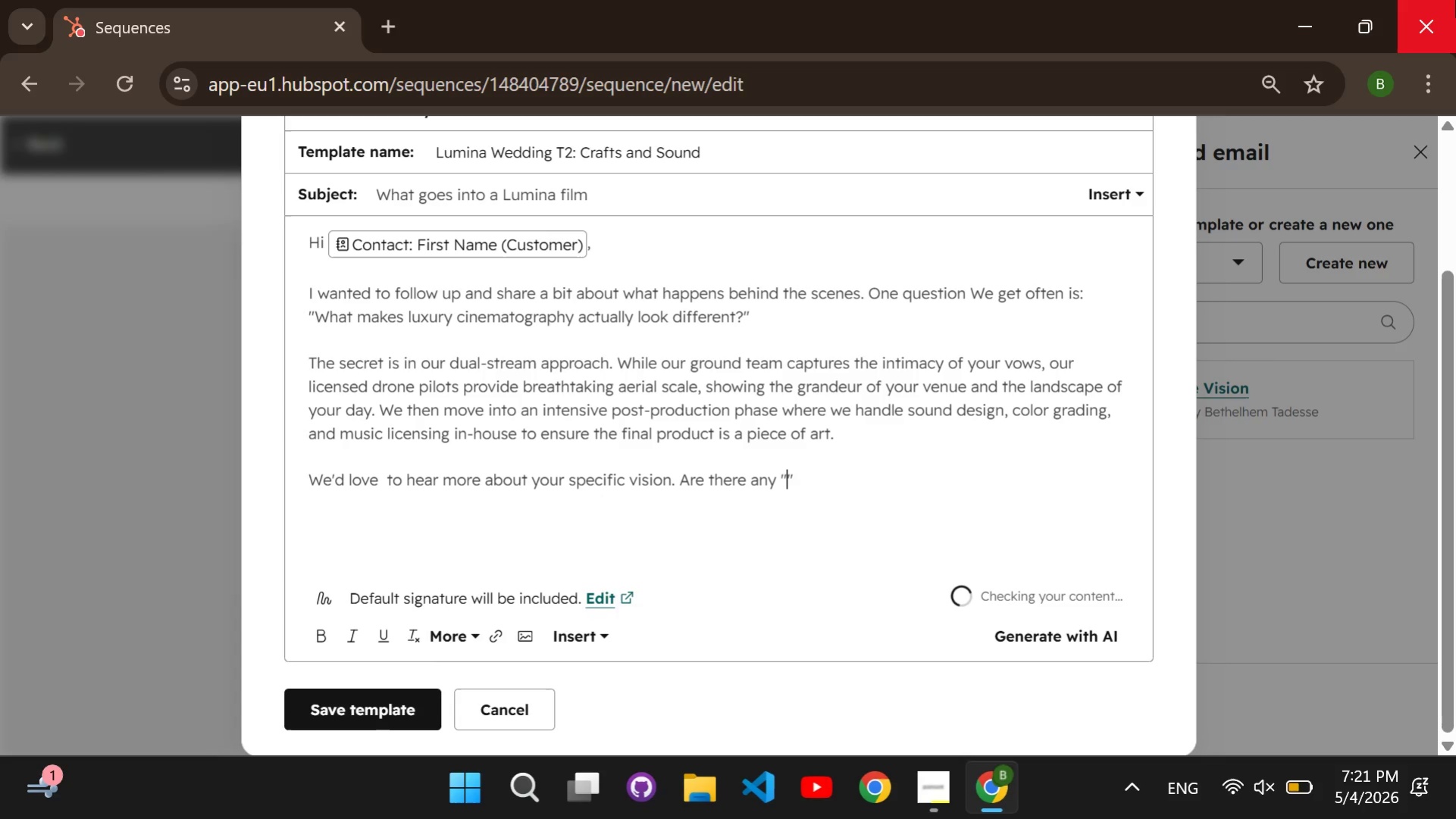 
type(must-have)
 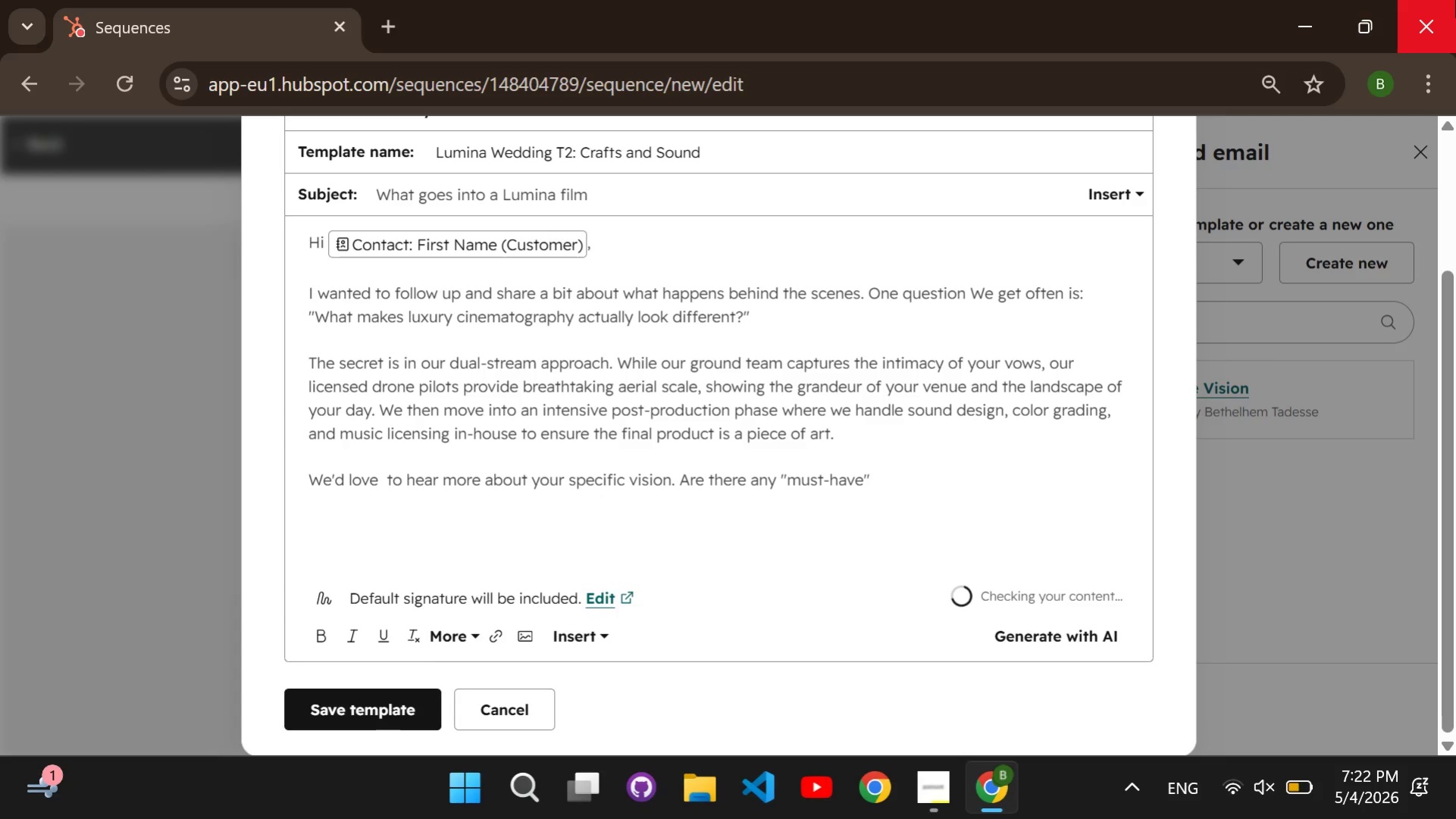 
key(ArrowRight)
 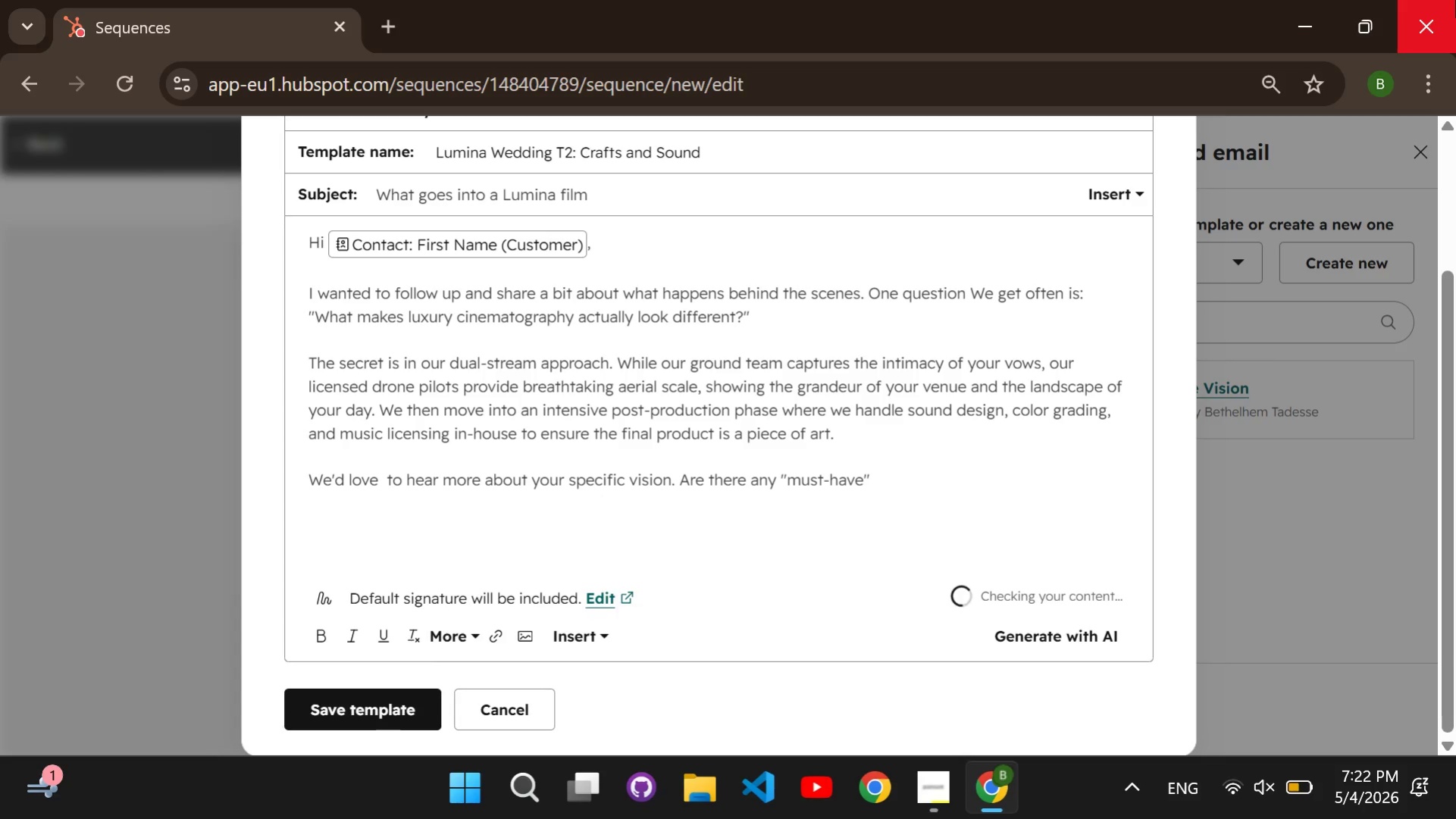 
type( moments or family traditions you want to make sure are preserved?)
 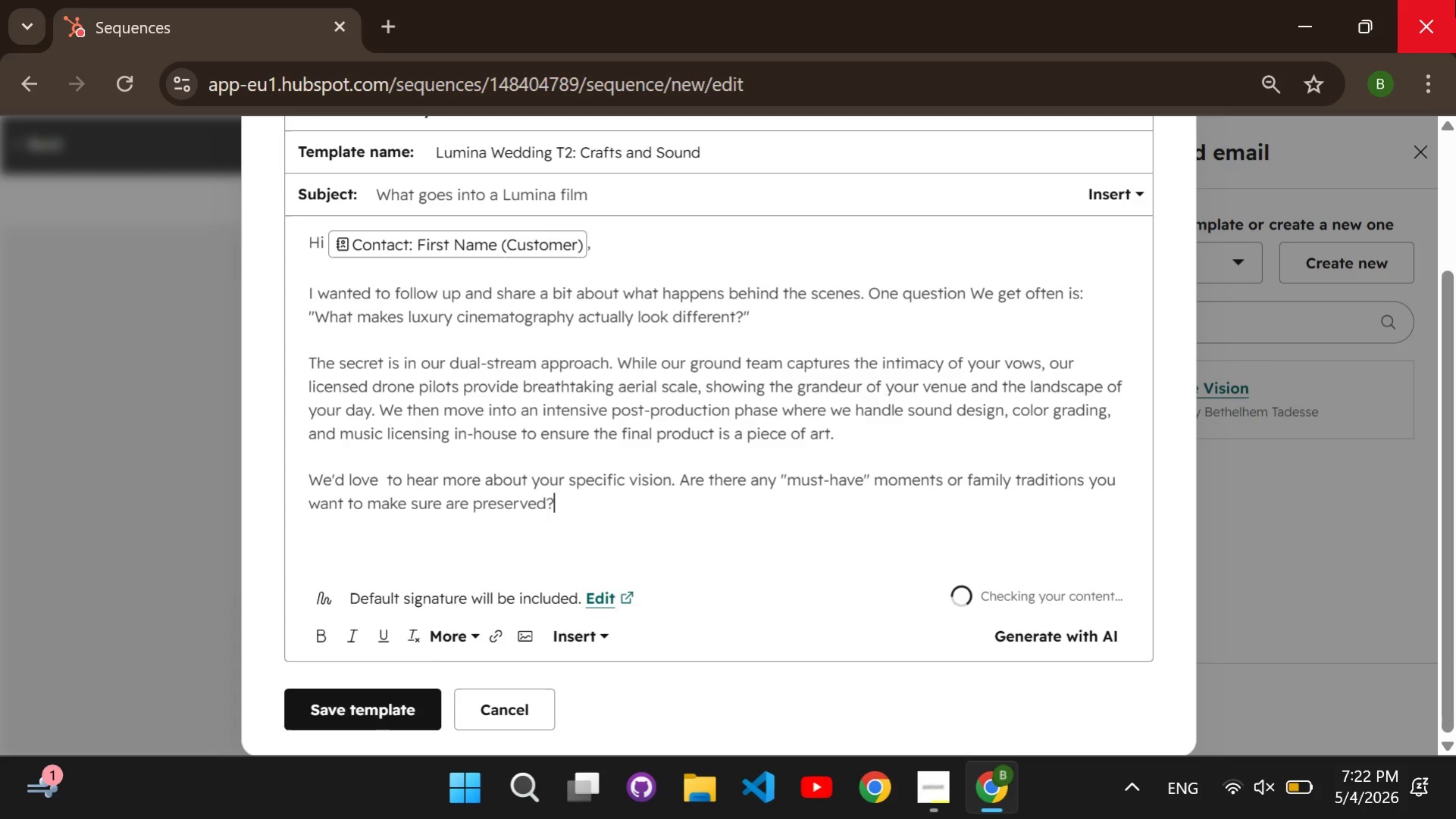 
key(Enter)
 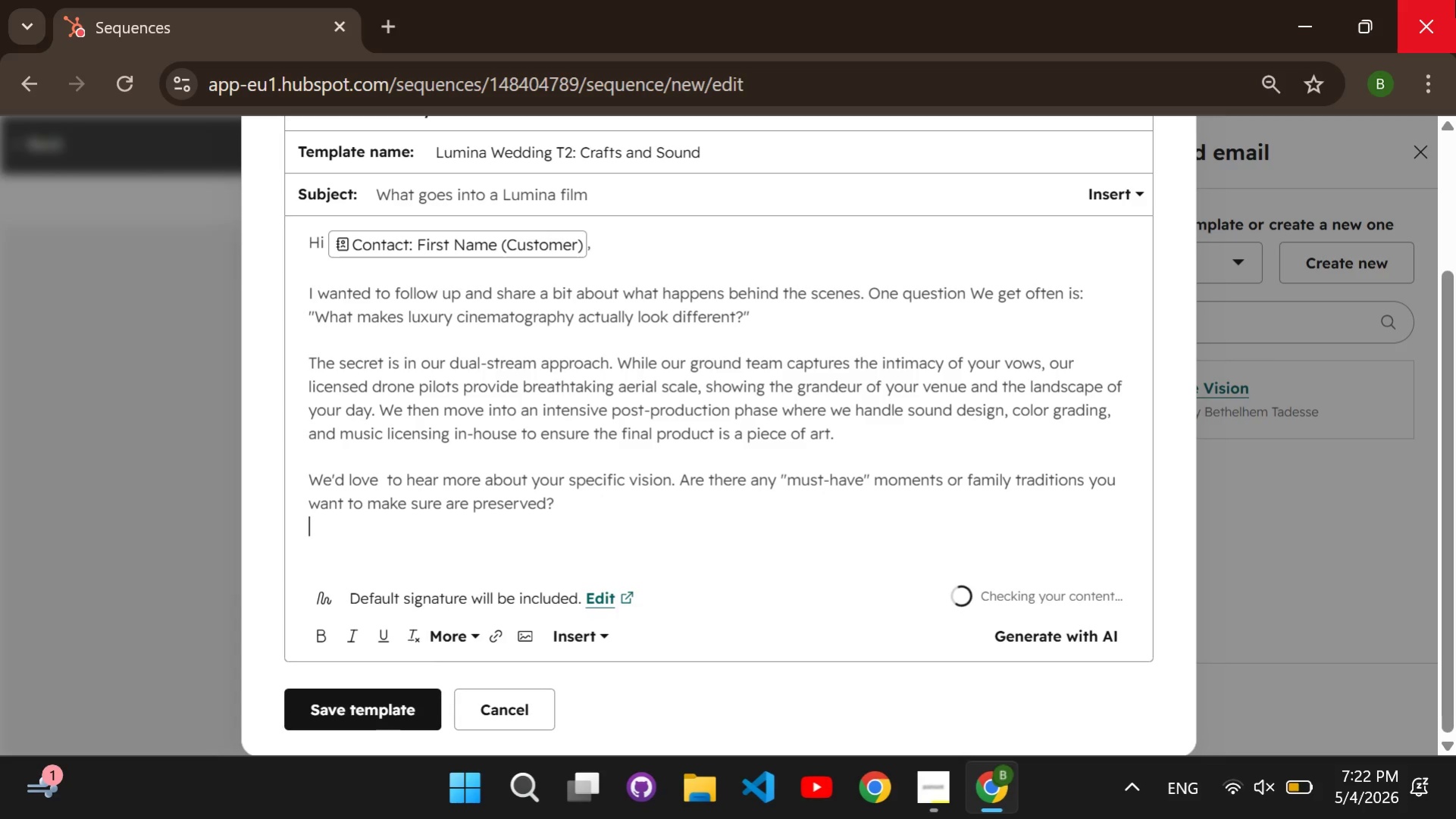 
key(Enter)
 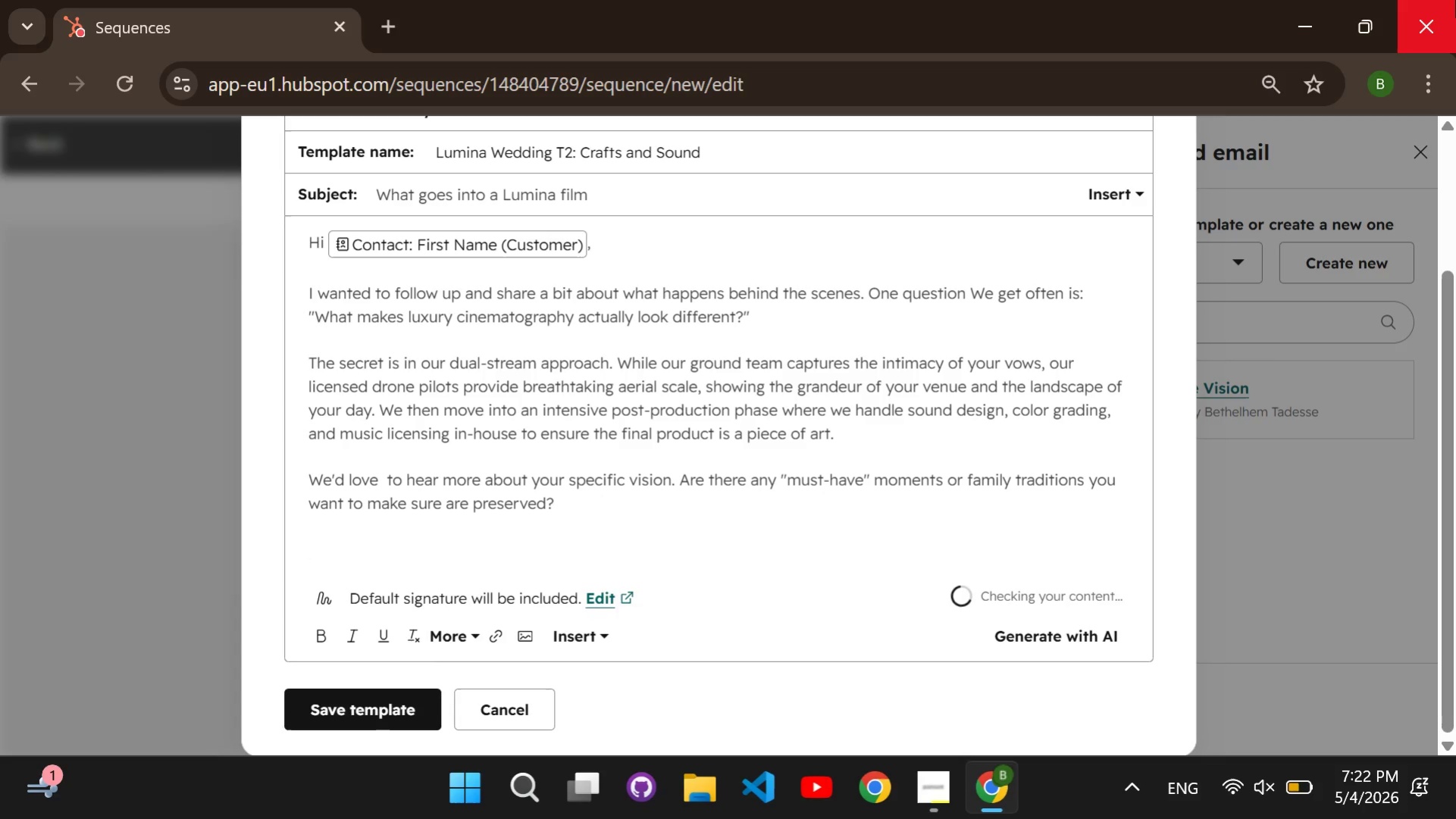 
type(Best, The Lumina Team)
 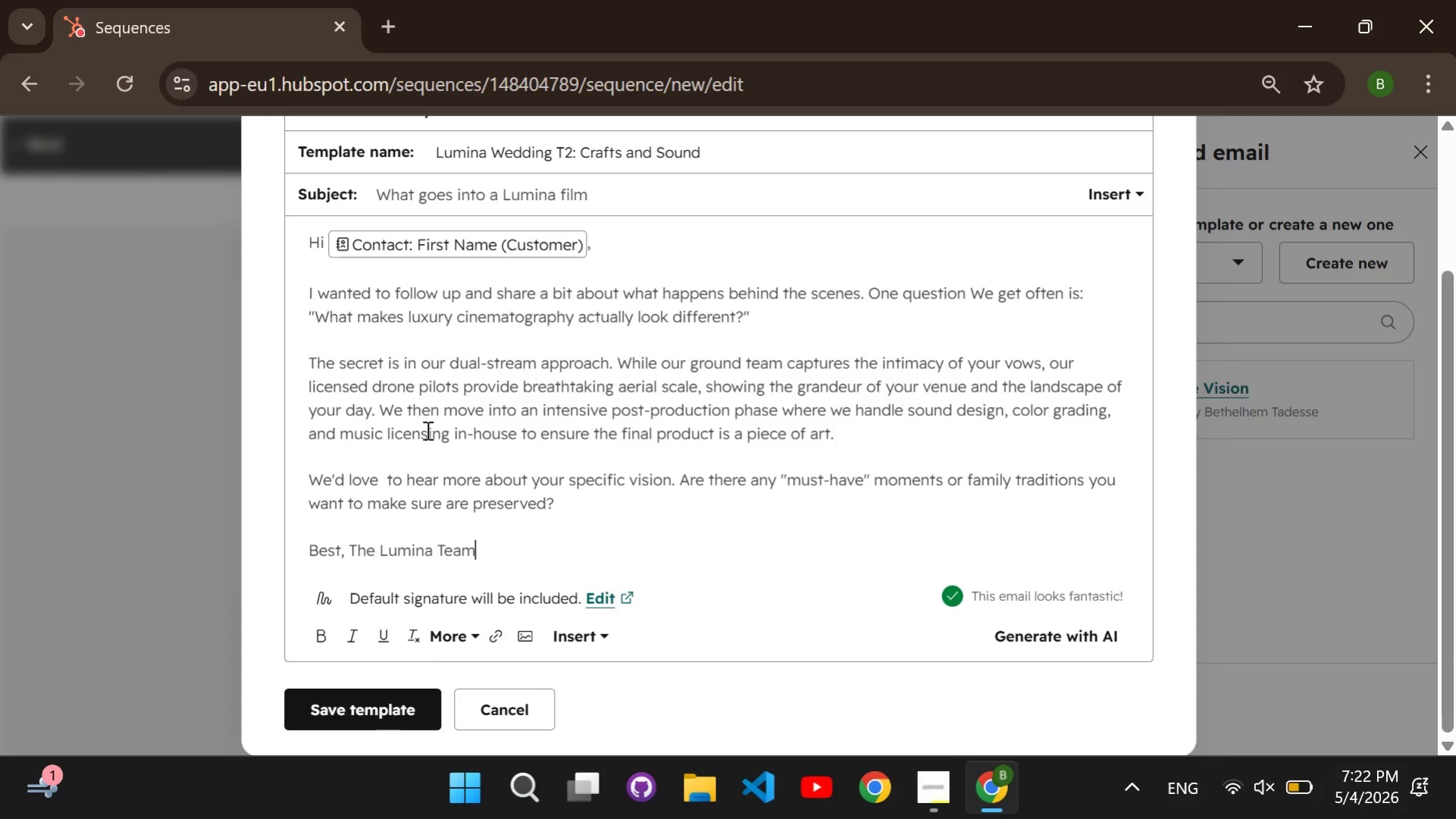 
left_click([373, 702])
 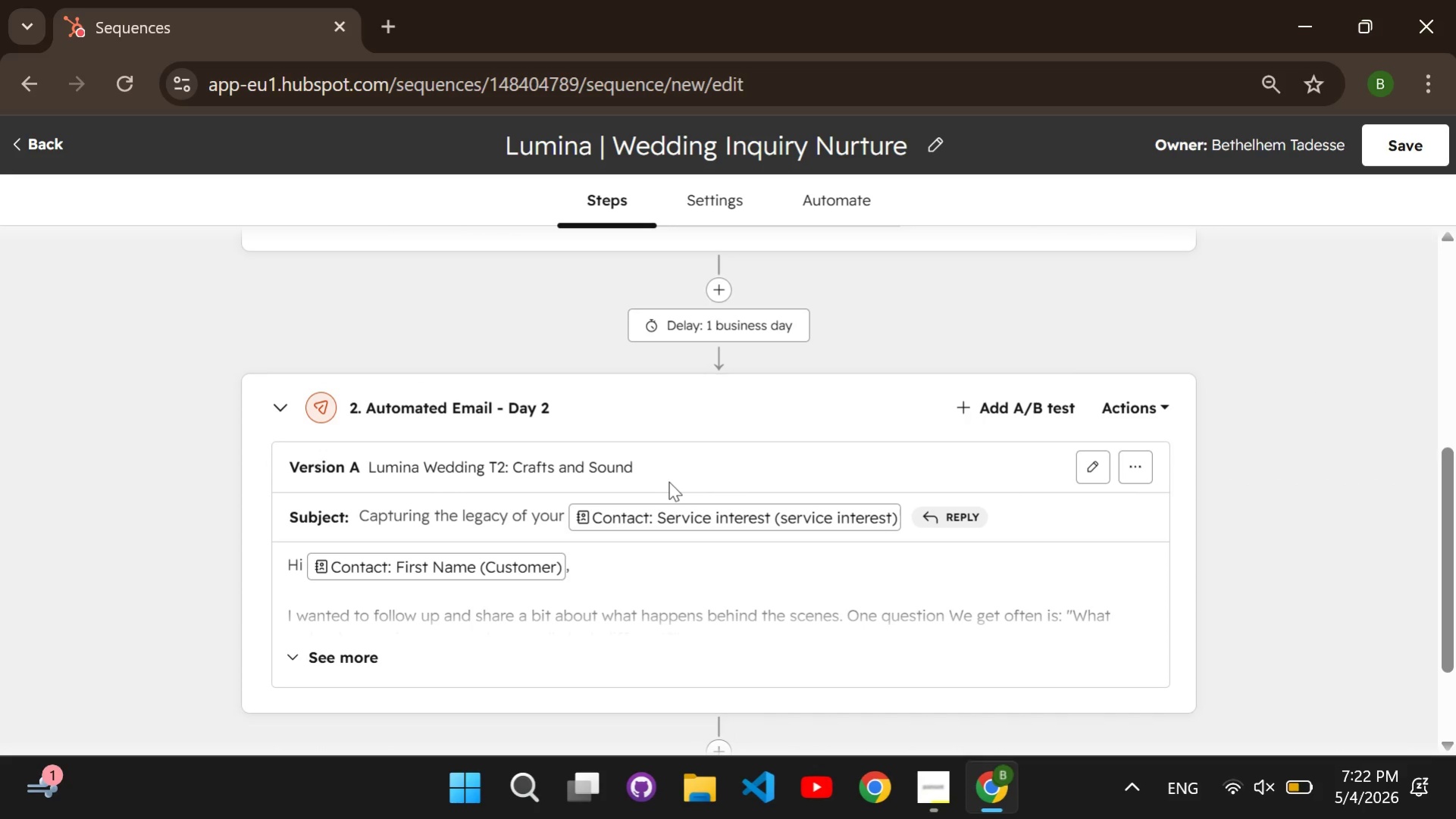 
left_click([722, 332])
 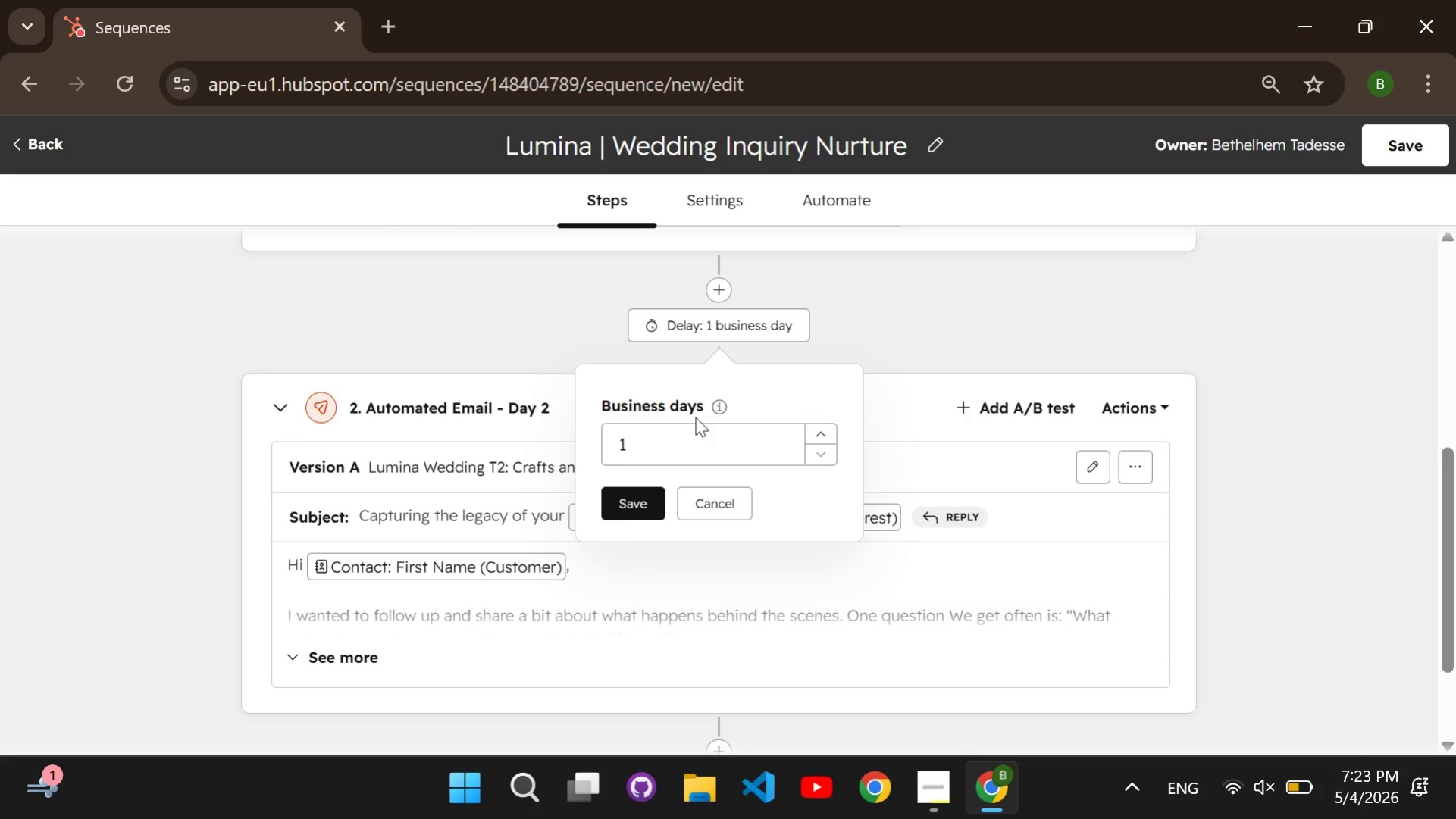 
left_click_drag(start_coordinate=[690, 439], to_coordinate=[690, 445])
 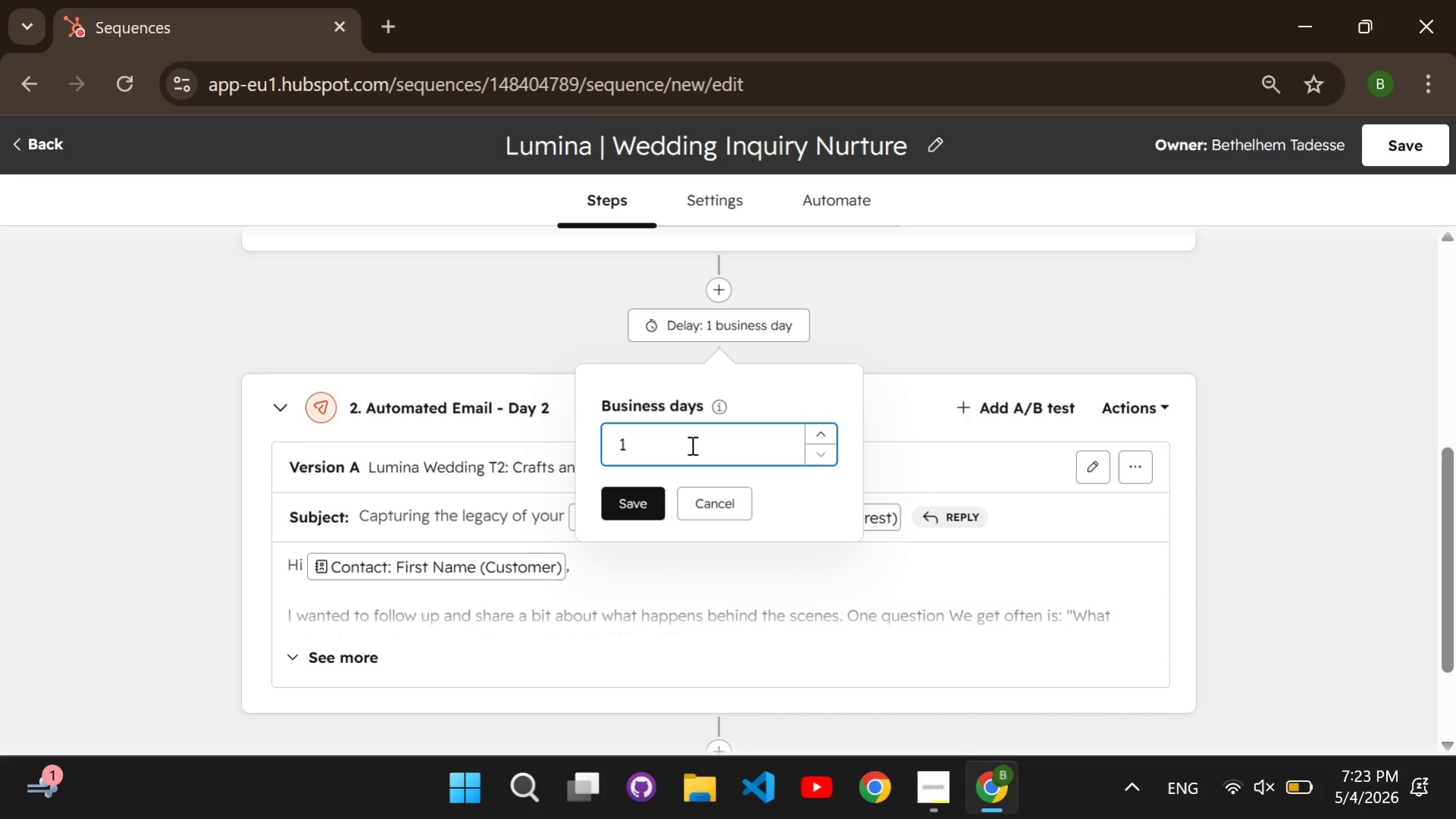 
left_click([690, 445])
 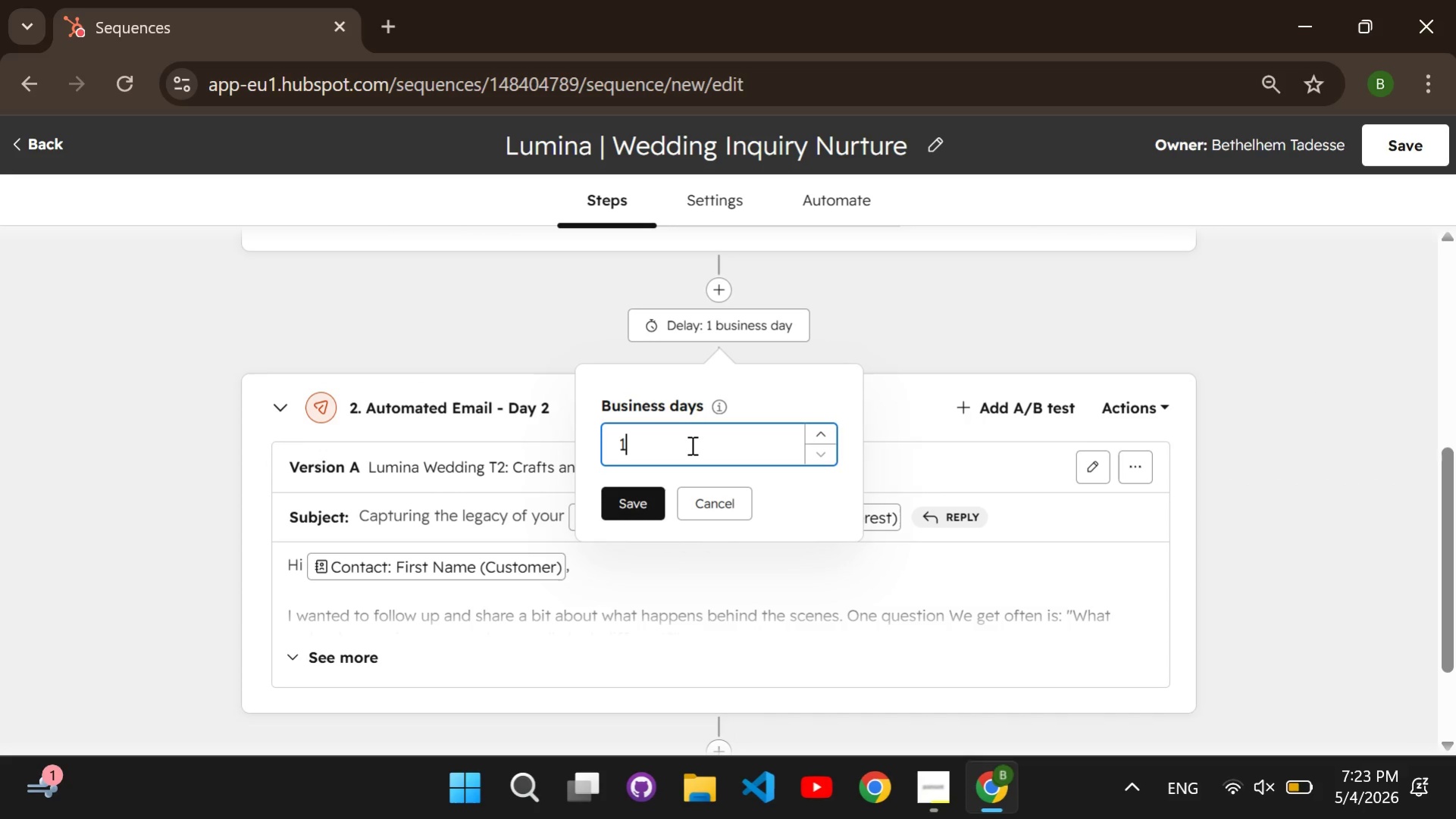 
double_click([690, 445])
 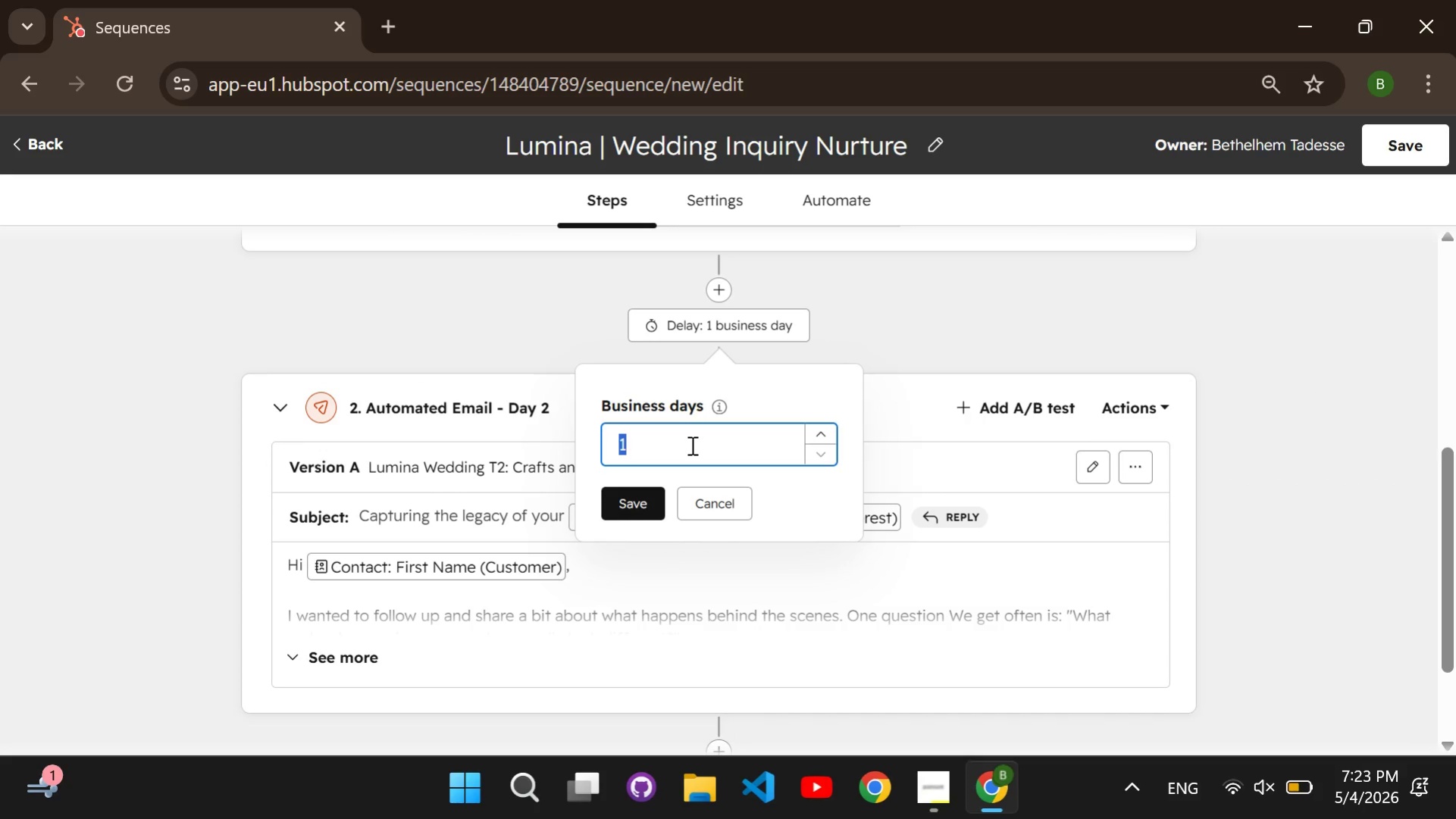 
key(2)
 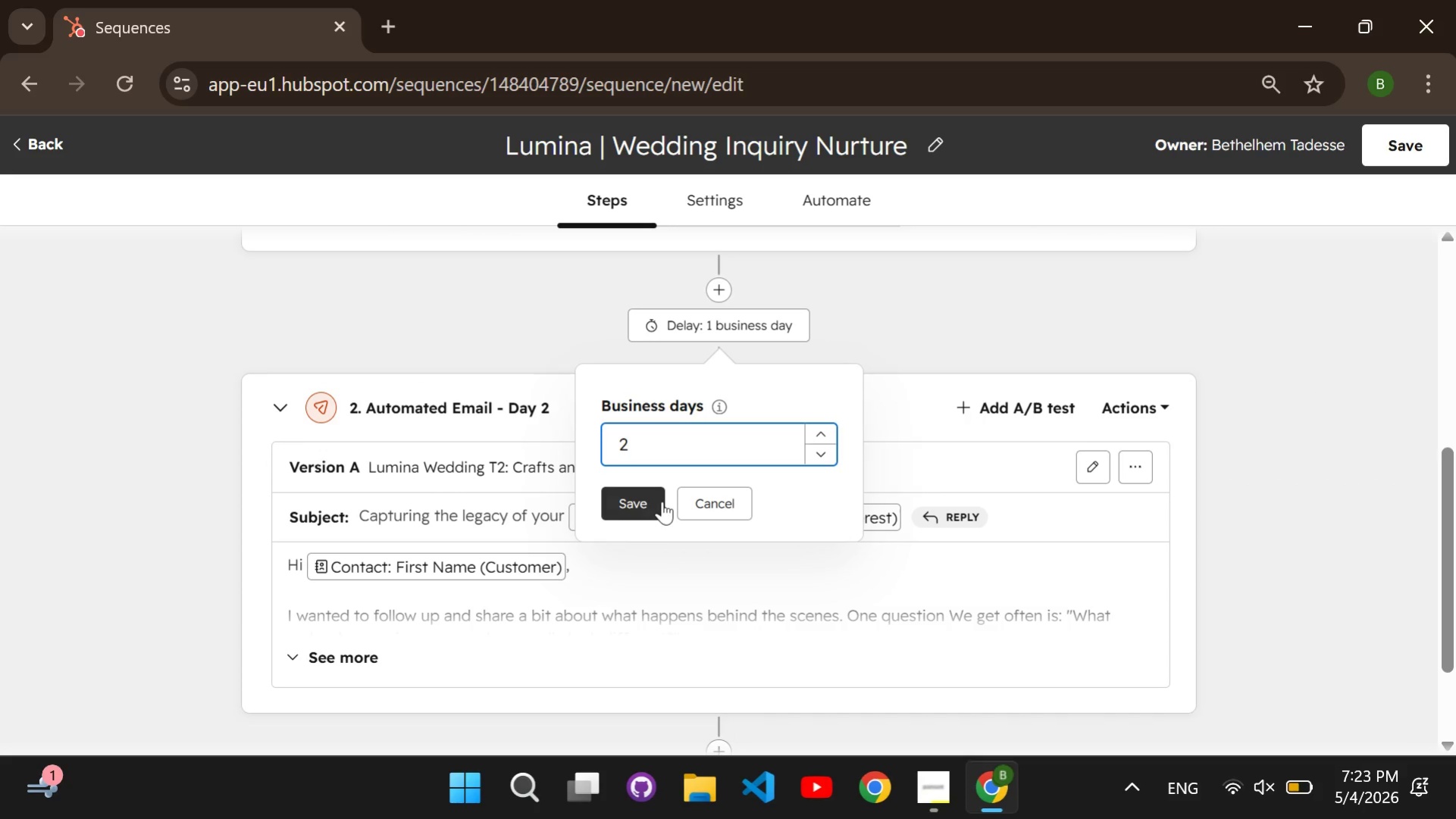 
left_click([653, 501])
 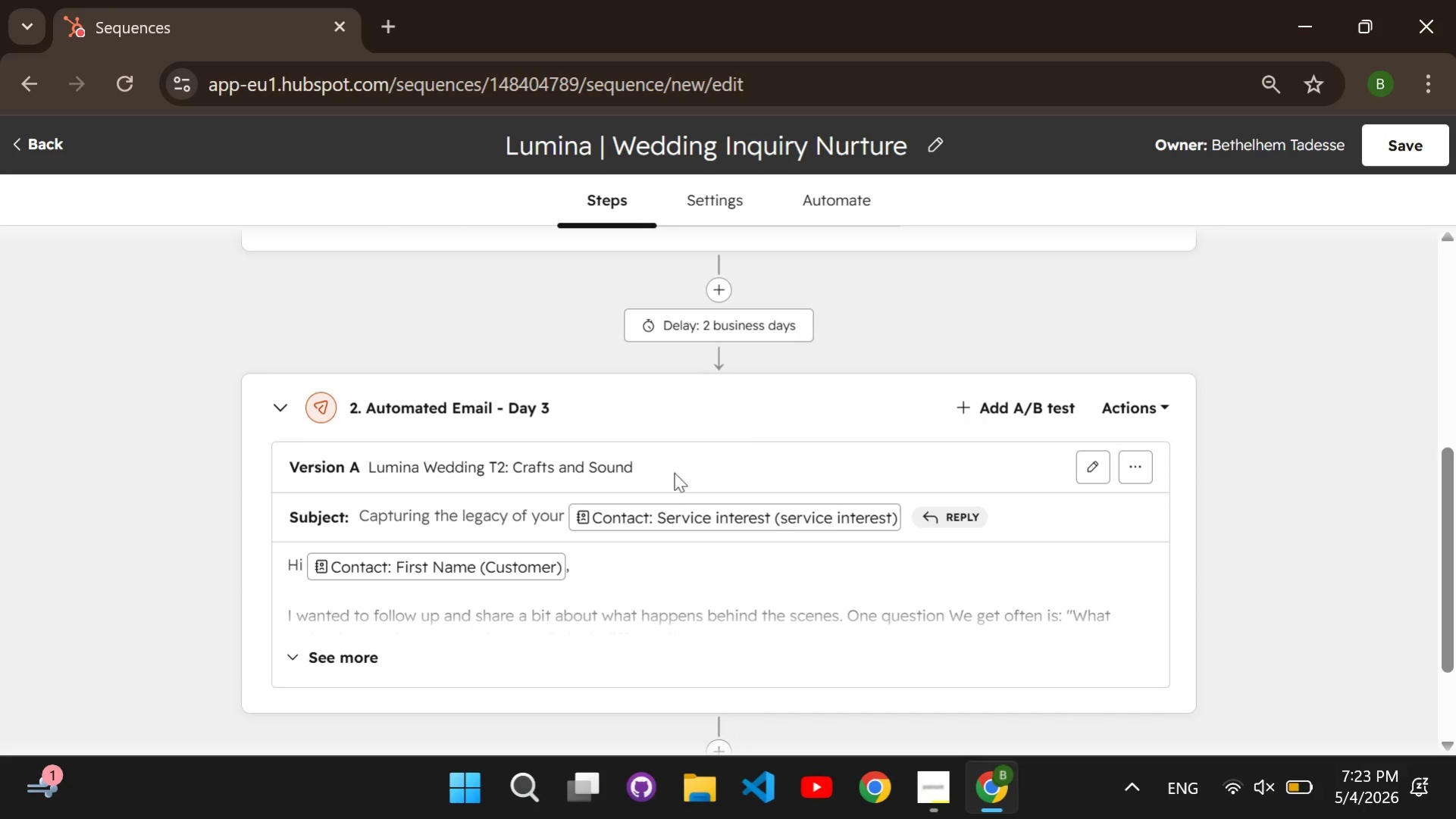 
scroll: coordinate [690, 464], scroll_direction: down, amount: 2.0
 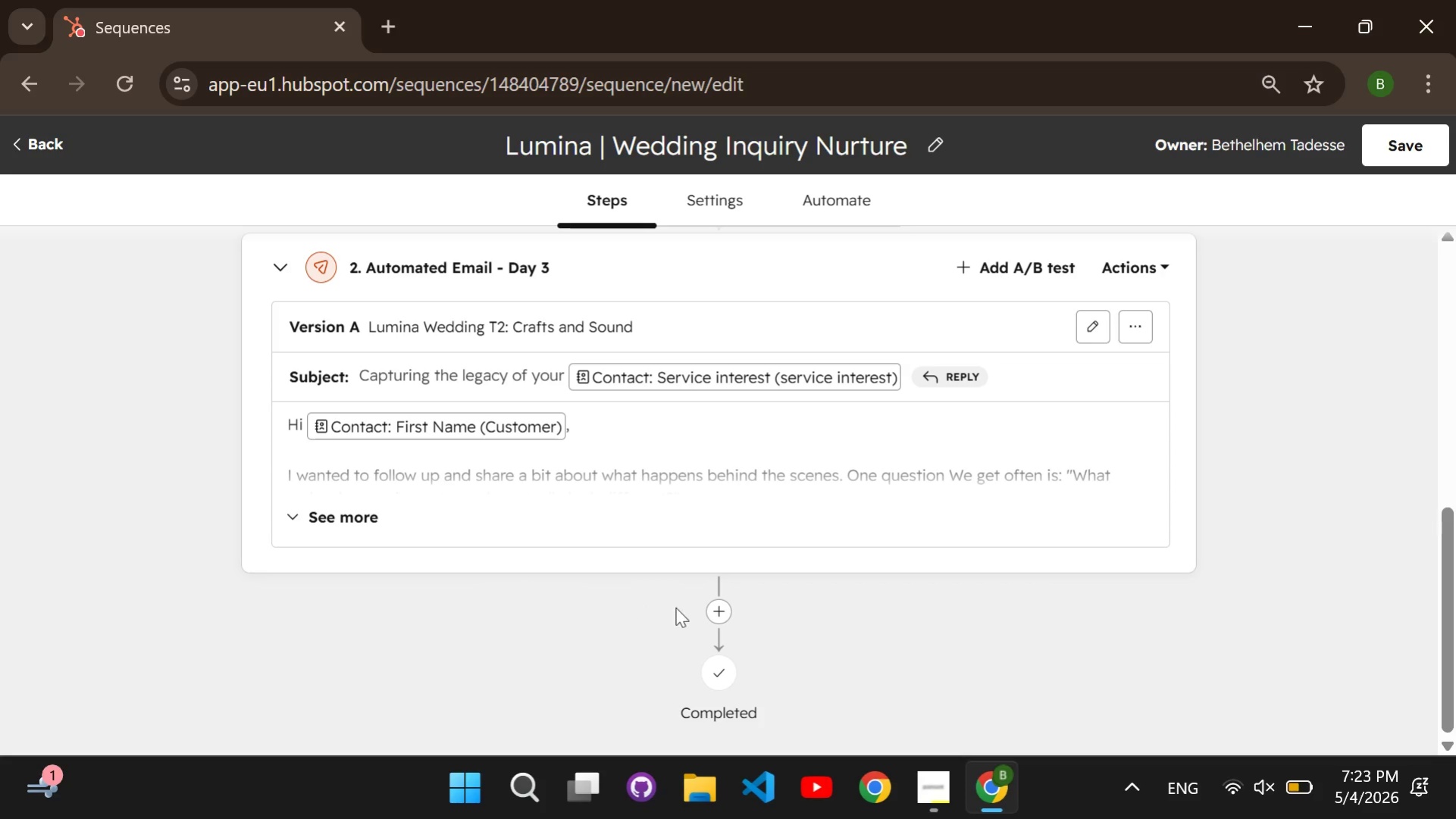 
left_click([722, 613])
 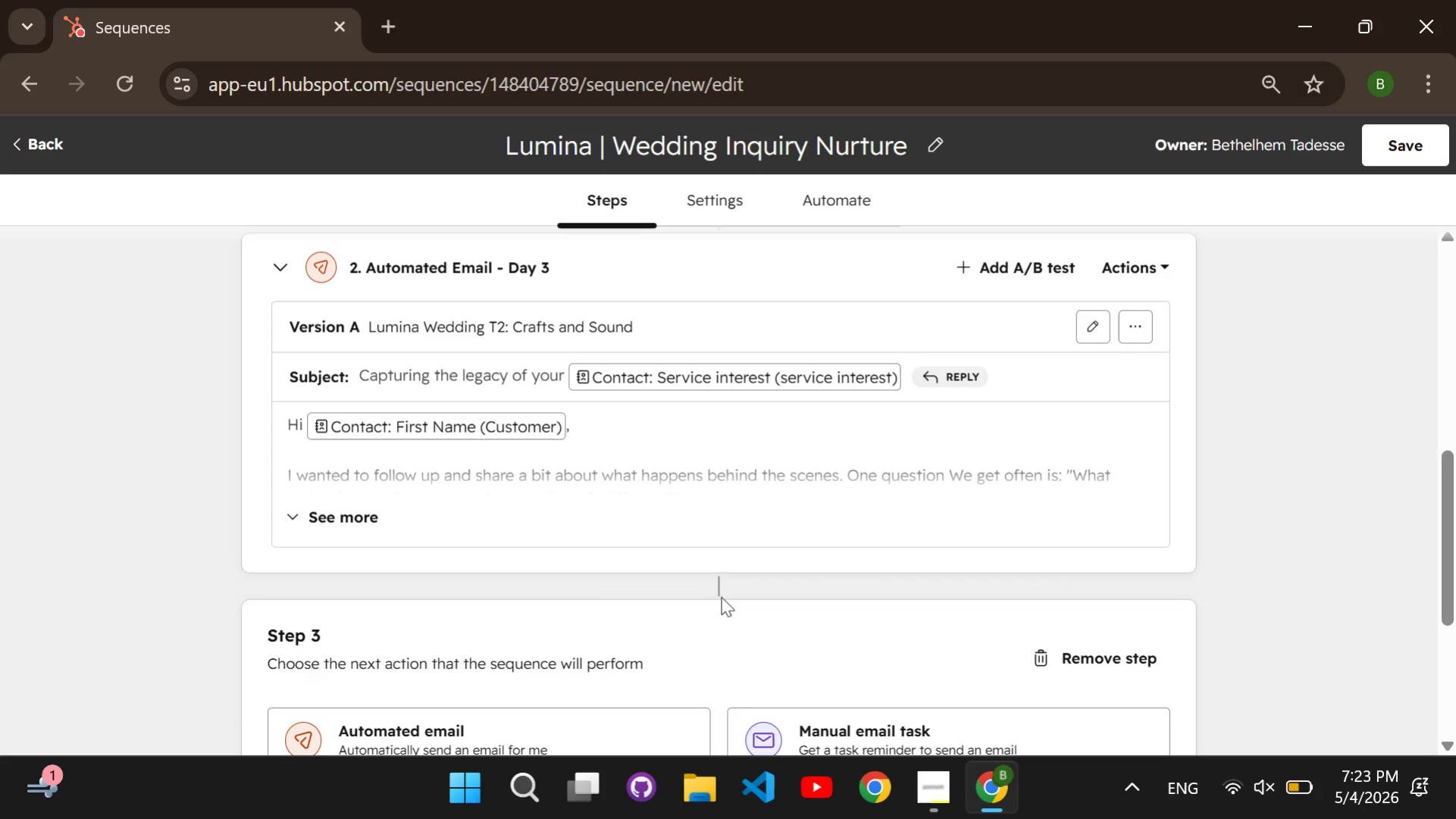 
scroll: coordinate [704, 557], scroll_direction: down, amount: 2.0
 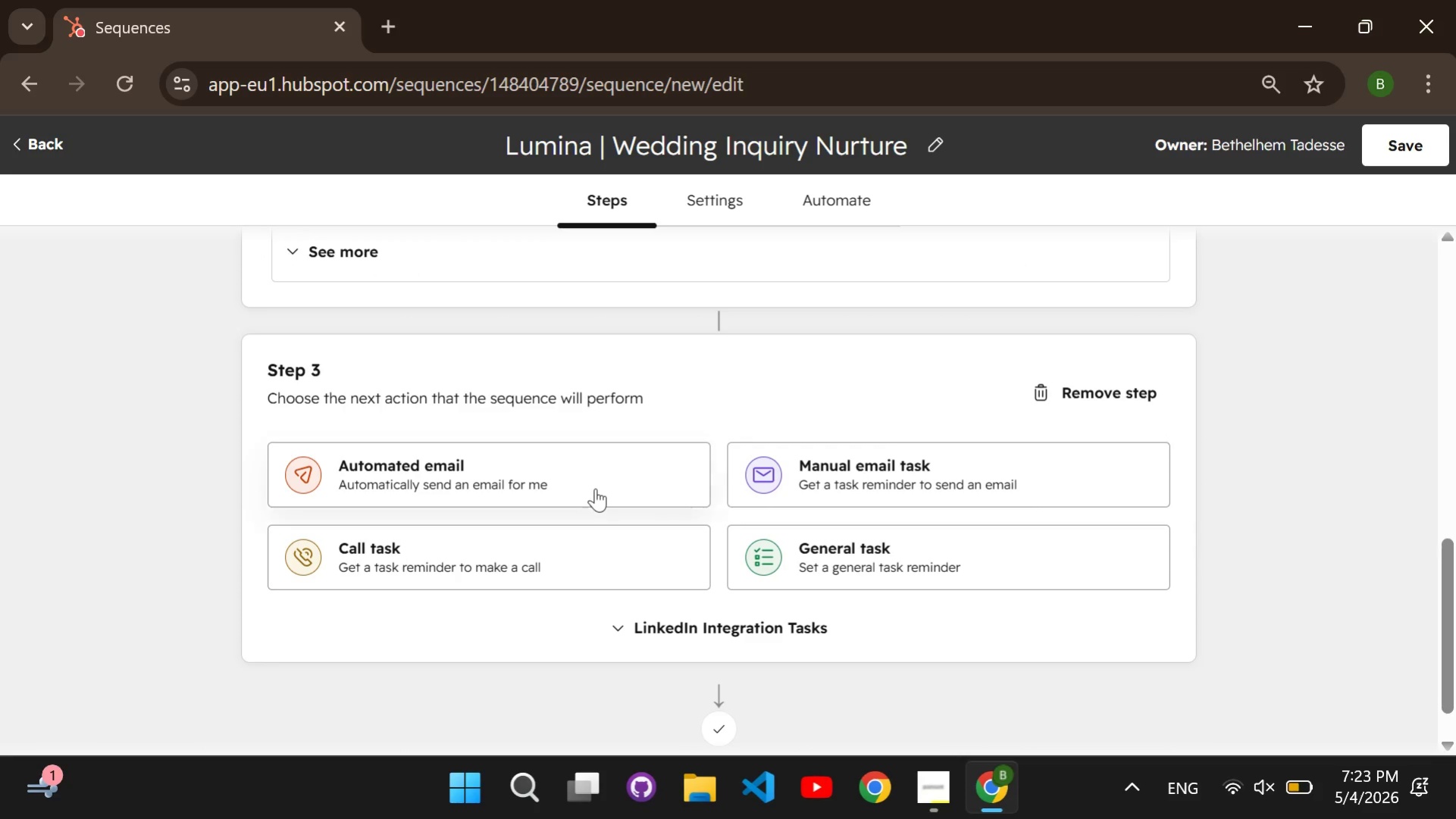 
left_click([595, 488])
 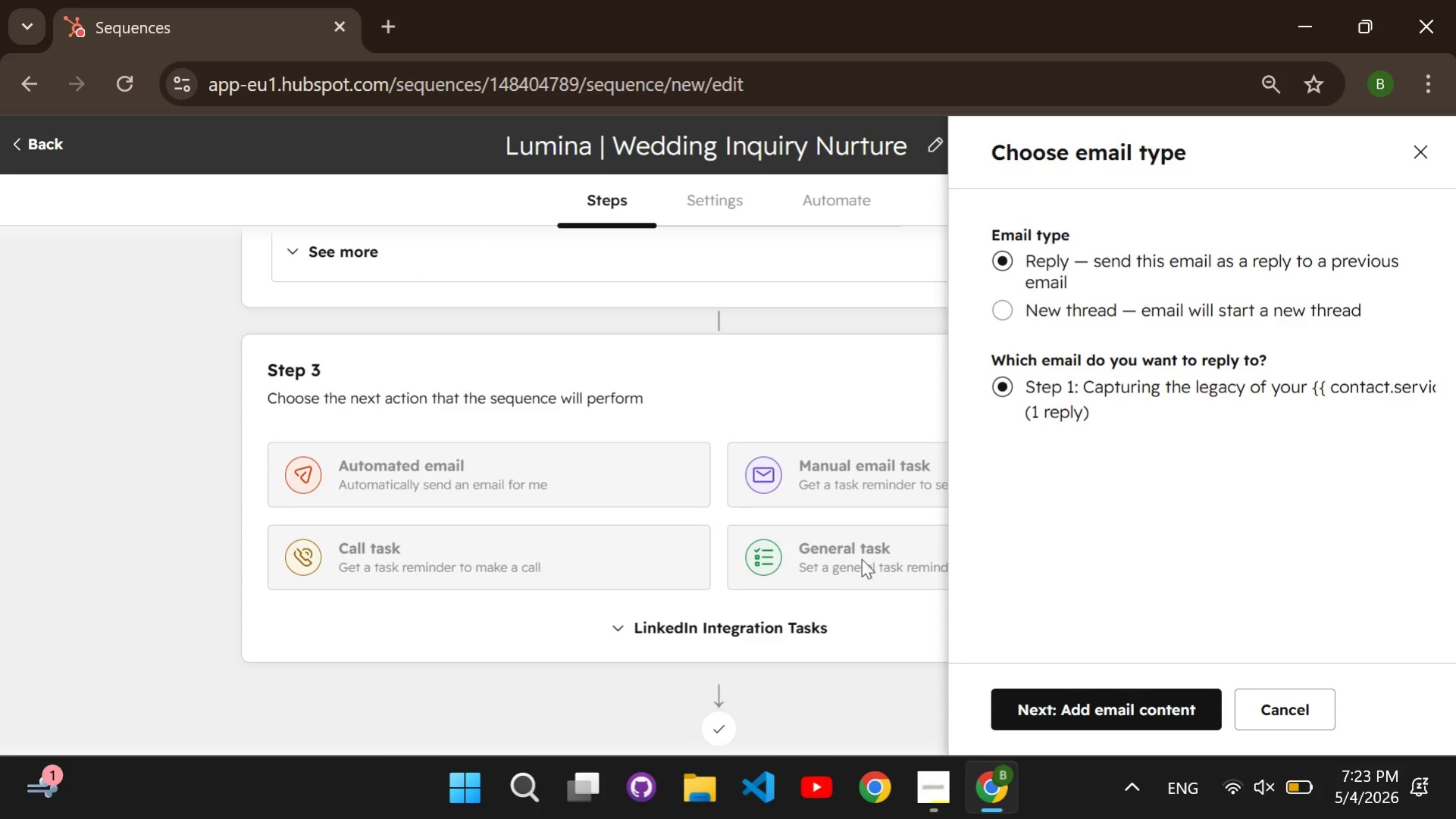 
left_click([1060, 714])
 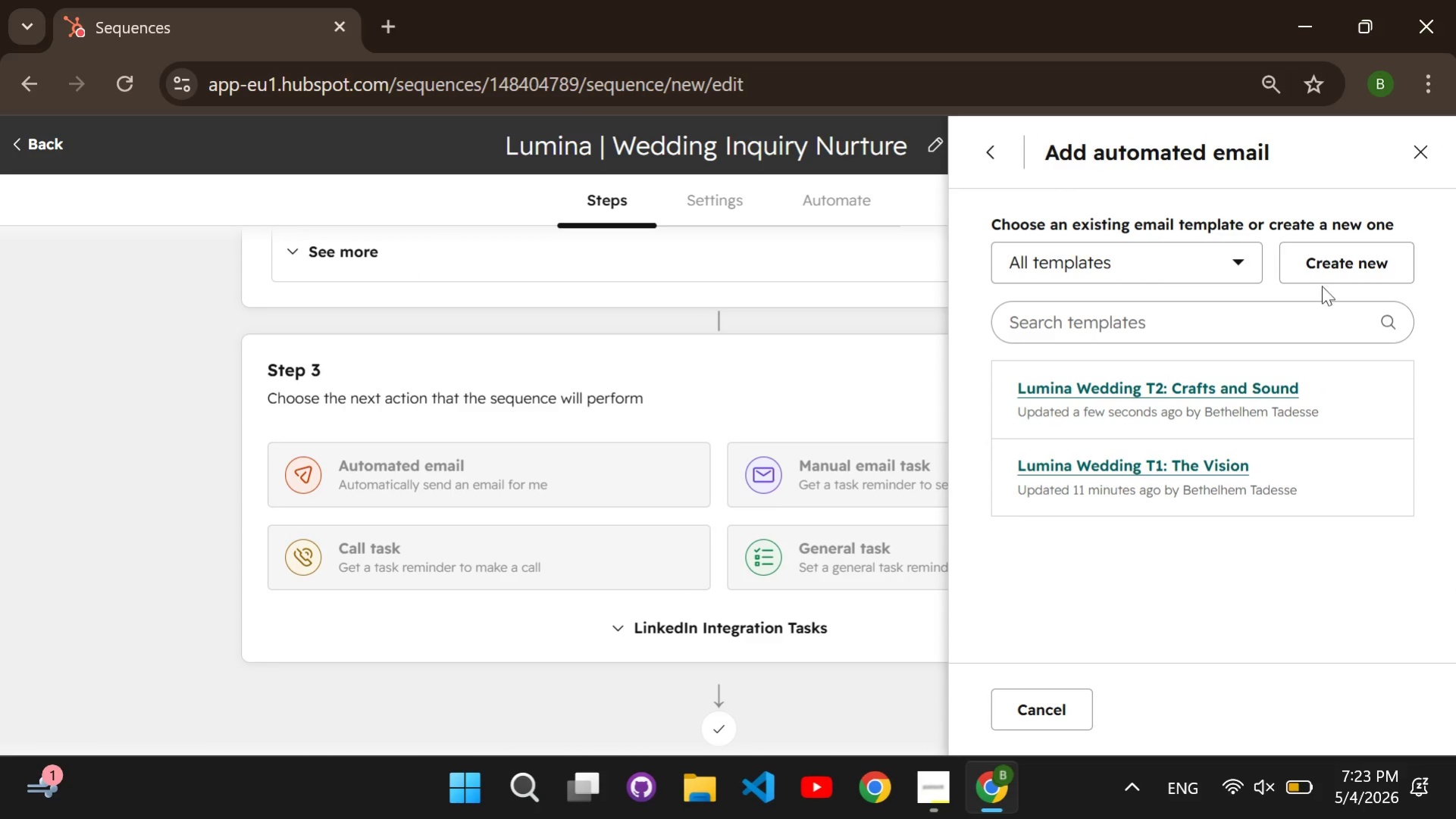 
left_click([1318, 279])
 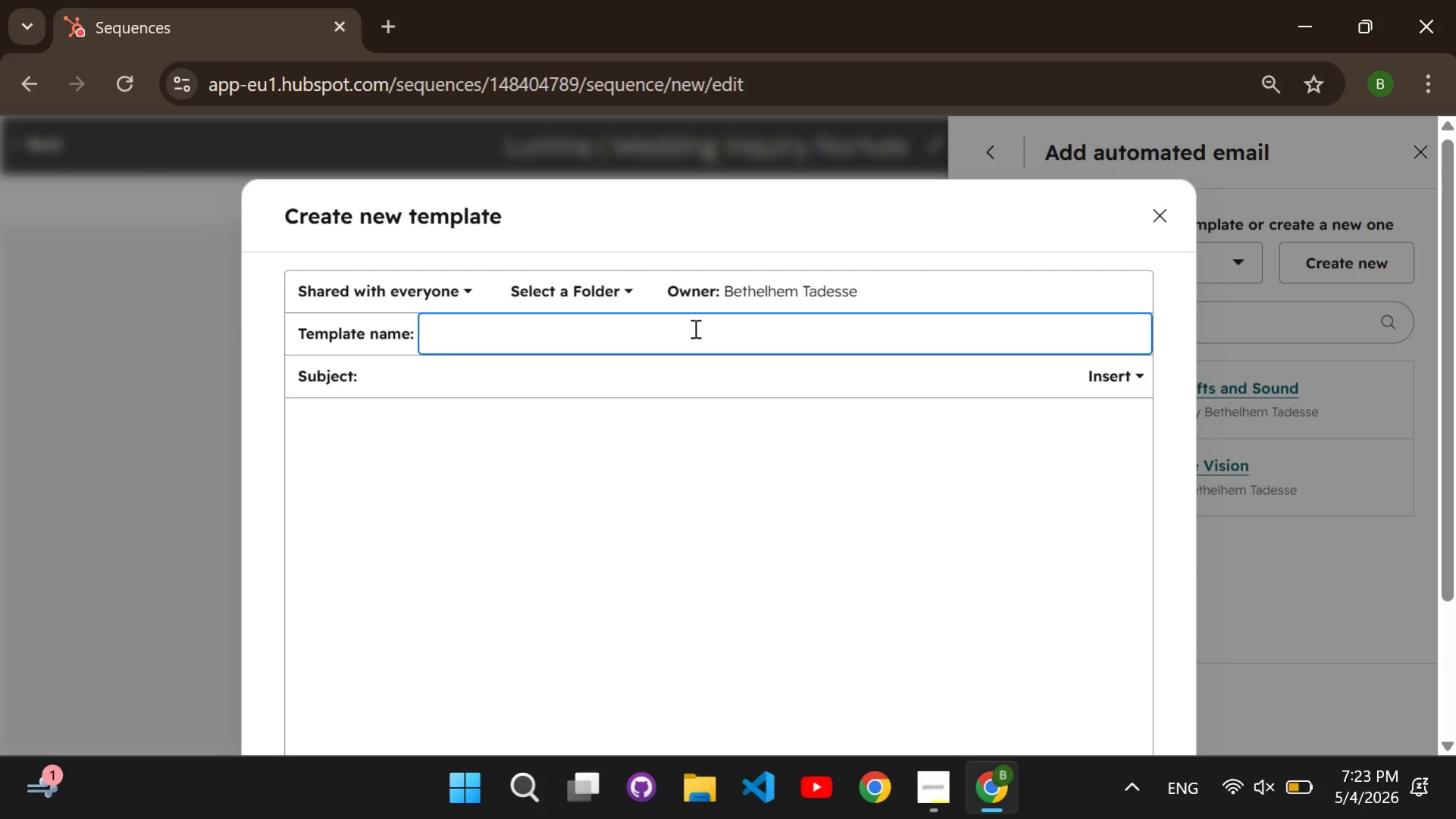 
type(Lumina Wedding T3: Investment Guide)
 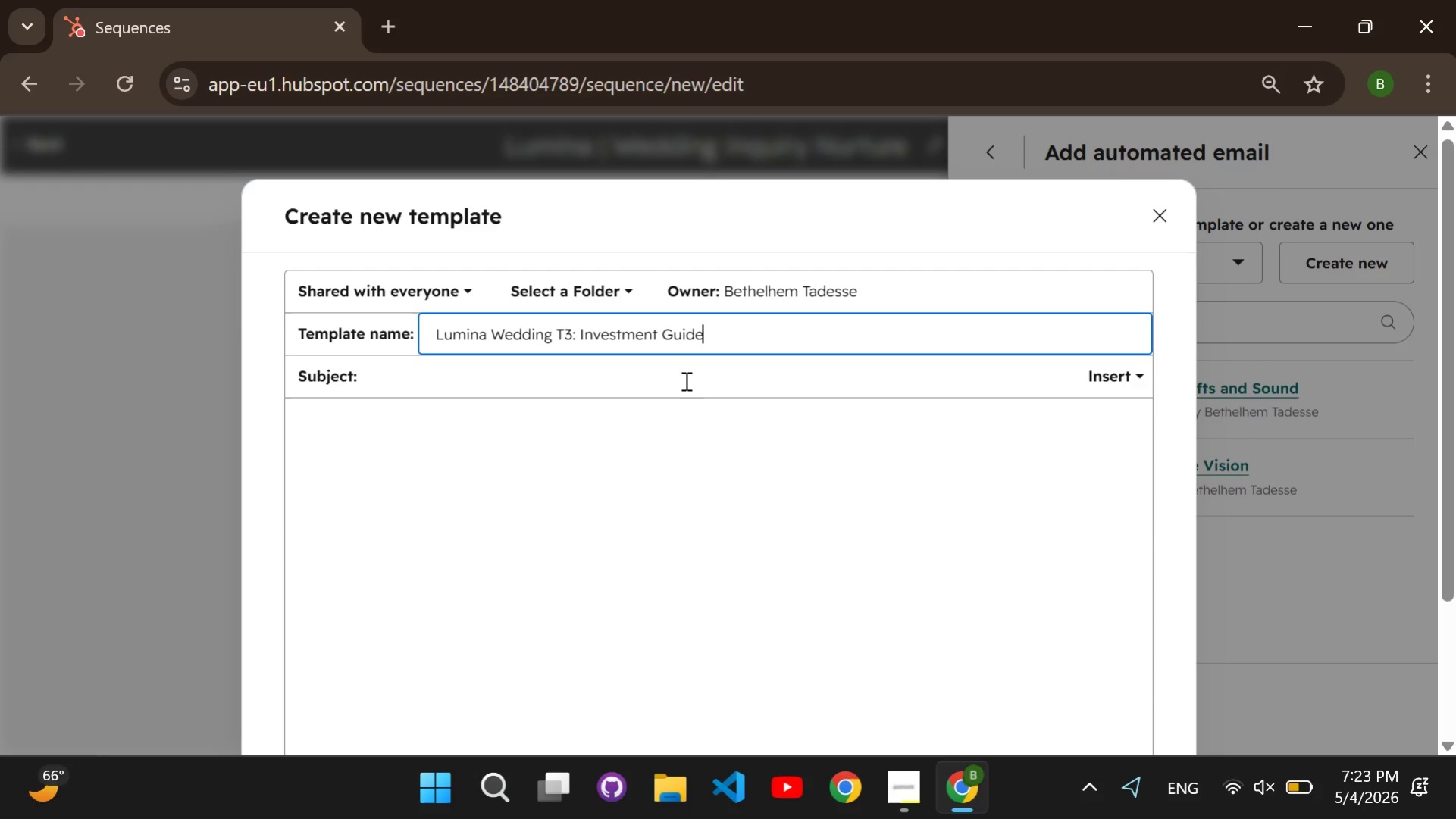 
left_click([683, 386])
 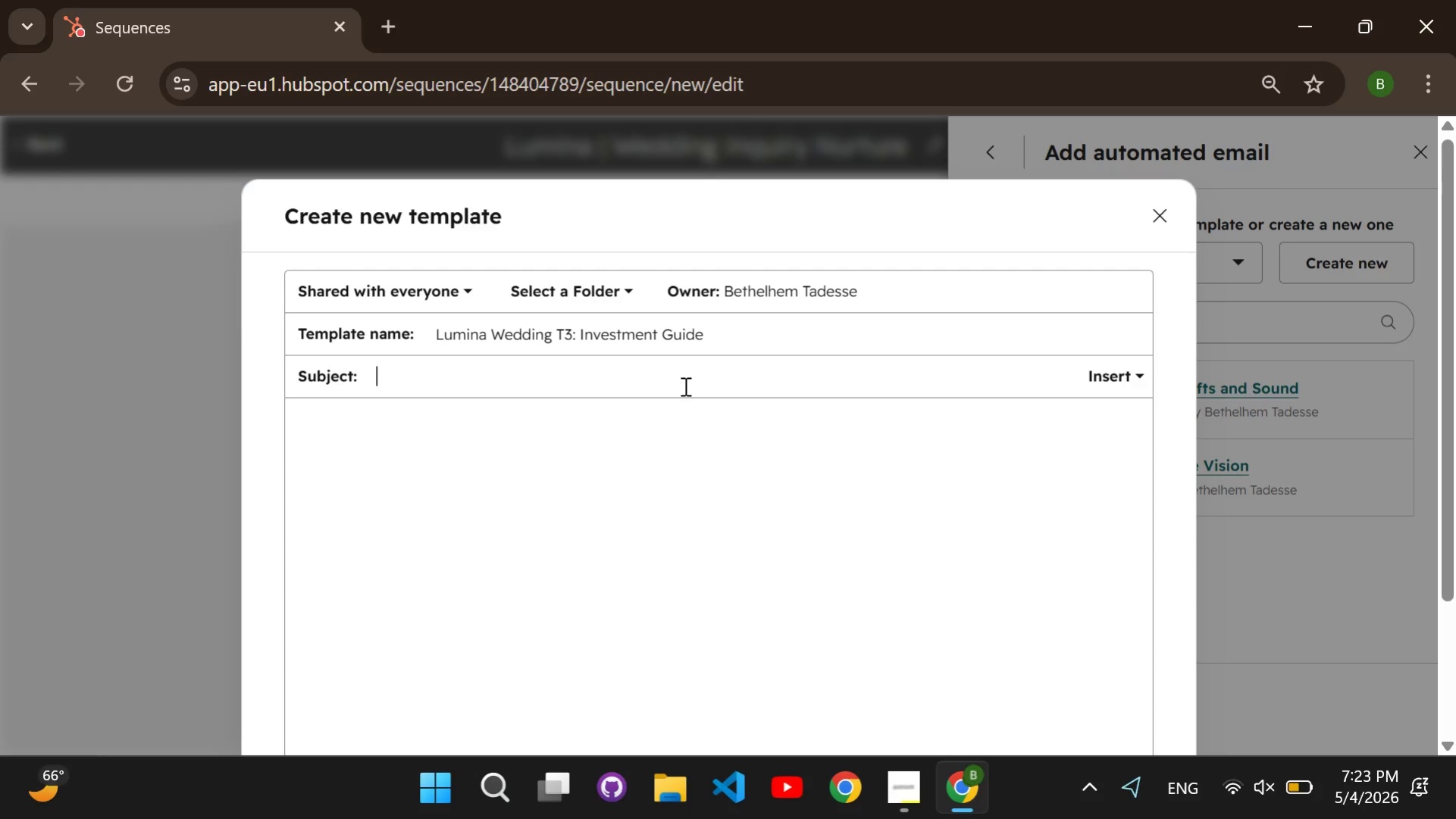 
type(Plann)
 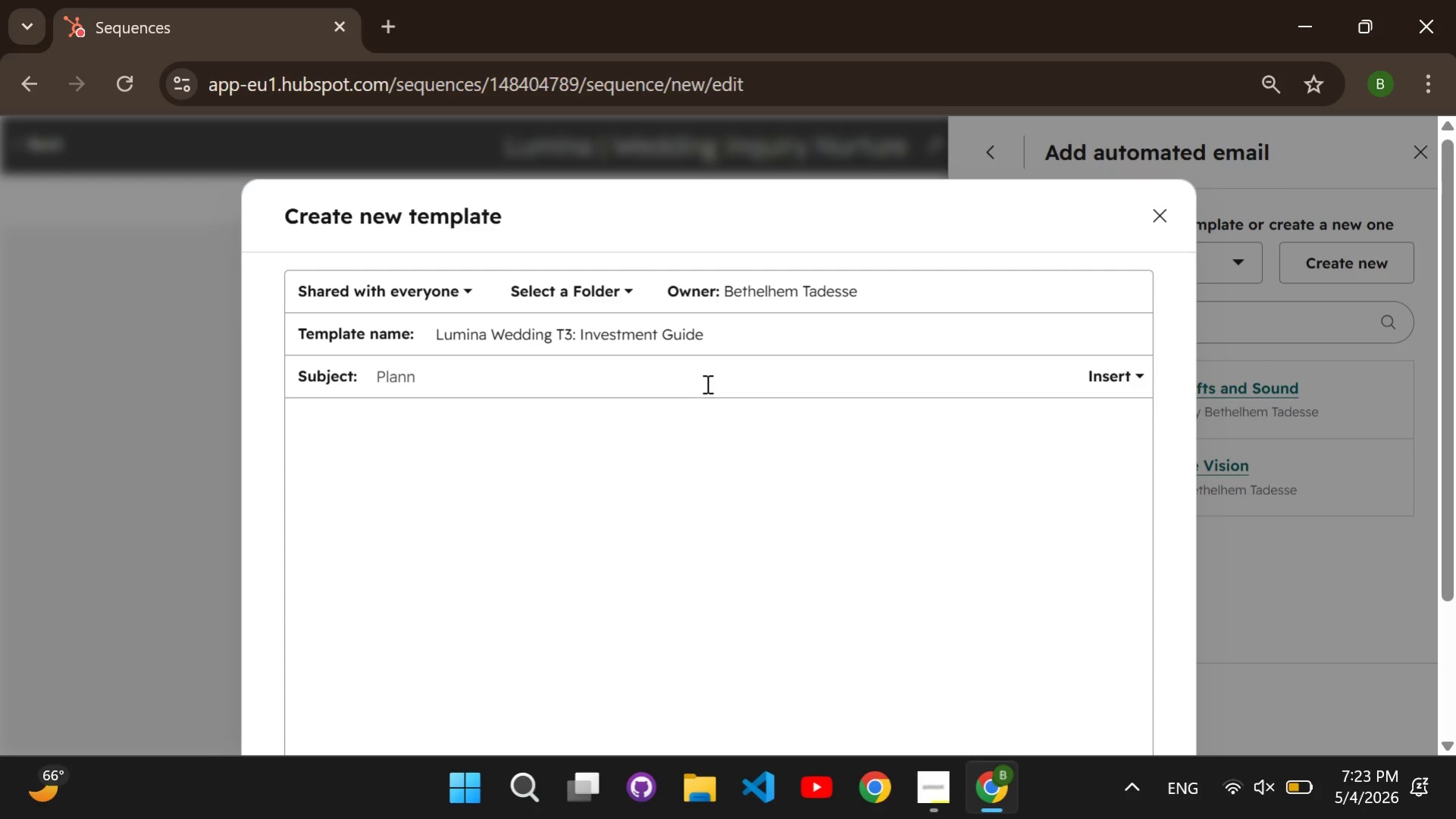 
type(ing the investn)
key(Backspace)
type(ments)
key(Backspace)
type( for your )
 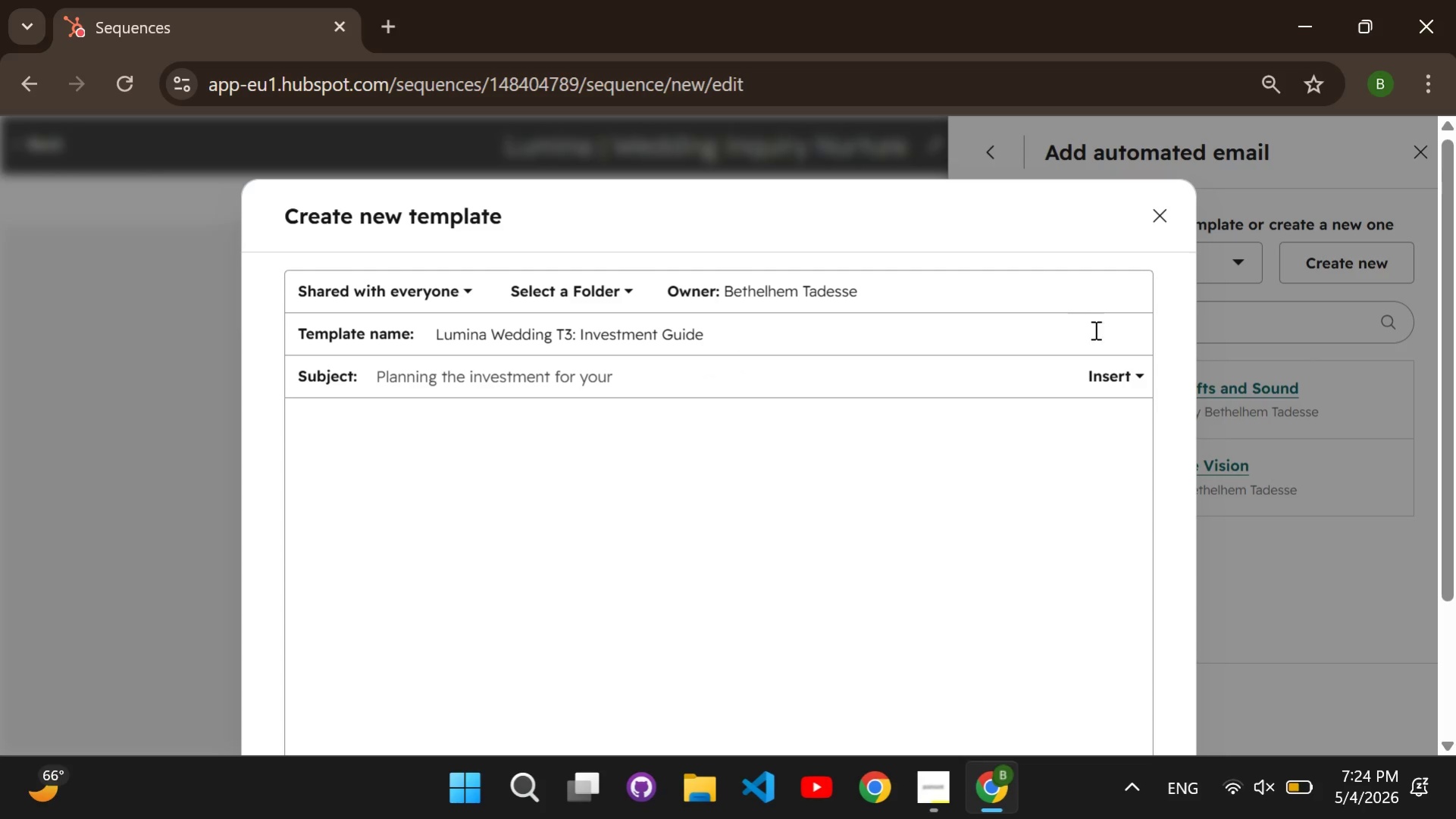 
left_click([1103, 375])
 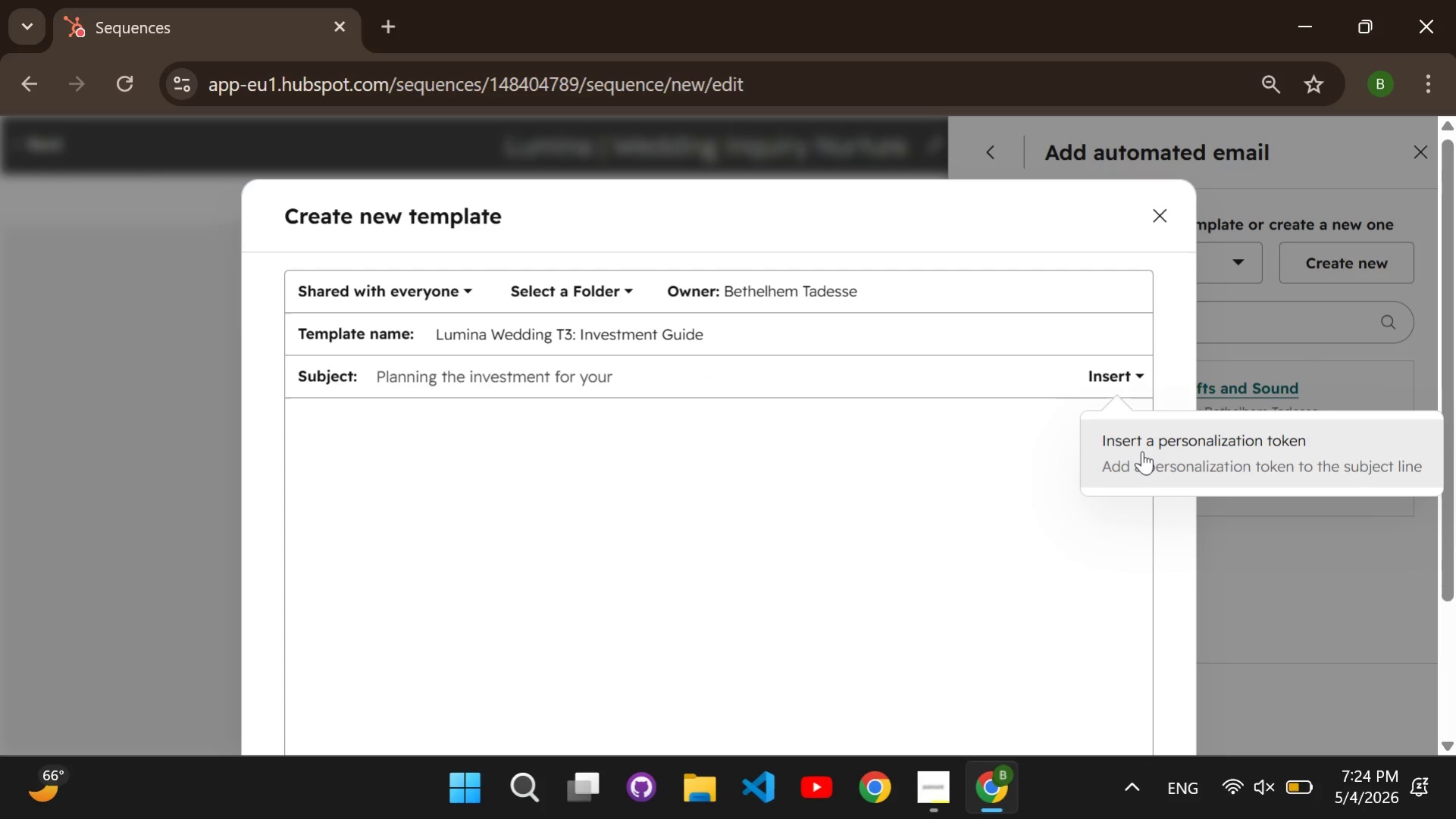 
double_click([1141, 451])
 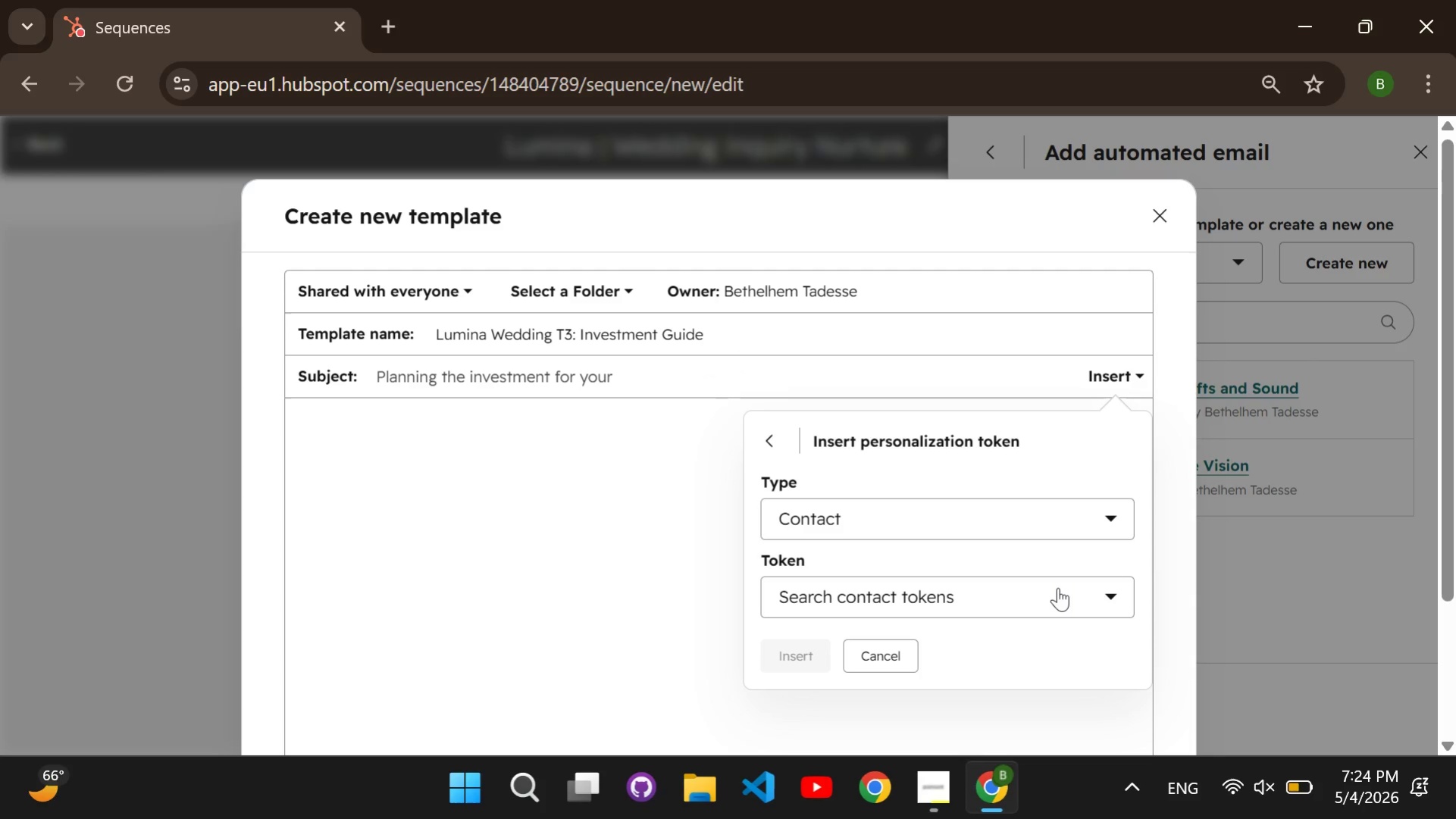 
left_click([1057, 587])
 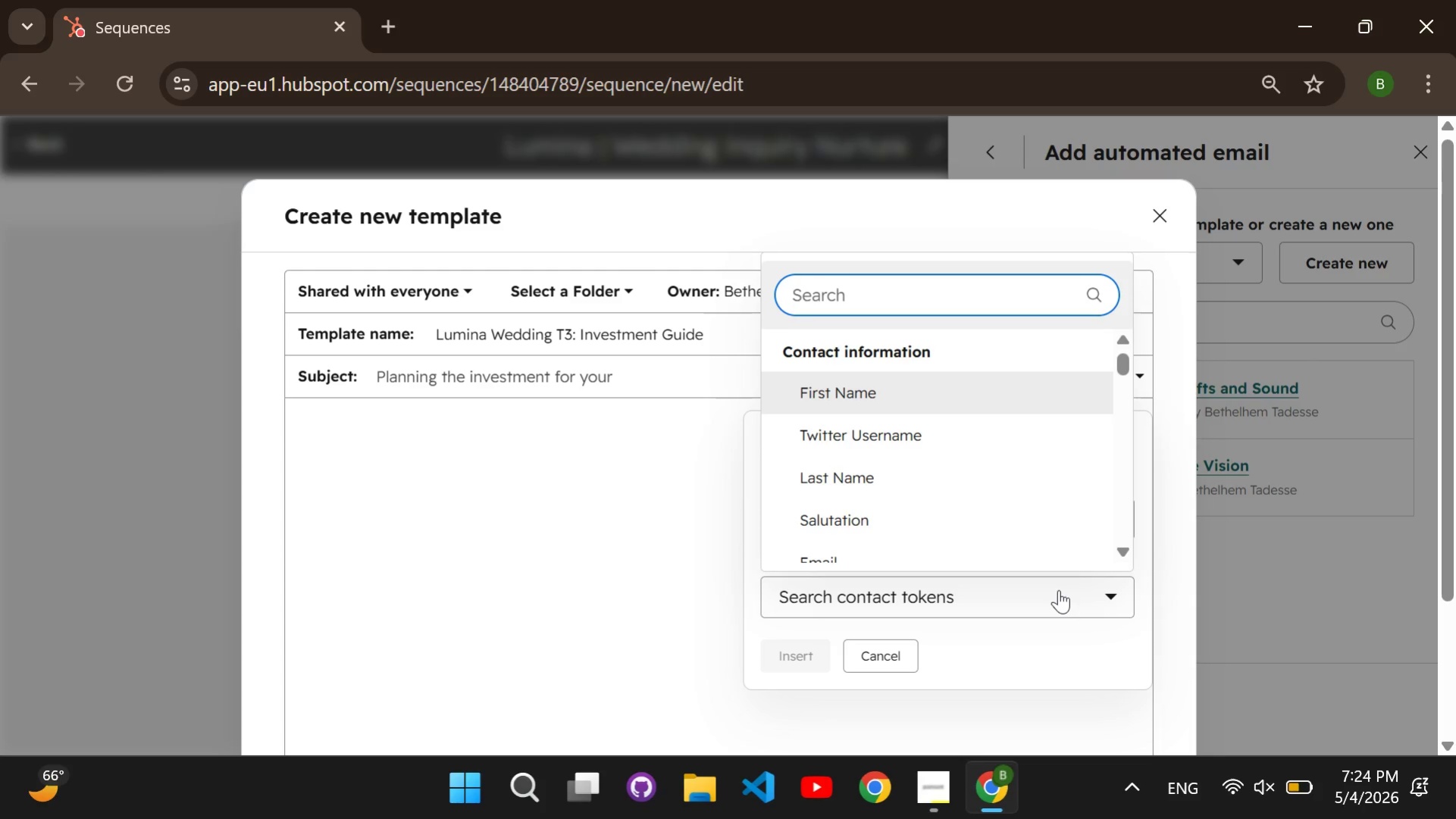 
type(service interest)
 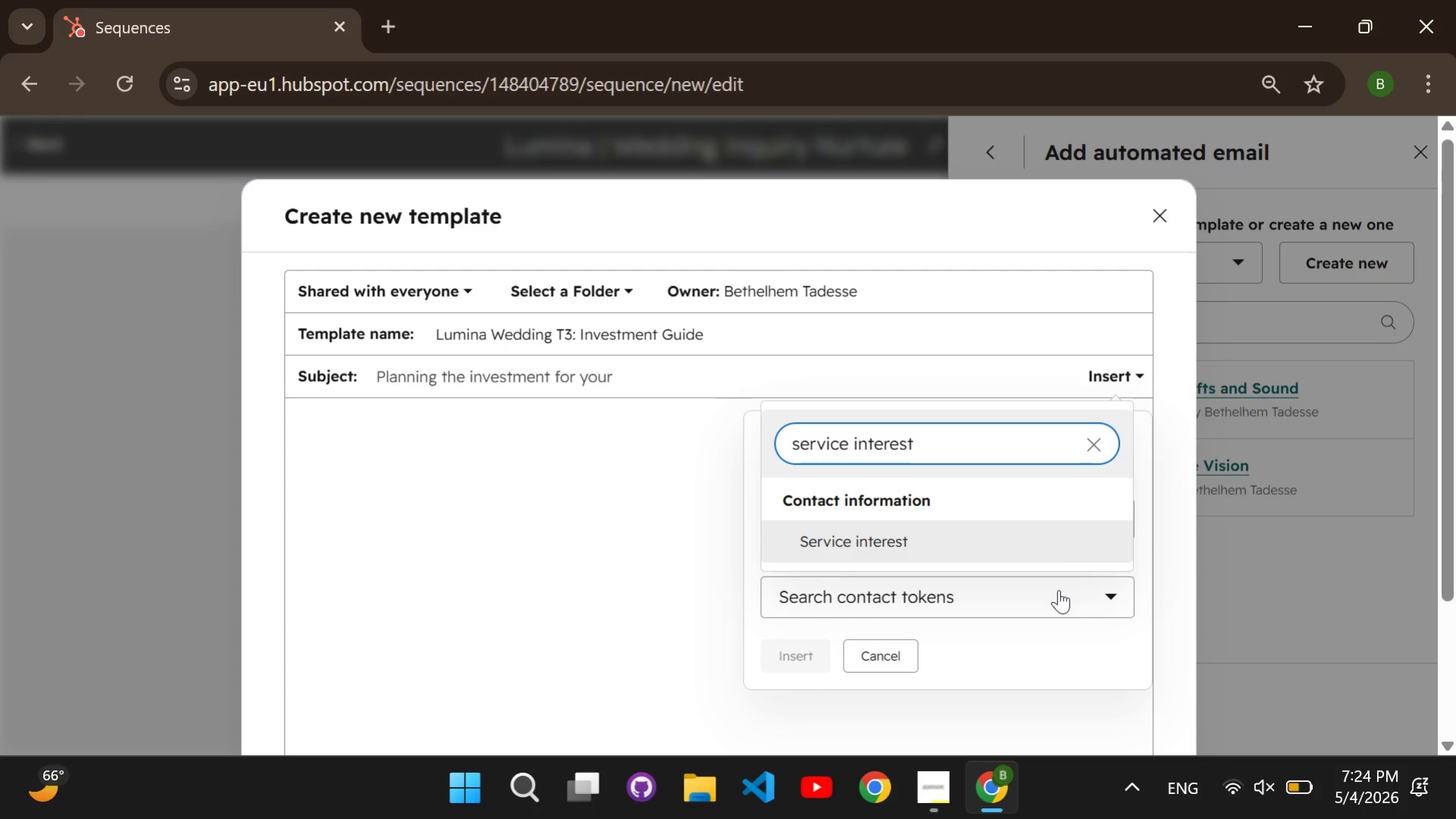 
key(Enter)
 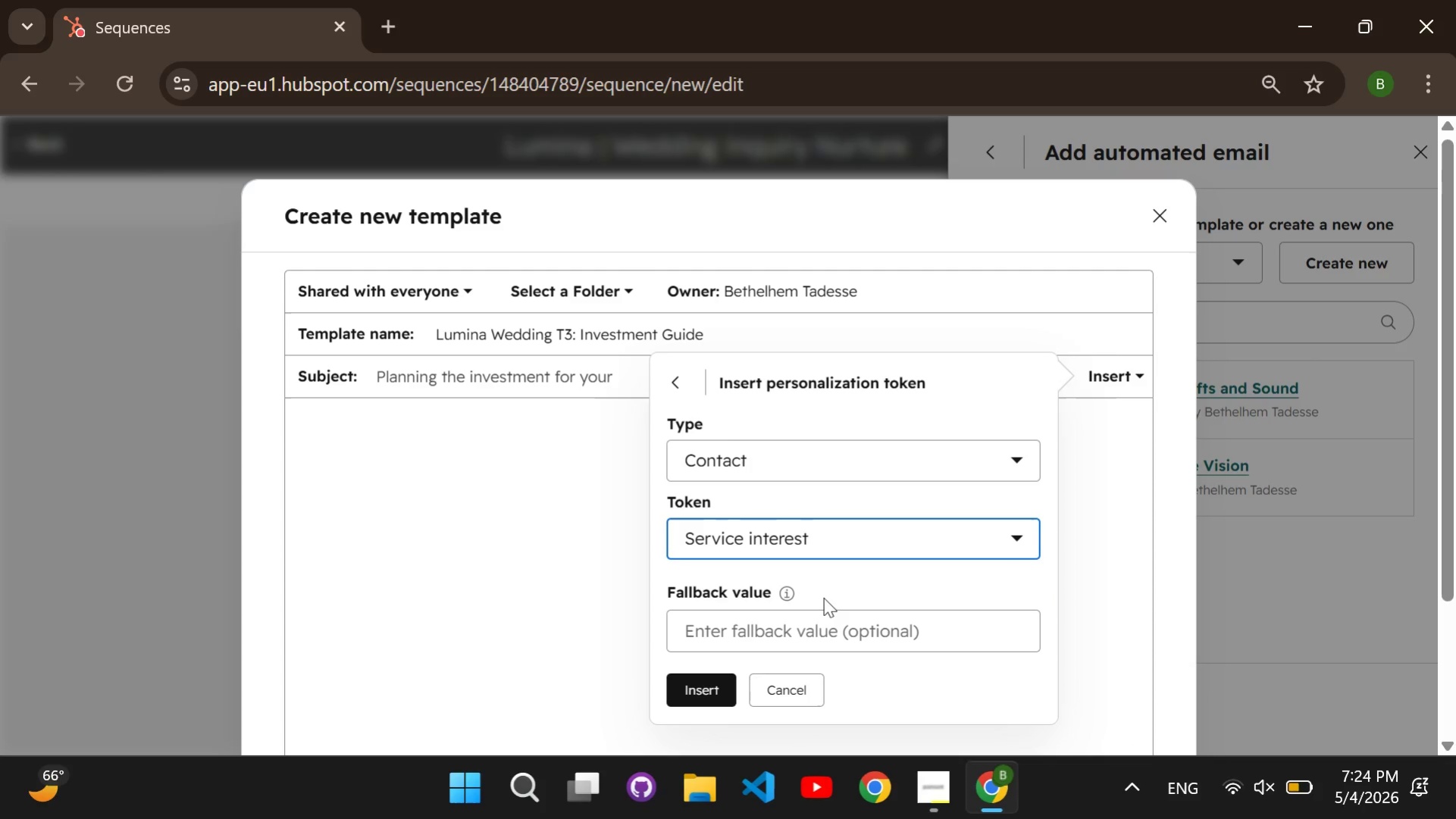 
left_click([831, 646])
 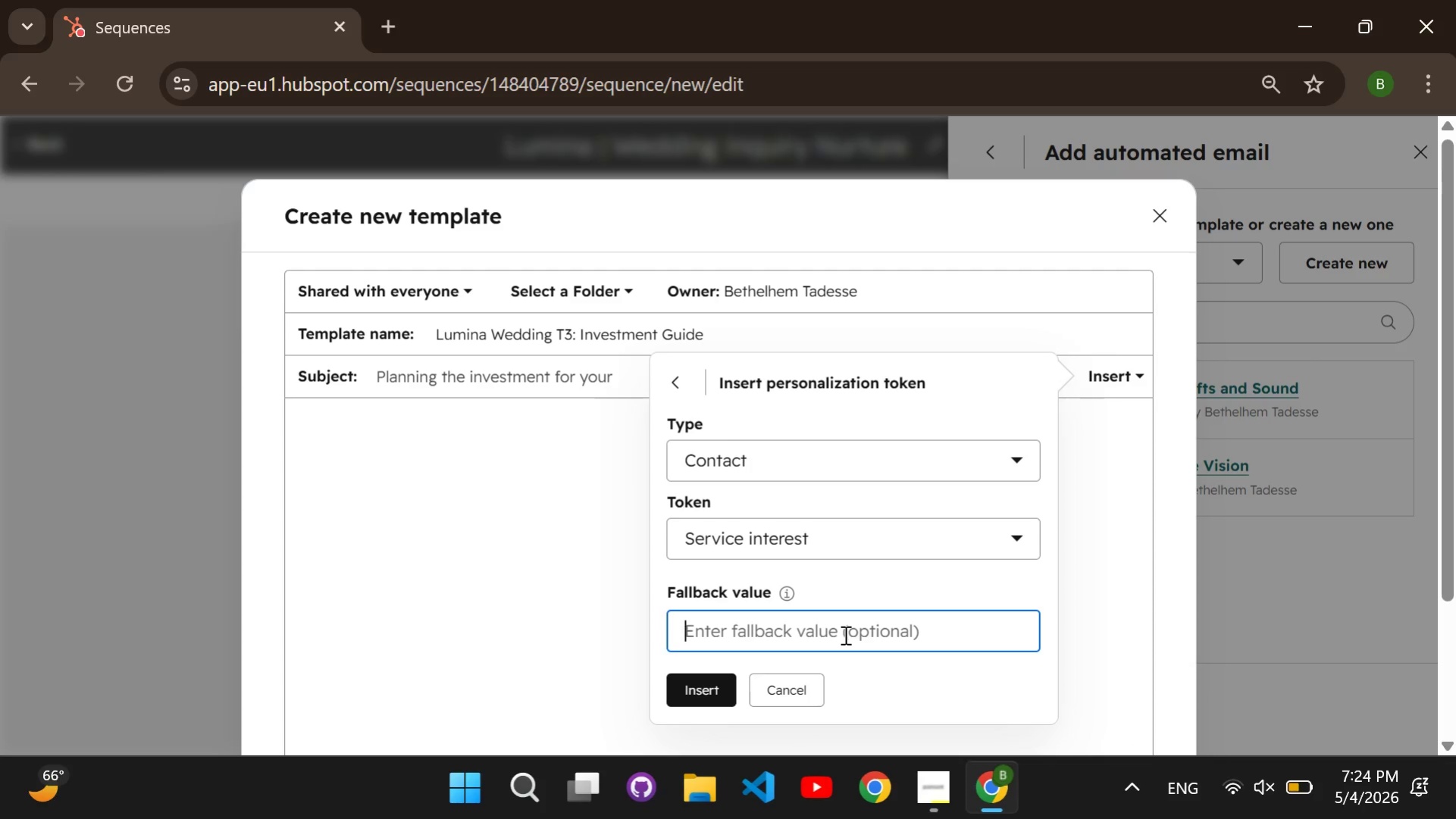 
type(service interest)
 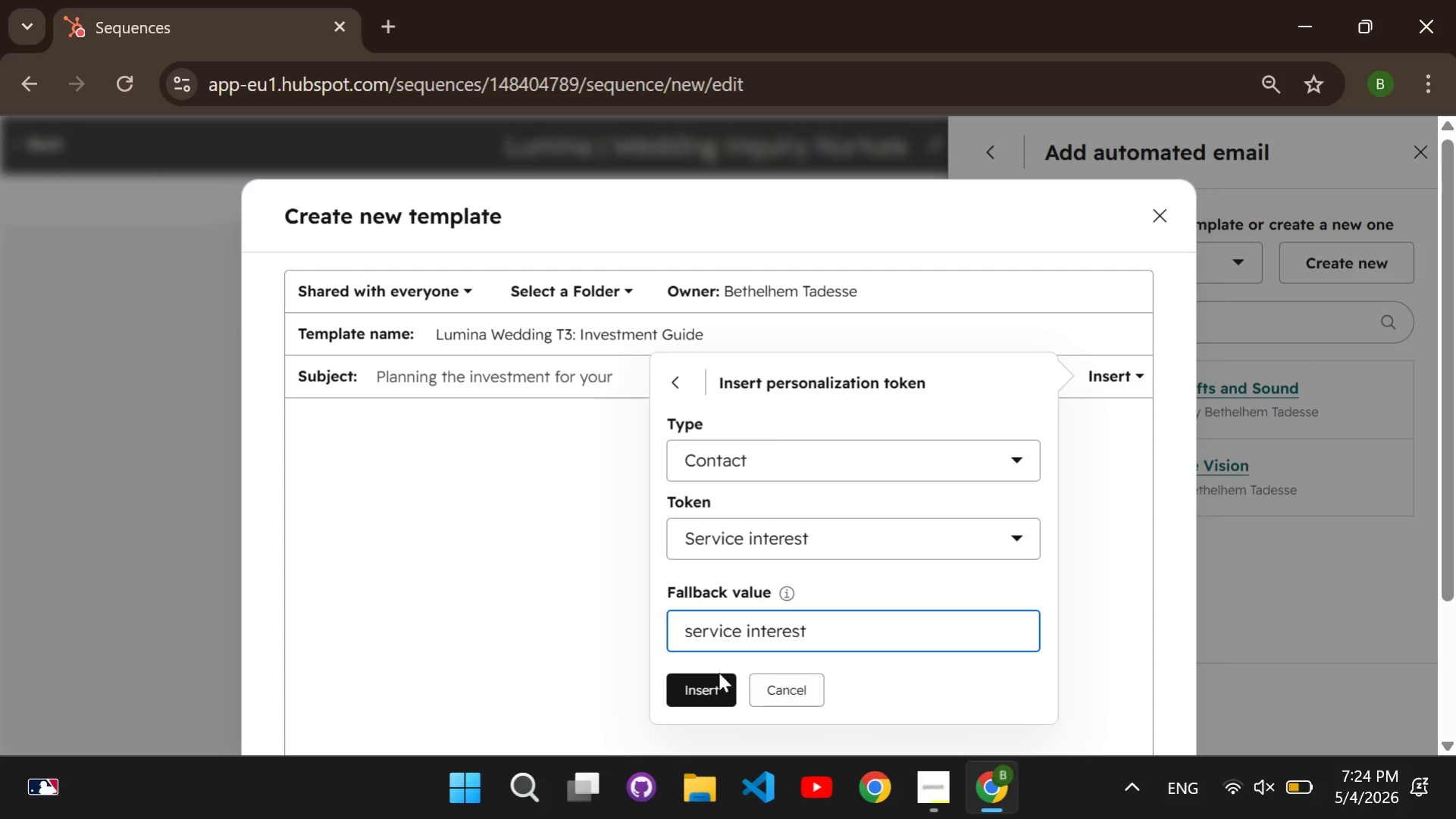 
left_click([709, 683])
 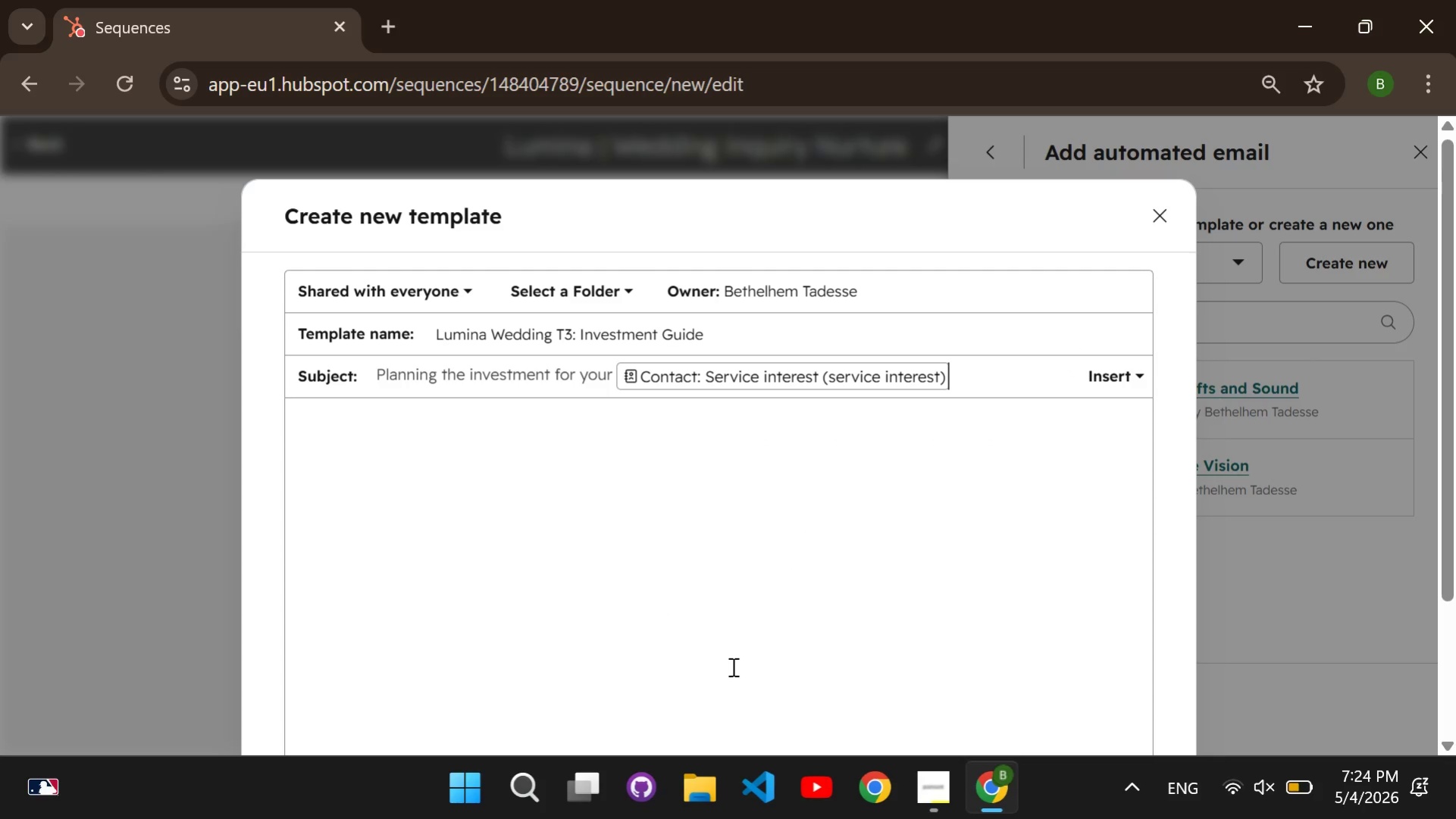 
left_click([778, 615])
 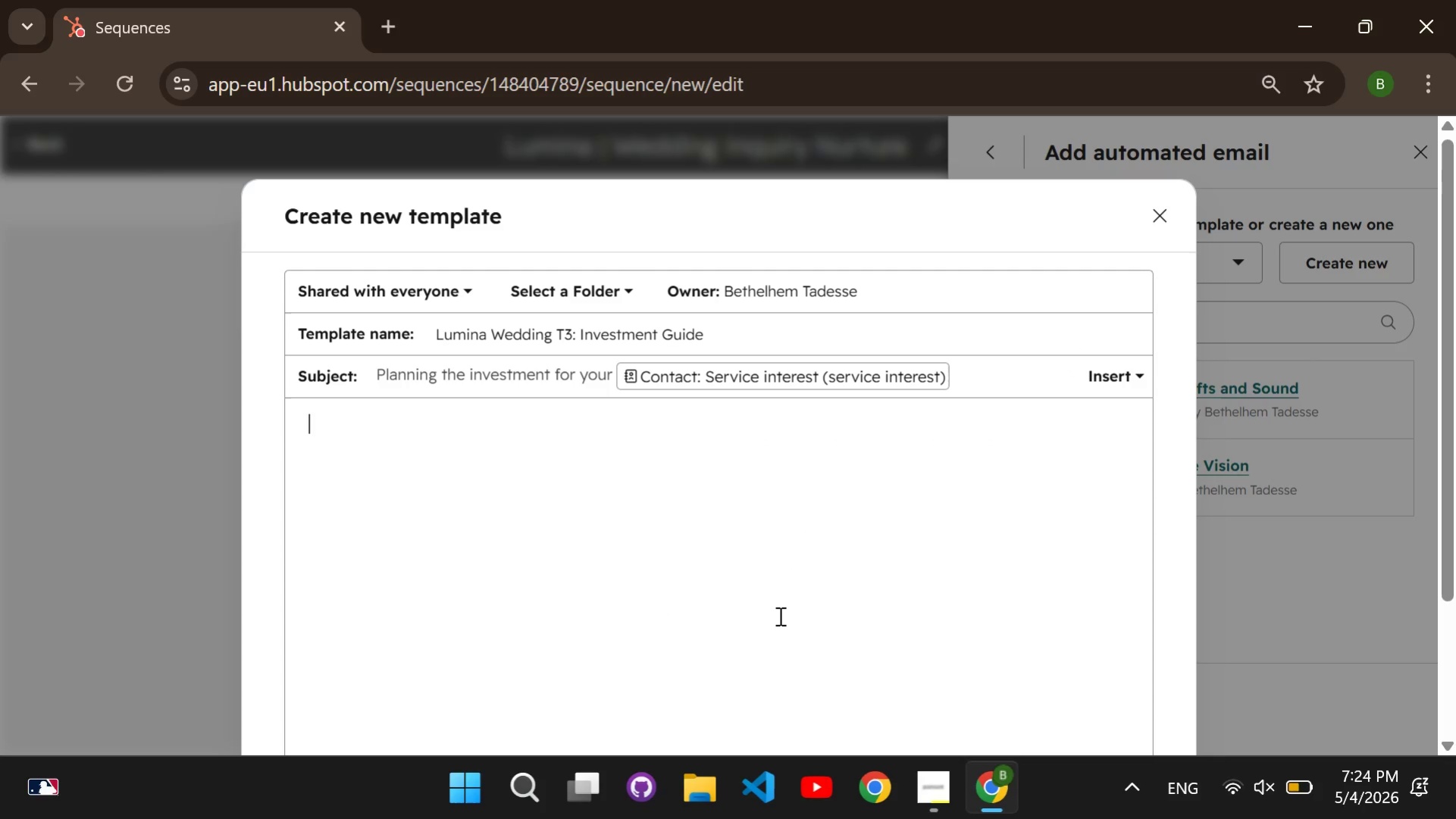 
key(CapsLock)
 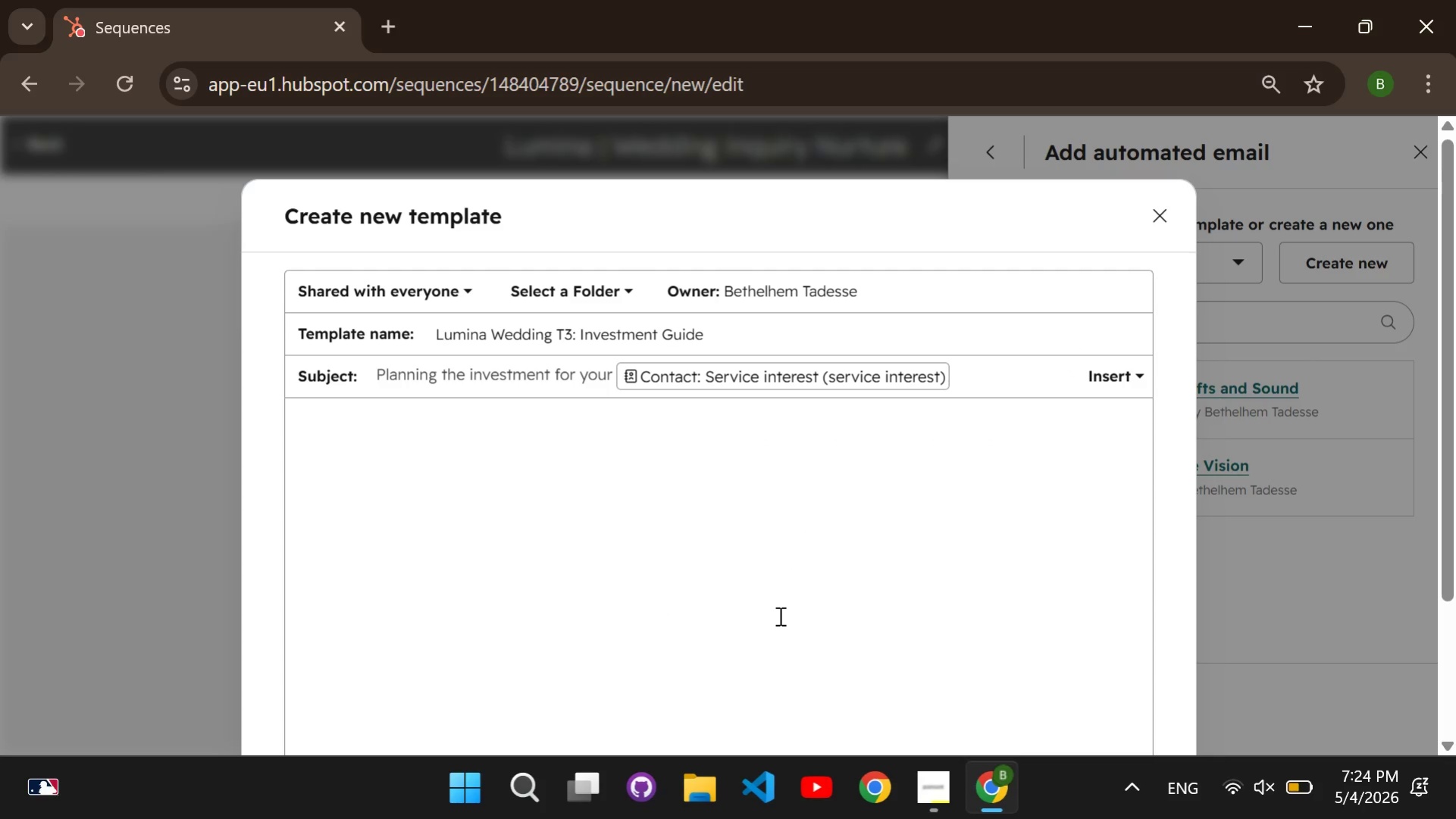 
key(H)
 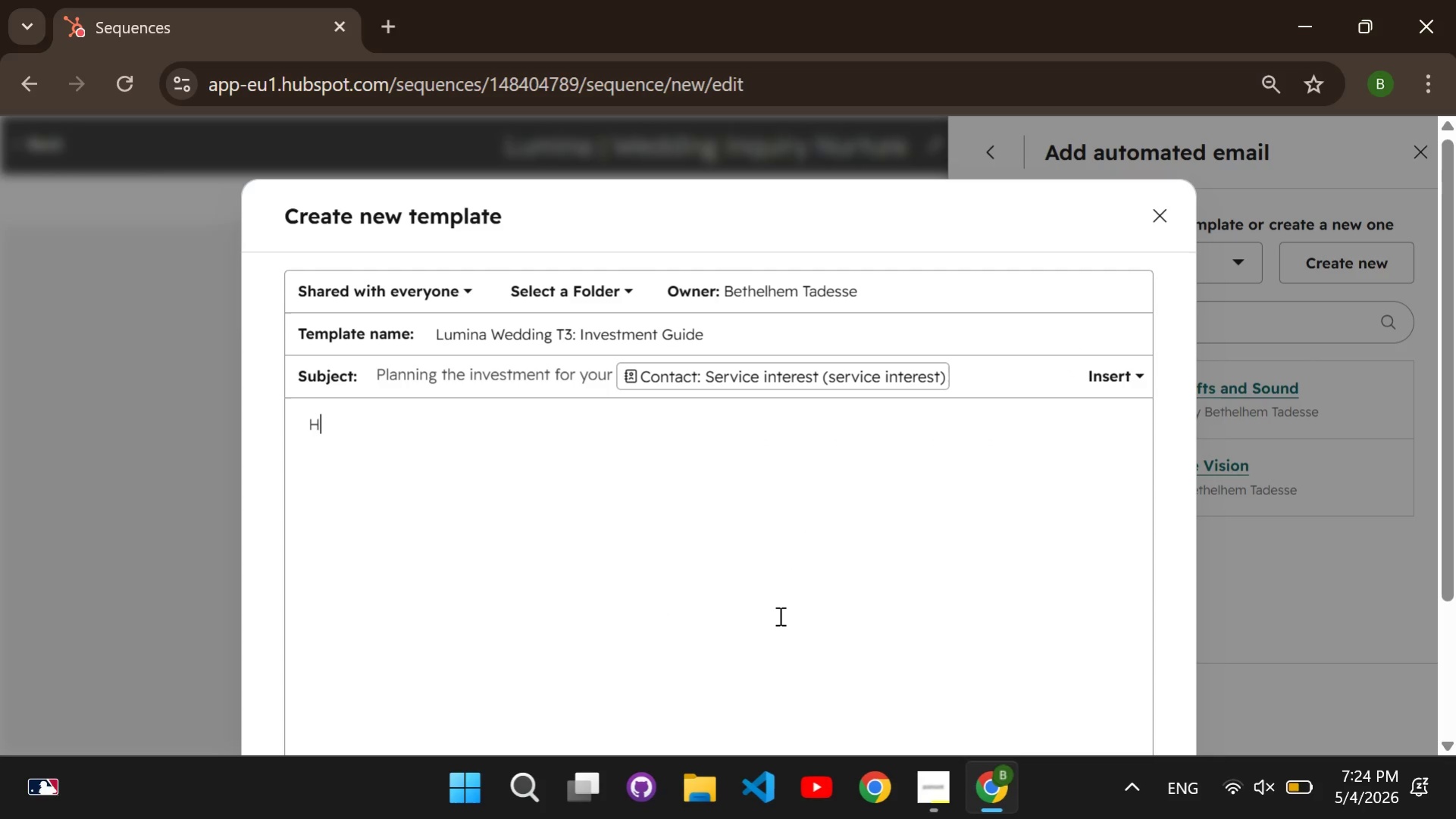 
key(CapsLock)
 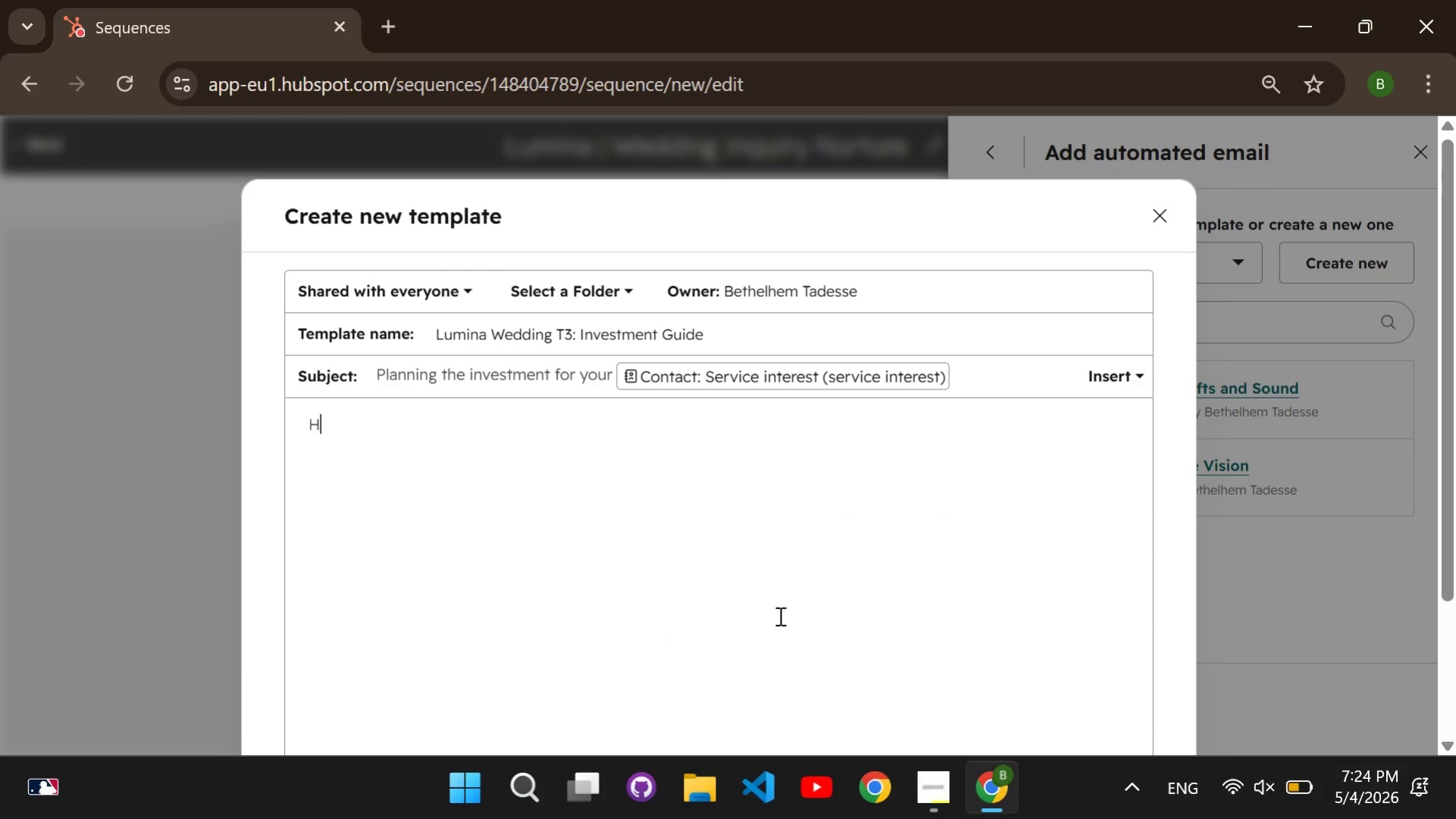 
key(I)
 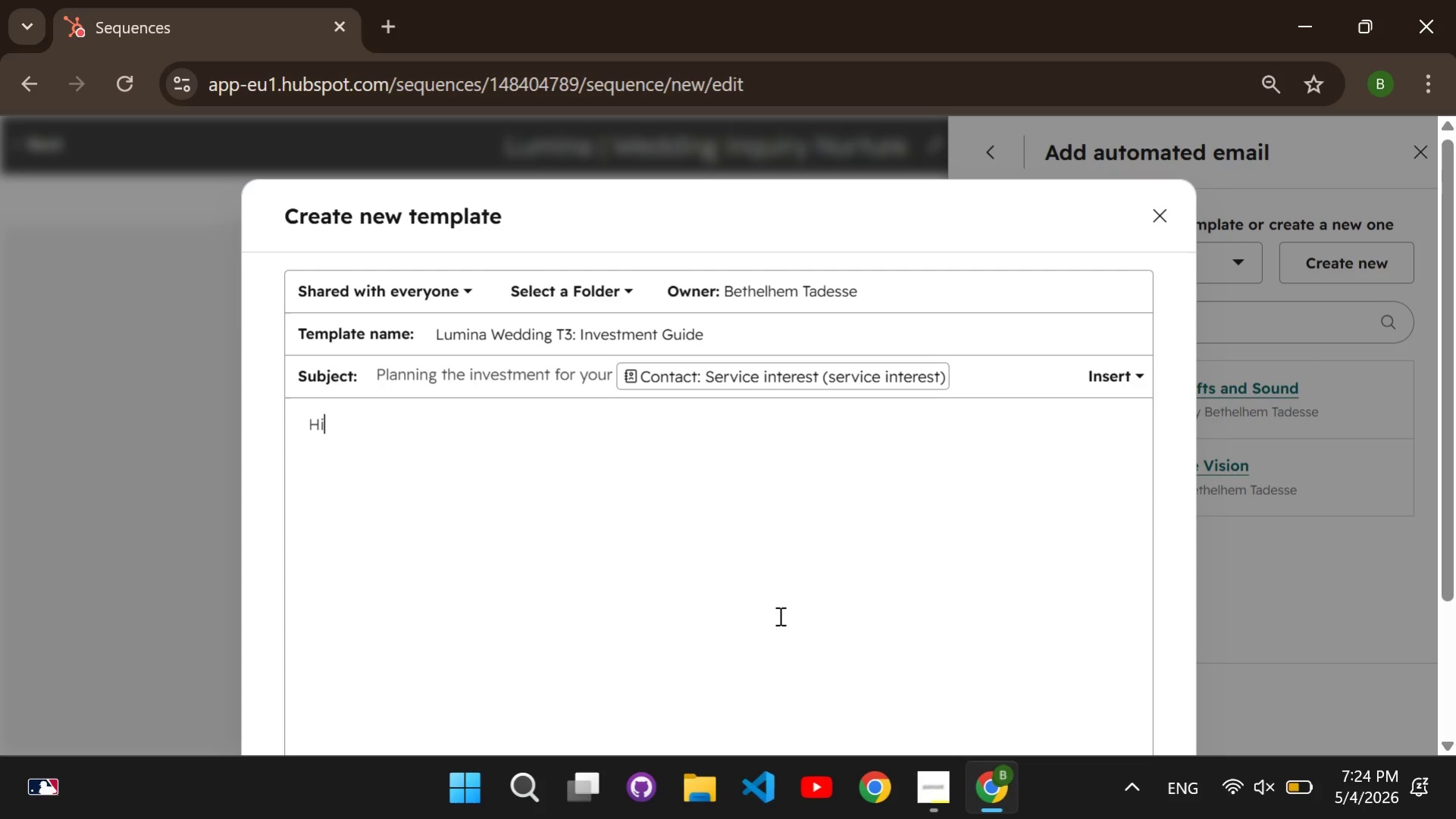 
key(Space)
 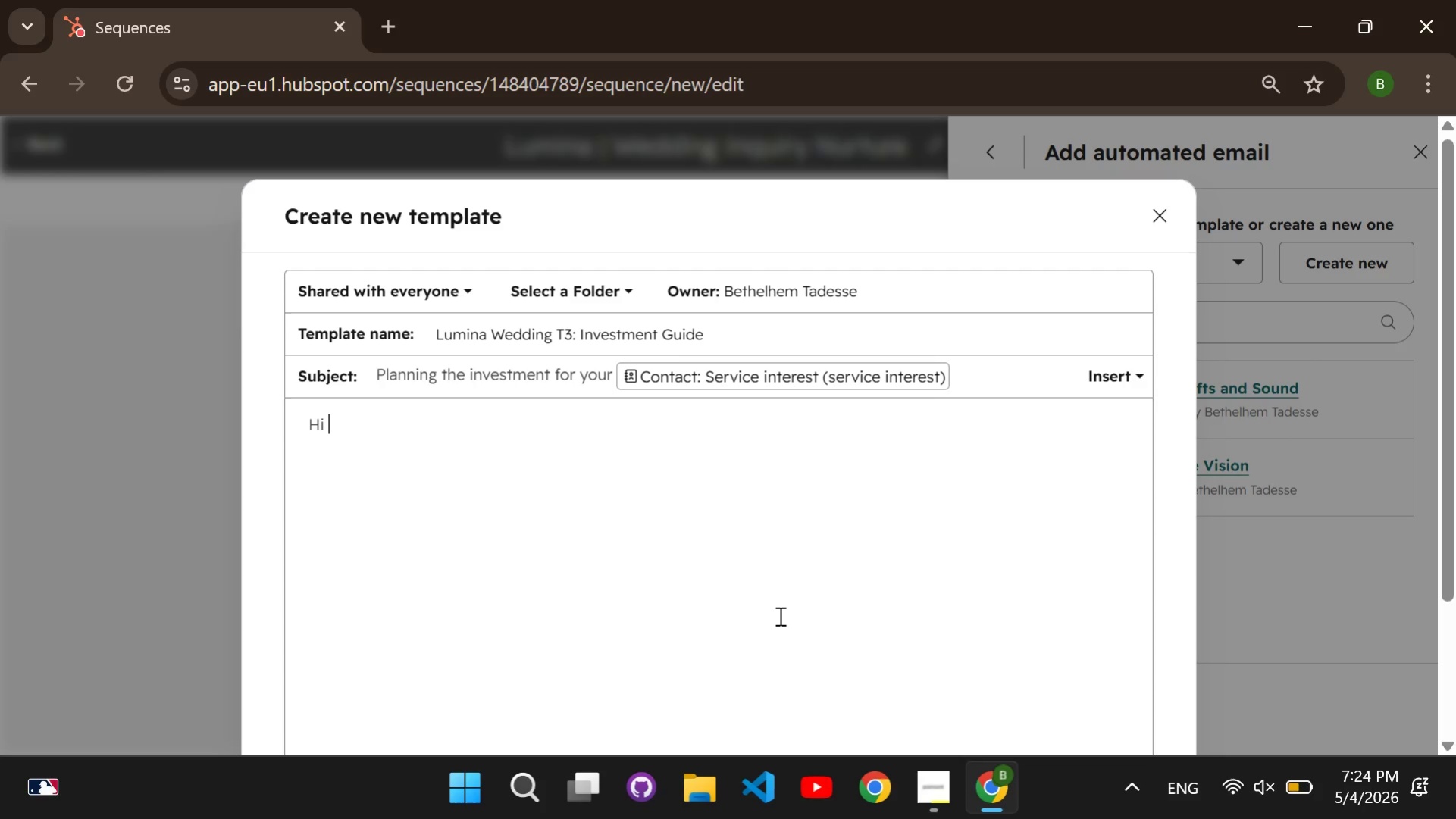 
scroll: coordinate [801, 581], scroll_direction: down, amount: 3.0
 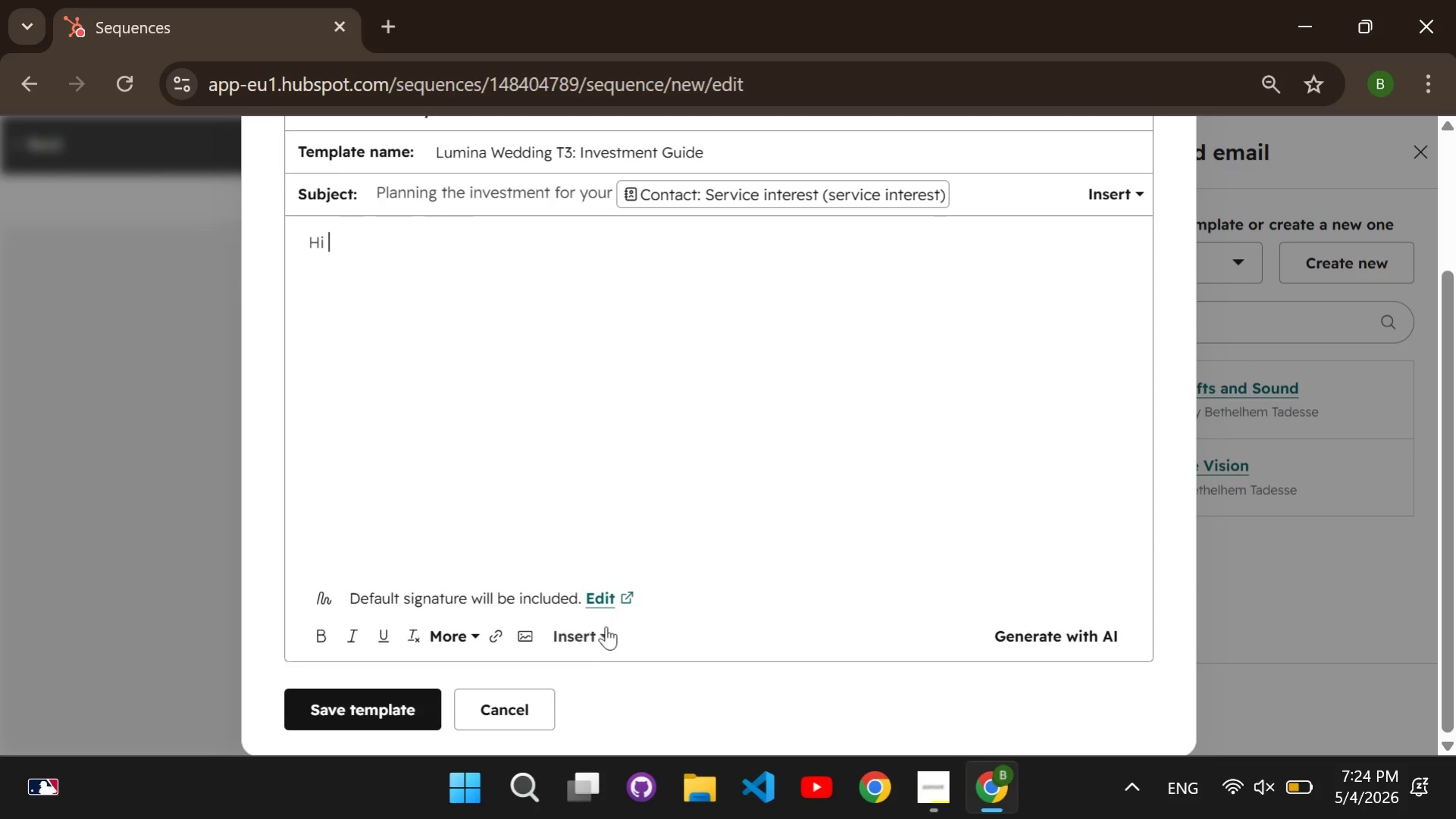 
left_click([584, 640])
 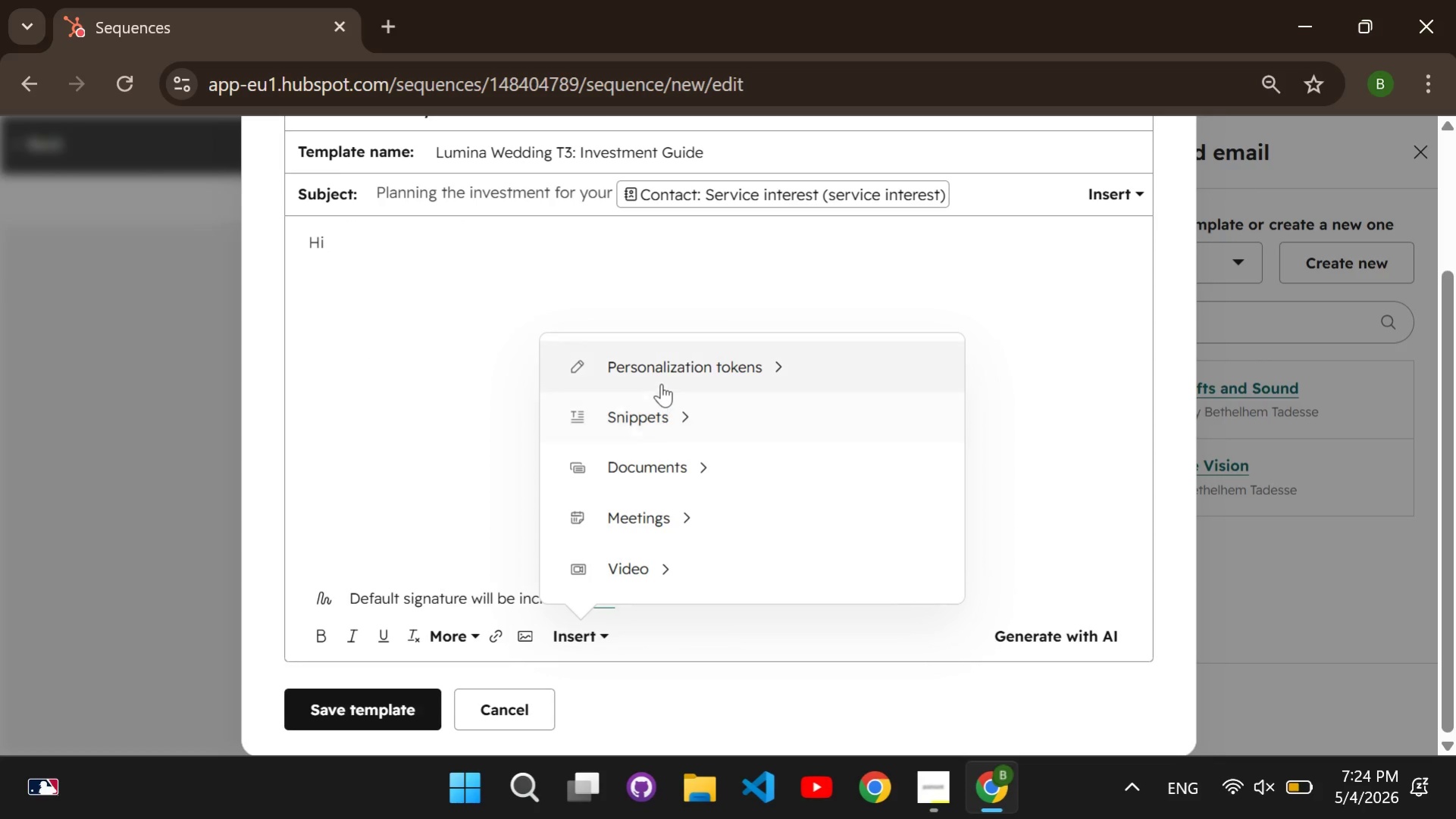 
double_click([662, 380])
 